 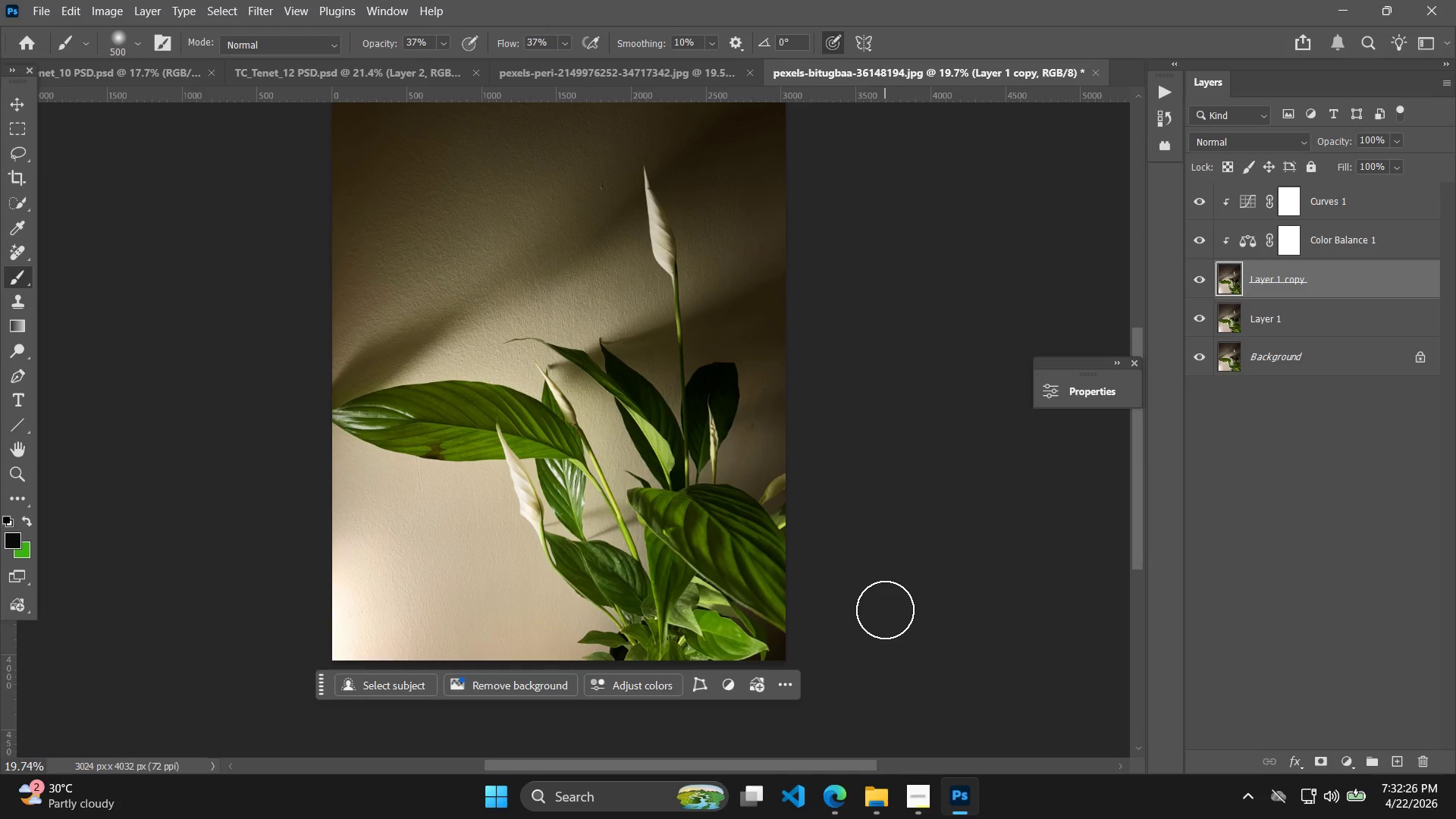 
left_click_drag(start_coordinate=[757, 459], to_coordinate=[777, 513])
 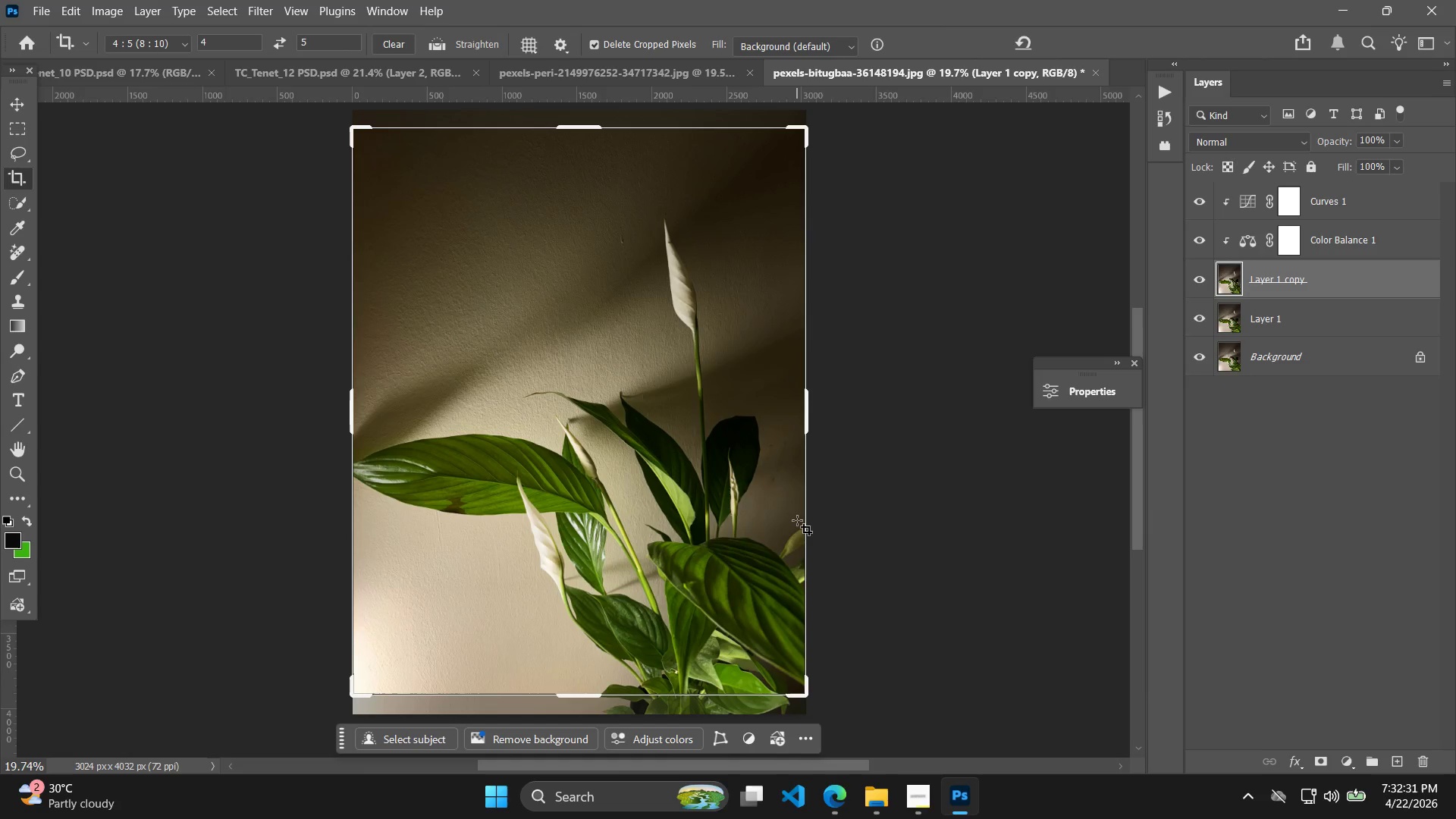 
hold_key(key=Space, duration=1.53)
 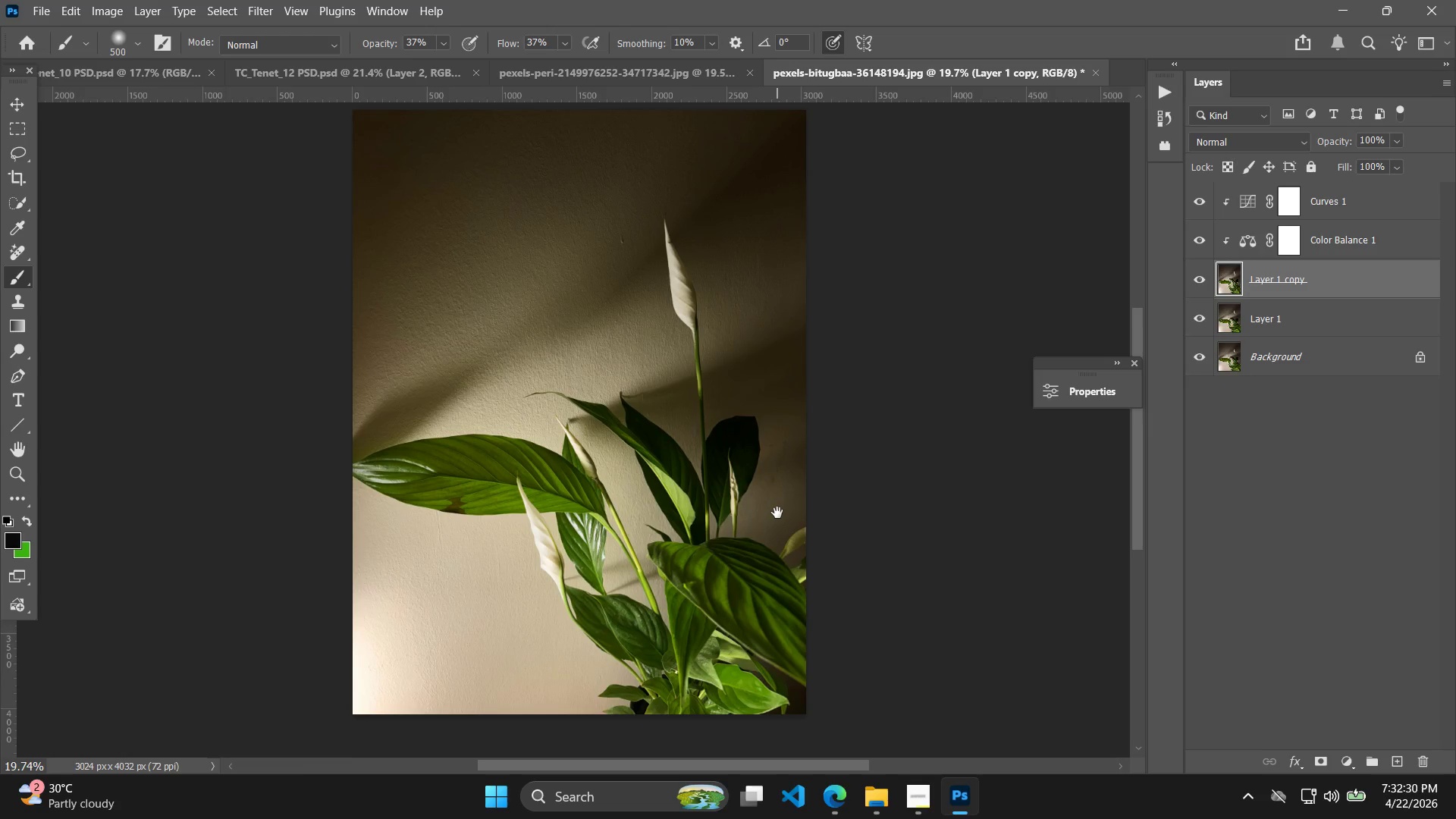 
key(Space)
 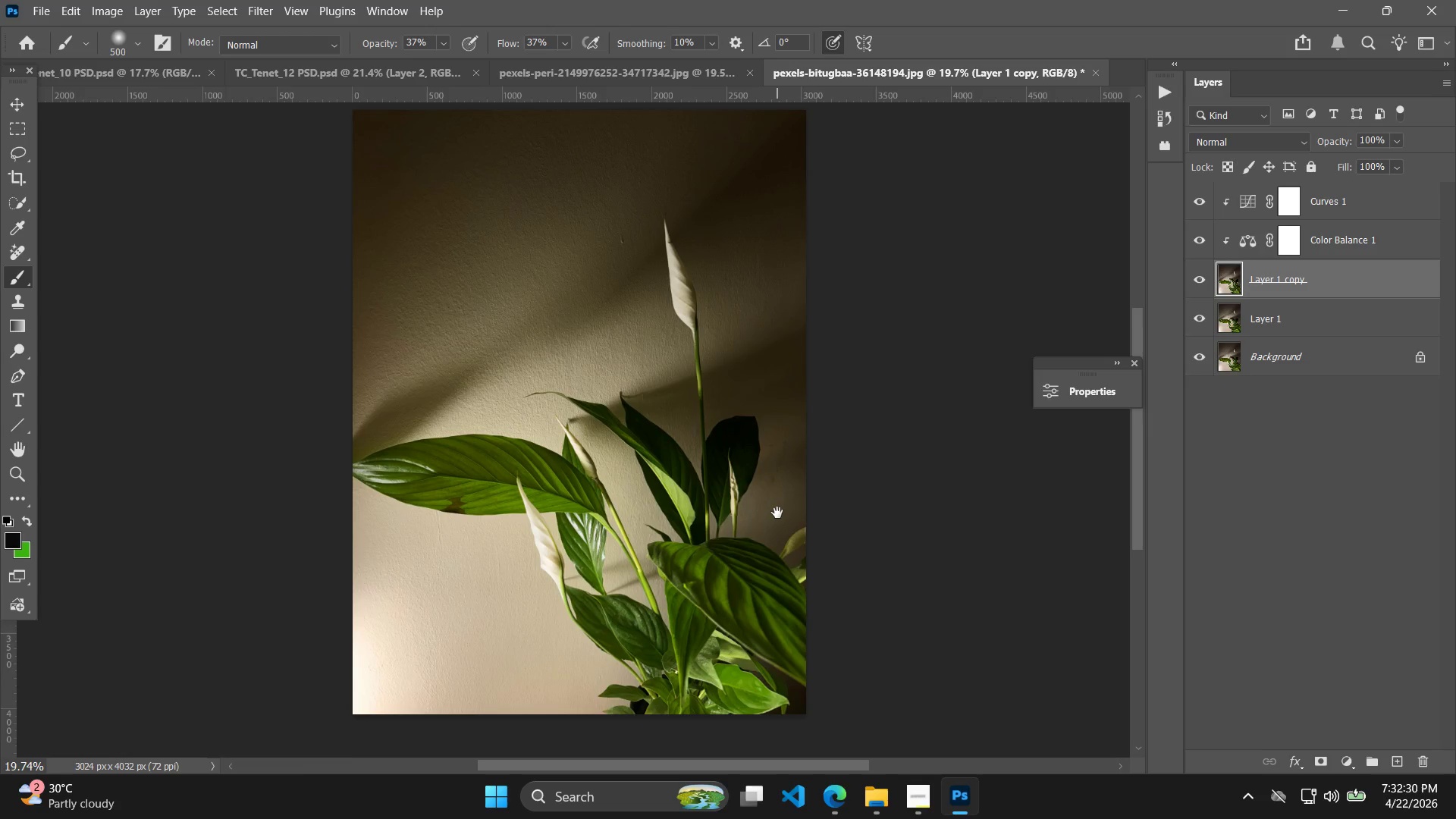 
key(Space)
 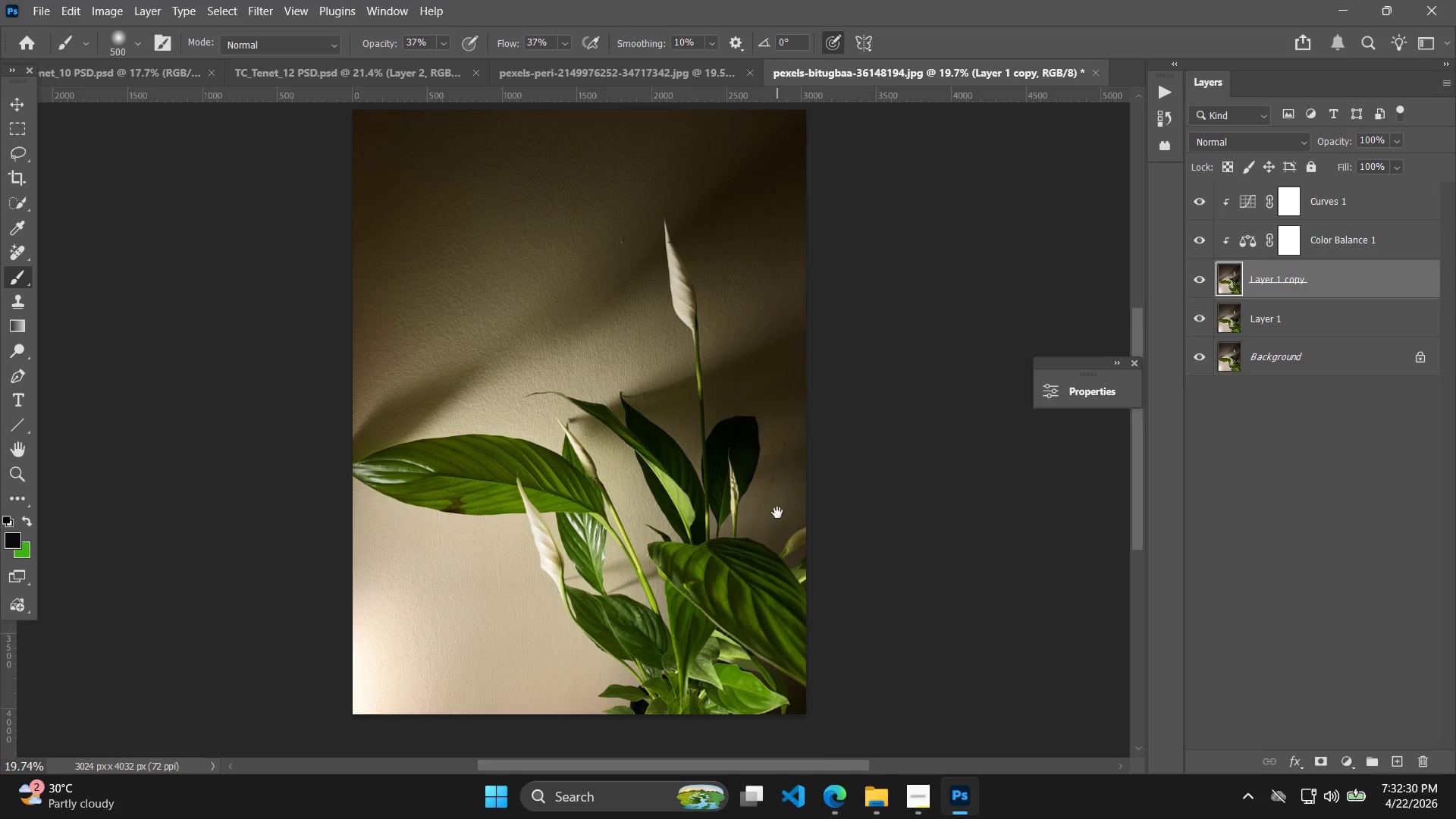 
key(Space)
 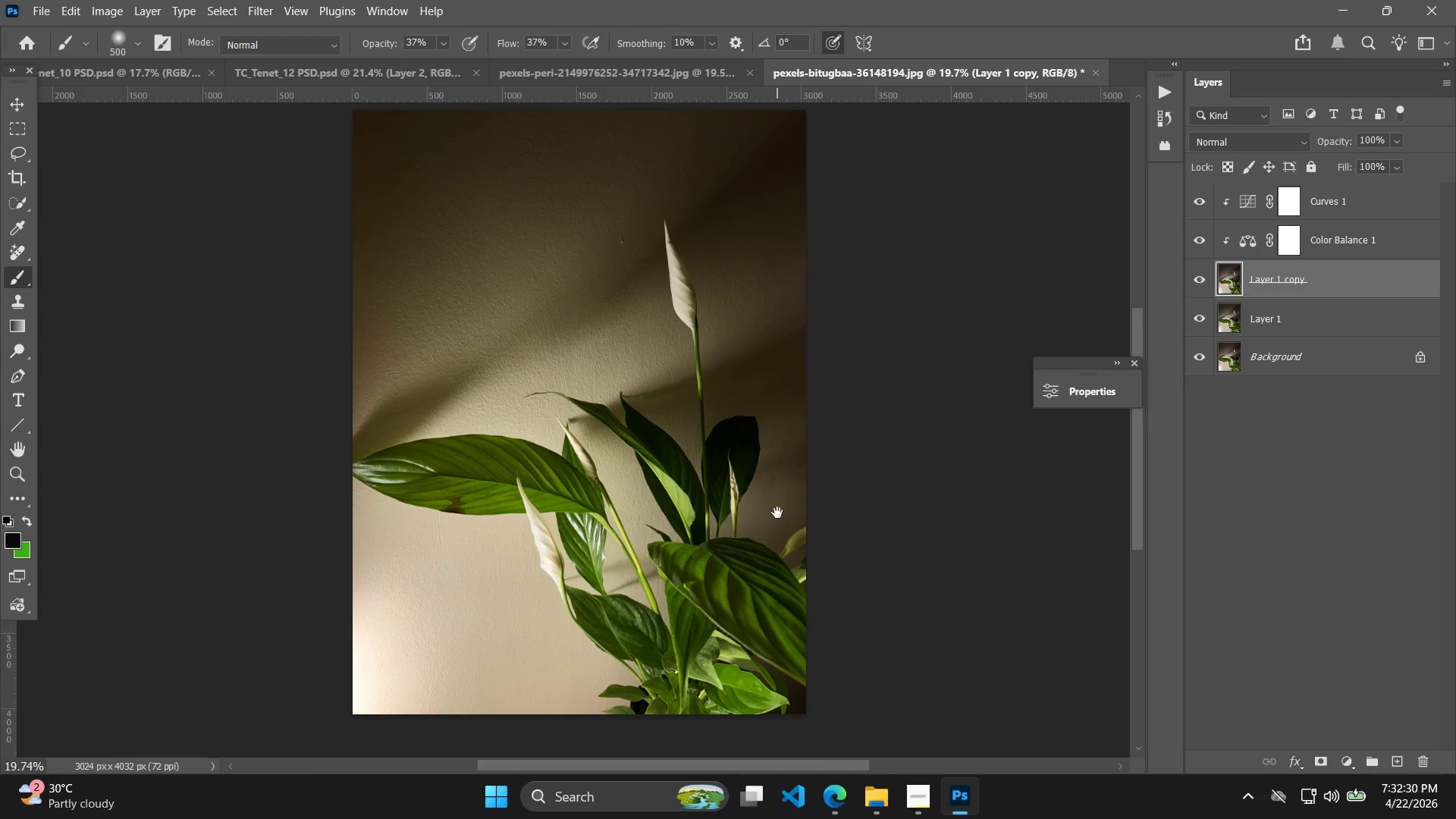 
key(Space)
 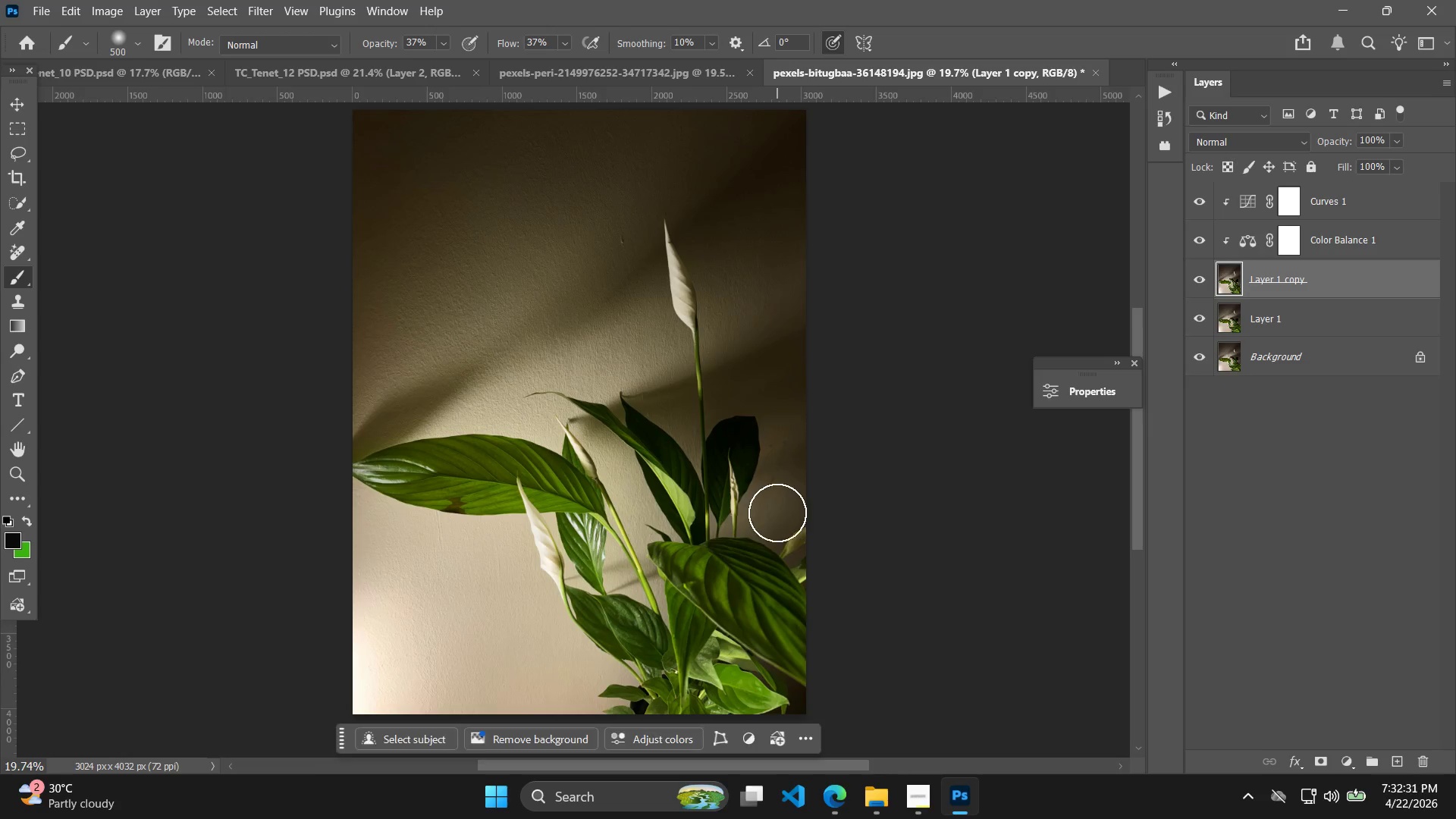 
key(Space)
 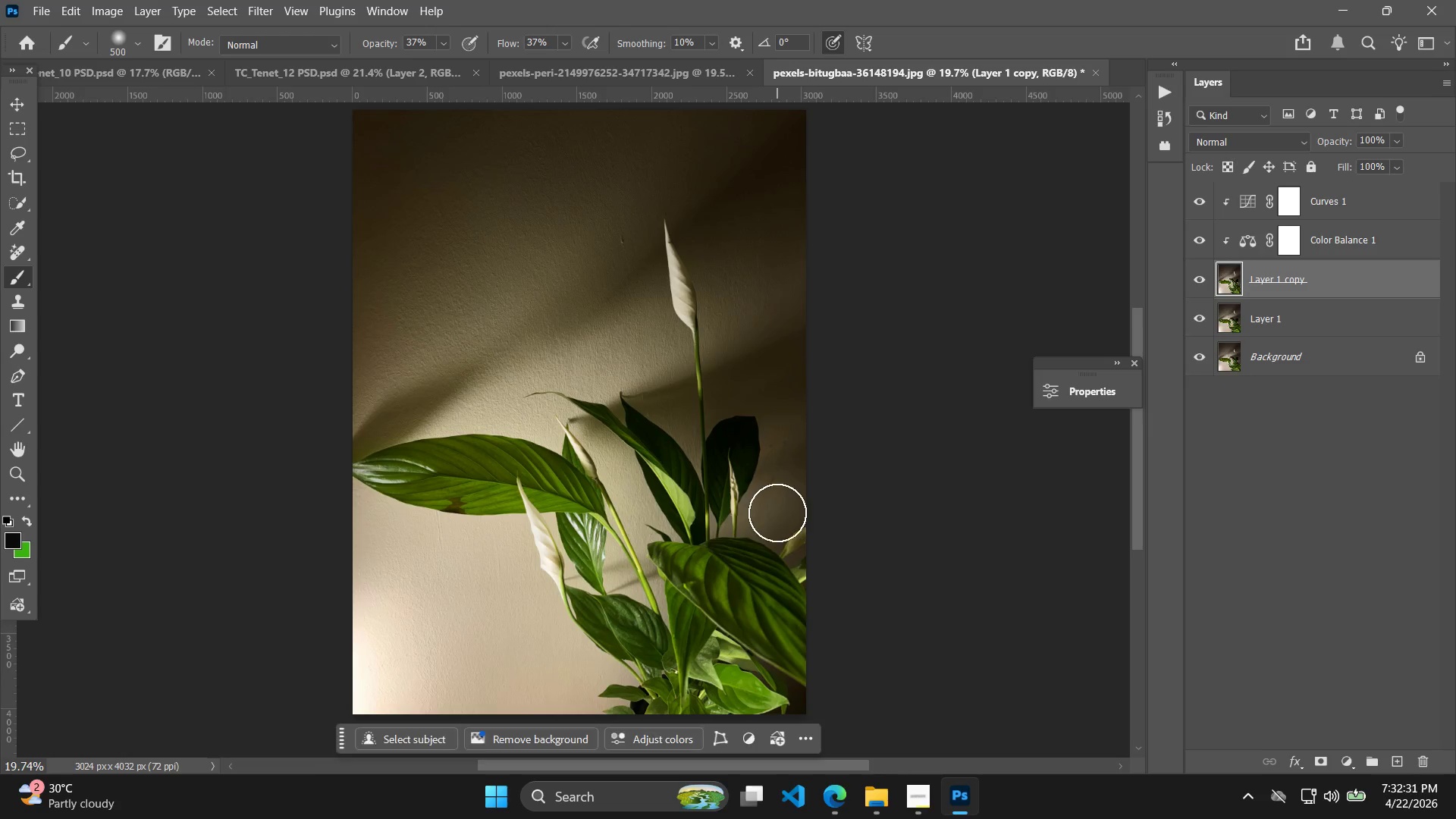 
key(Space)
 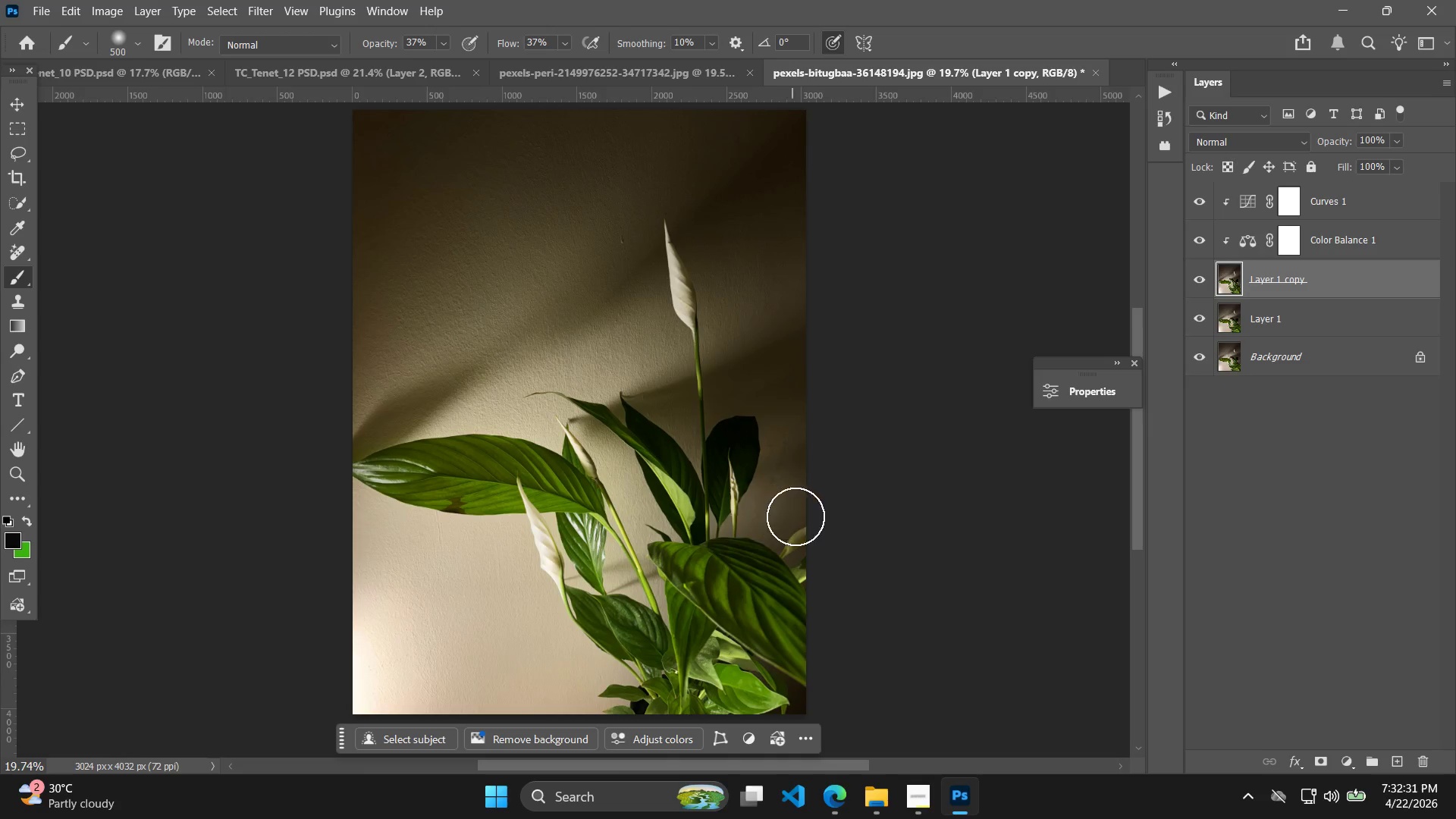 
key(C)
 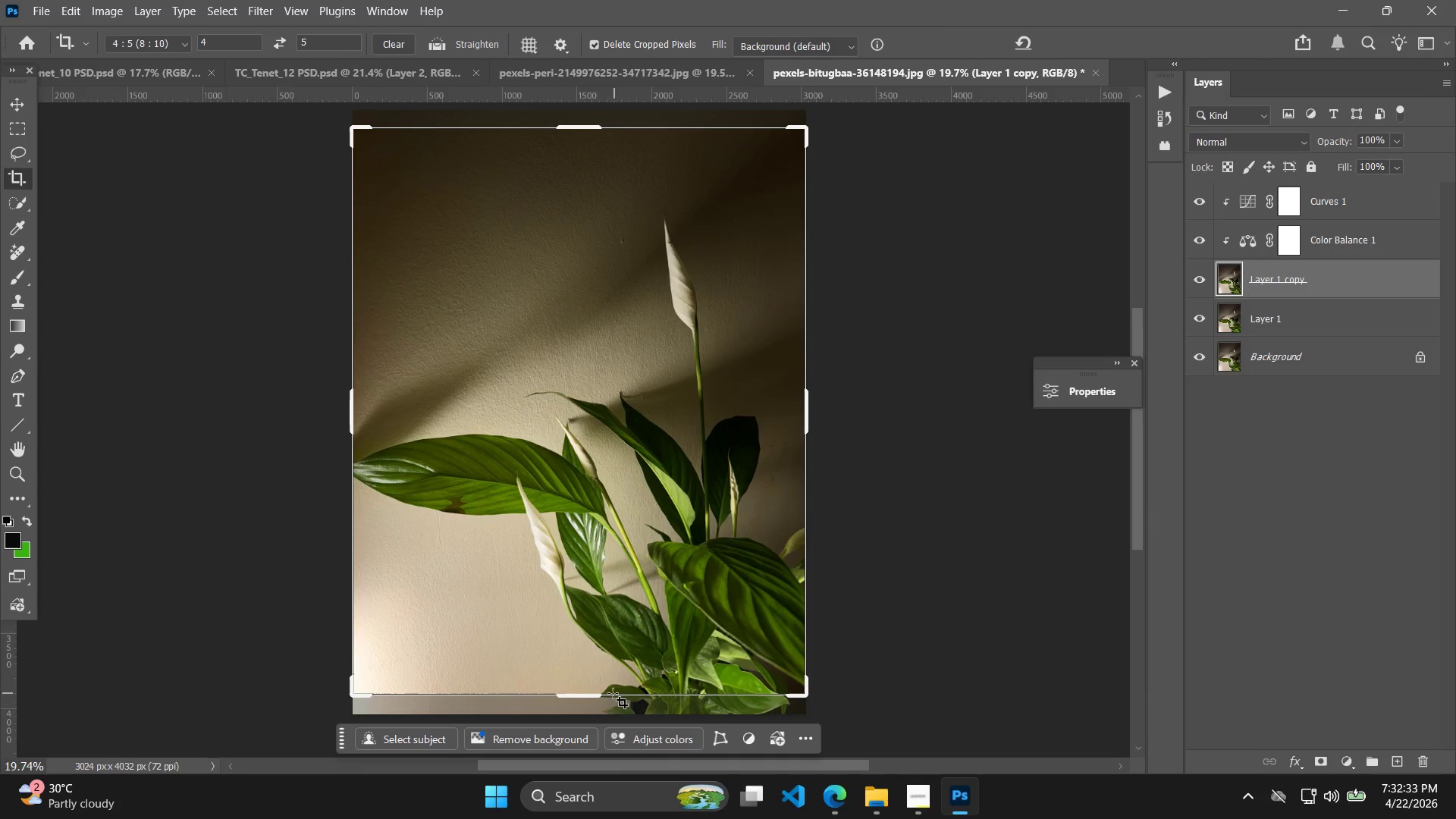 
left_click_drag(start_coordinate=[593, 698], to_coordinate=[594, 705])
 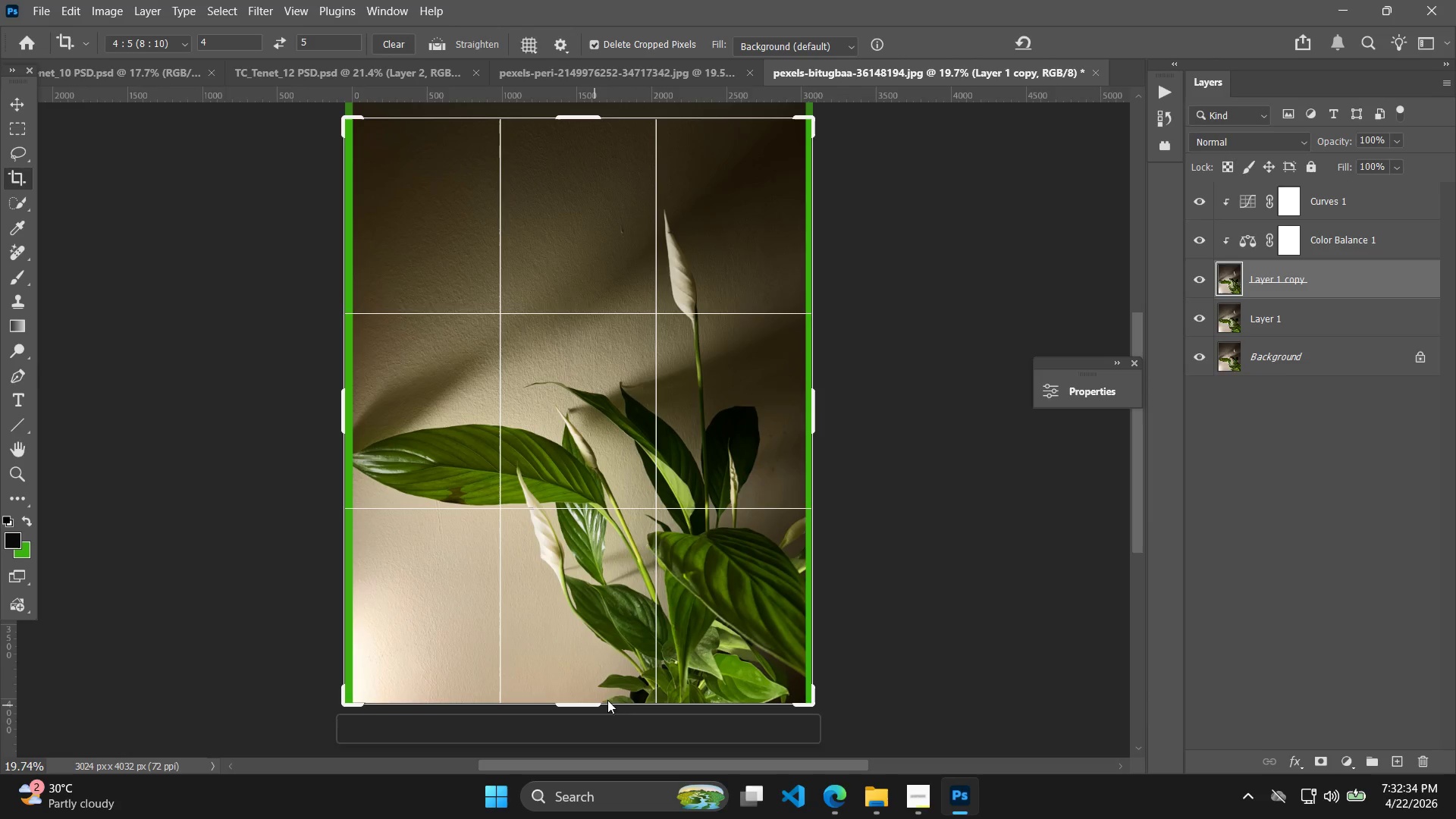 
key(Control+Z)
 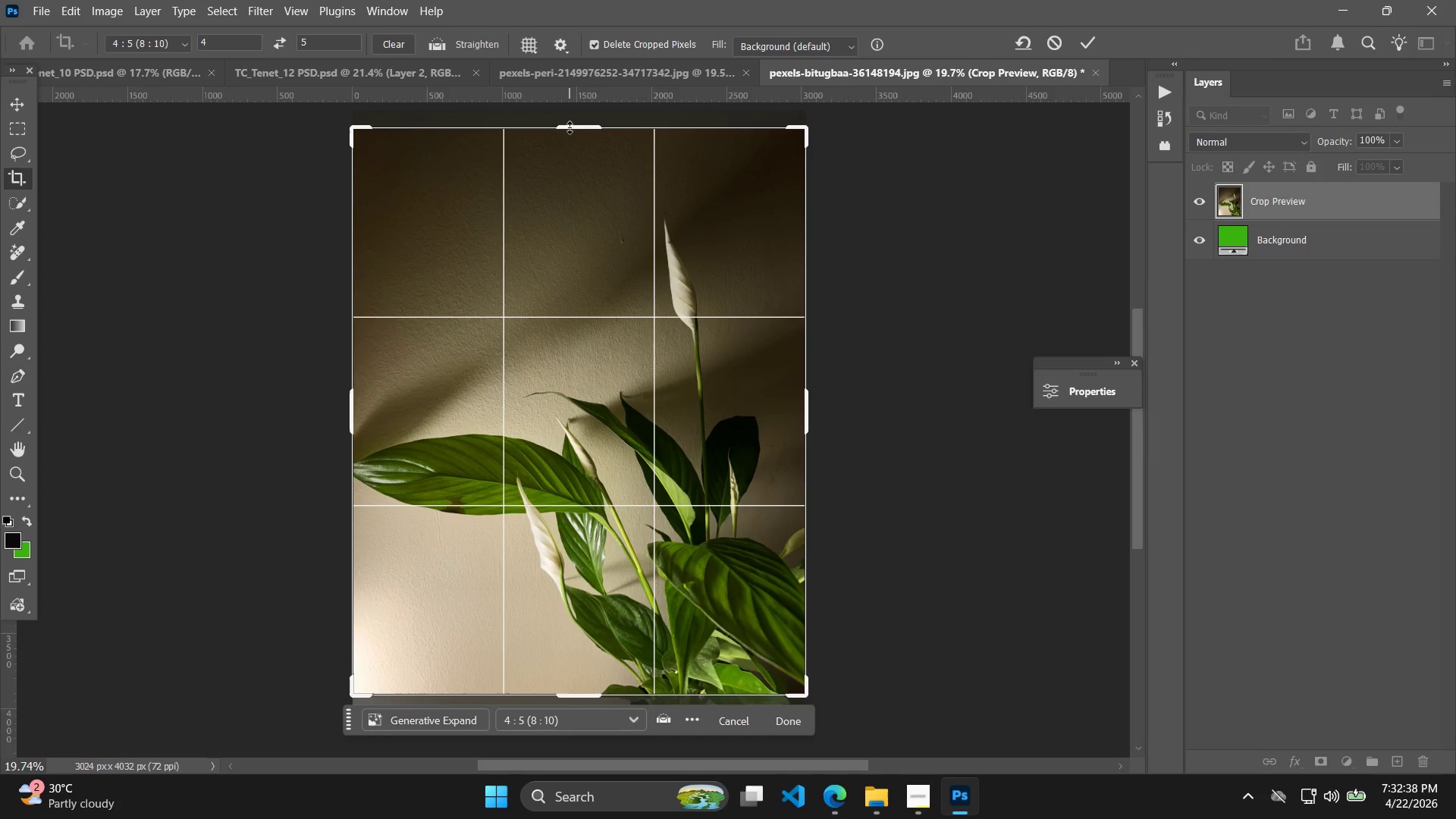 
hold_key(key=Space, duration=0.52)
 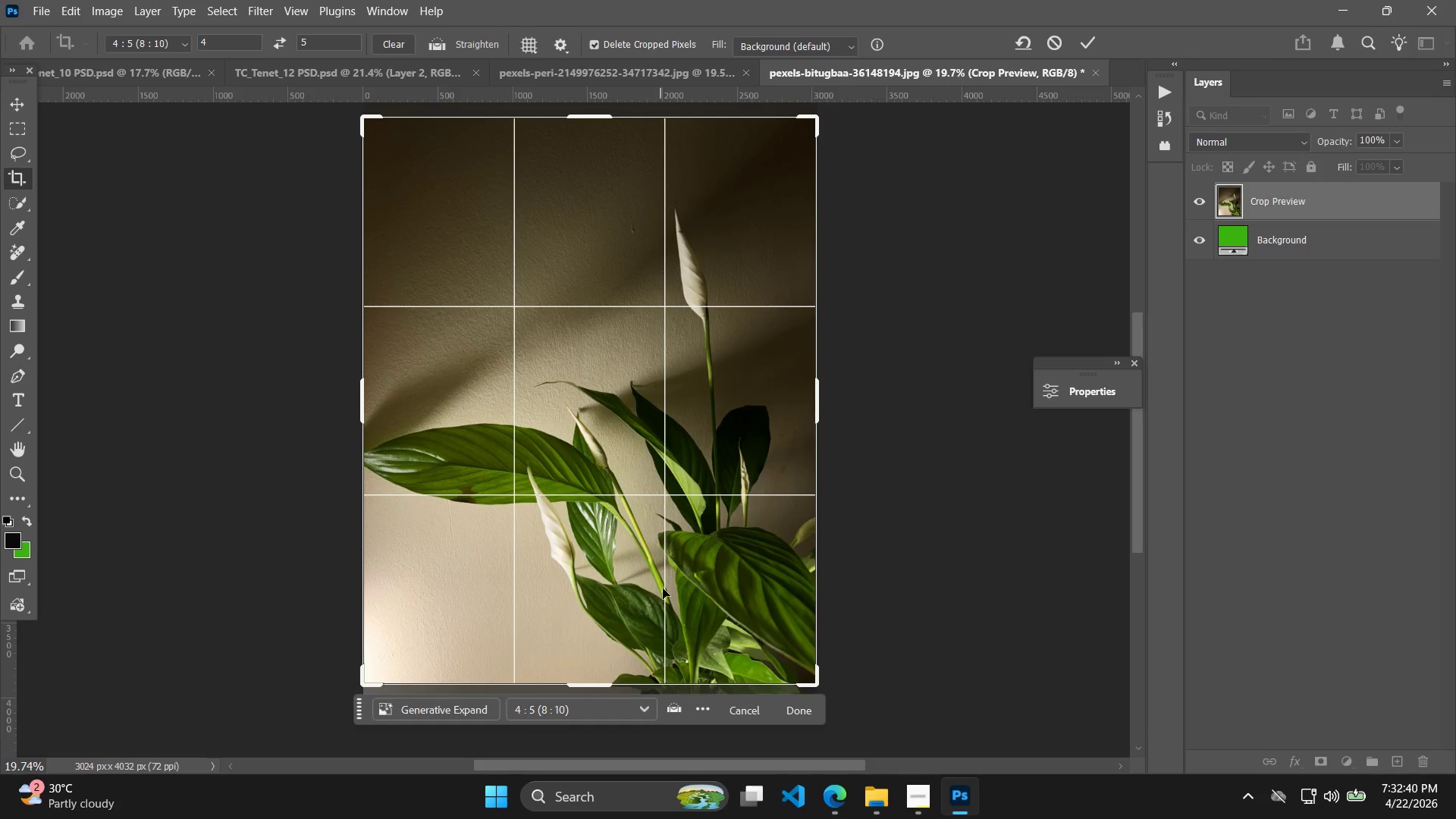 
left_click_drag(start_coordinate=[623, 529], to_coordinate=[633, 495])
 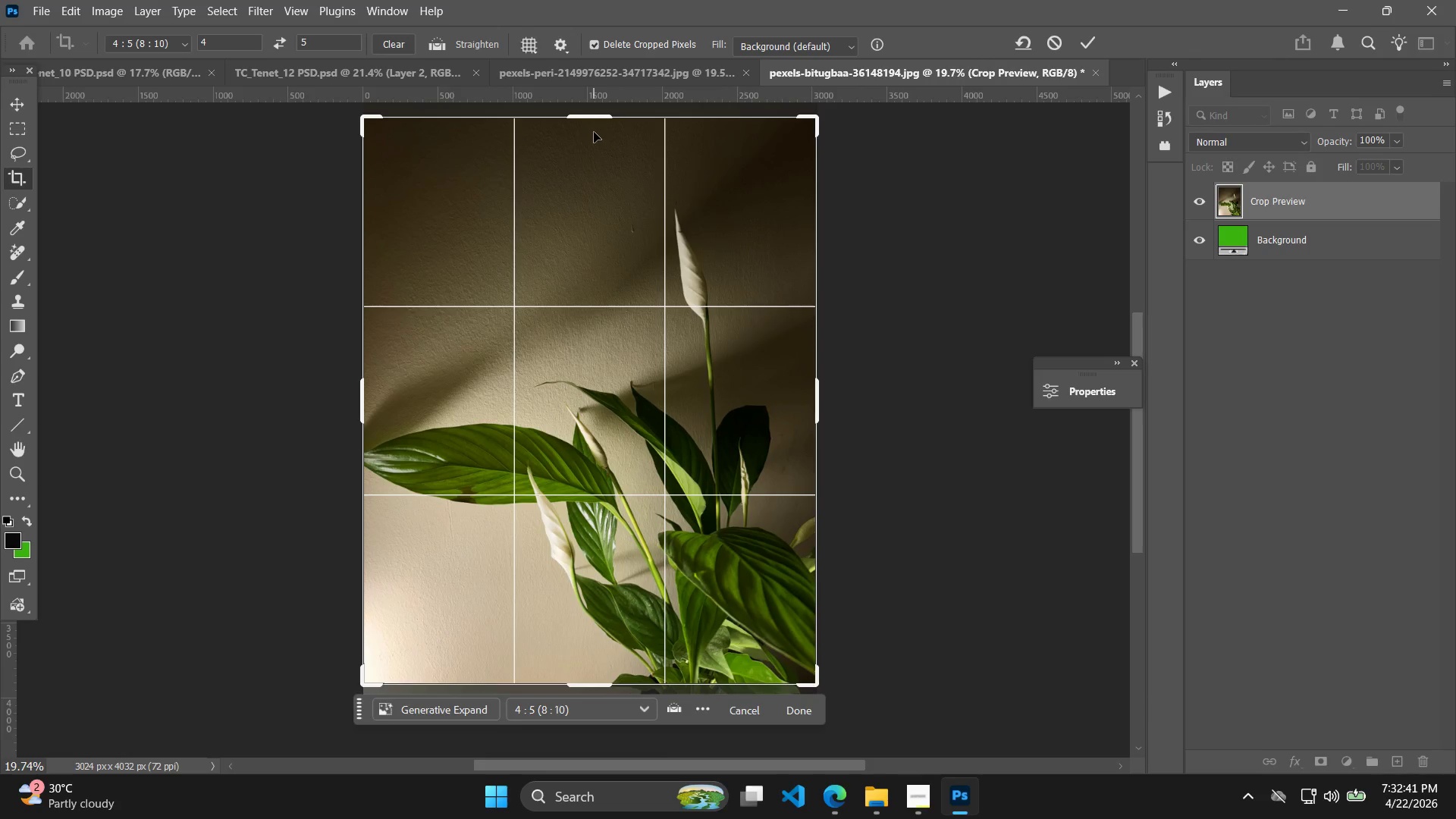 
left_click_drag(start_coordinate=[600, 118], to_coordinate=[597, 133])
 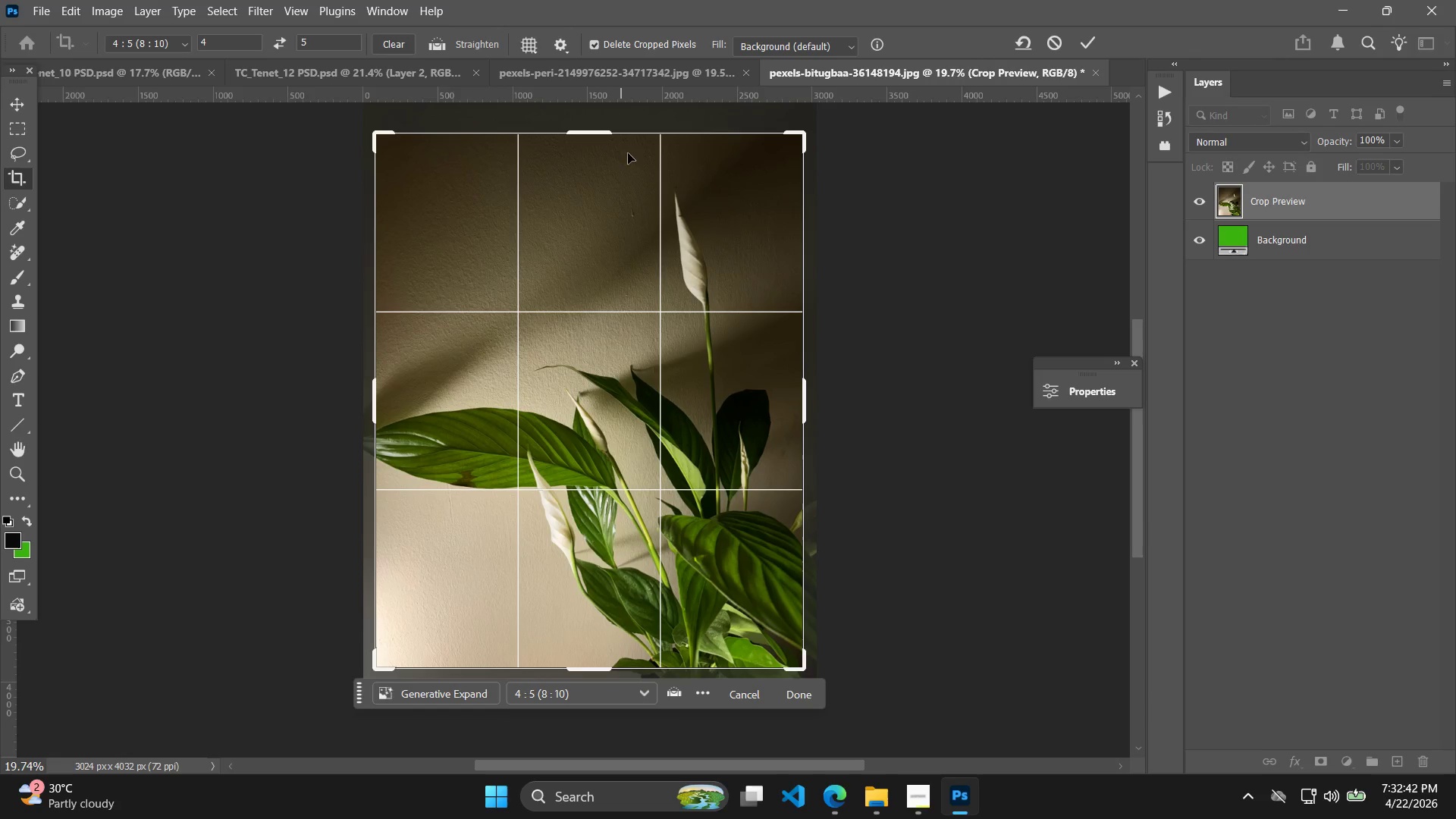 
key(Control+Z)
 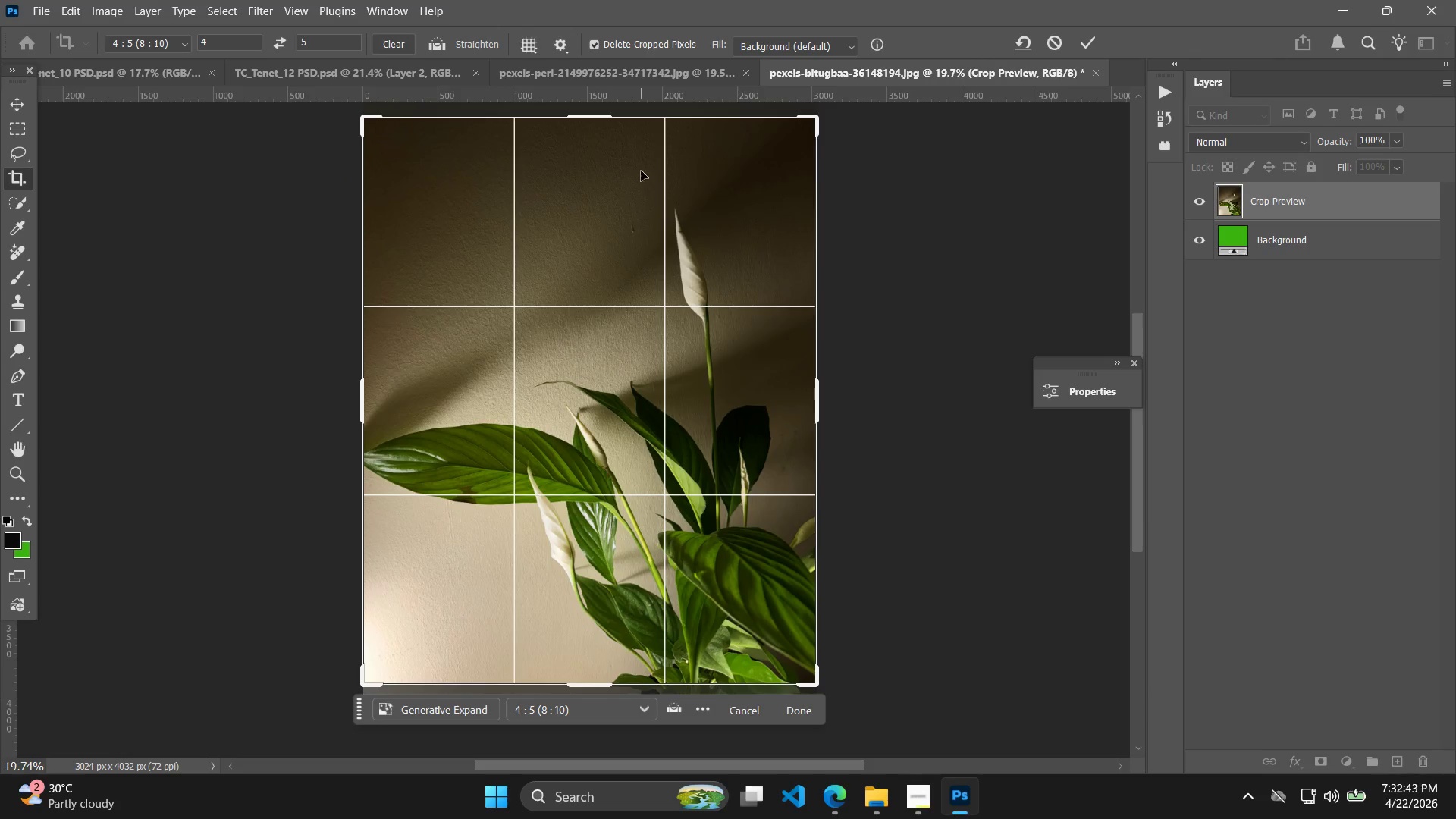 
hold_key(key=ShiftLeft, duration=1.41)
left_click_drag(start_coordinate=[604, 124], to_coordinate=[604, 137])
 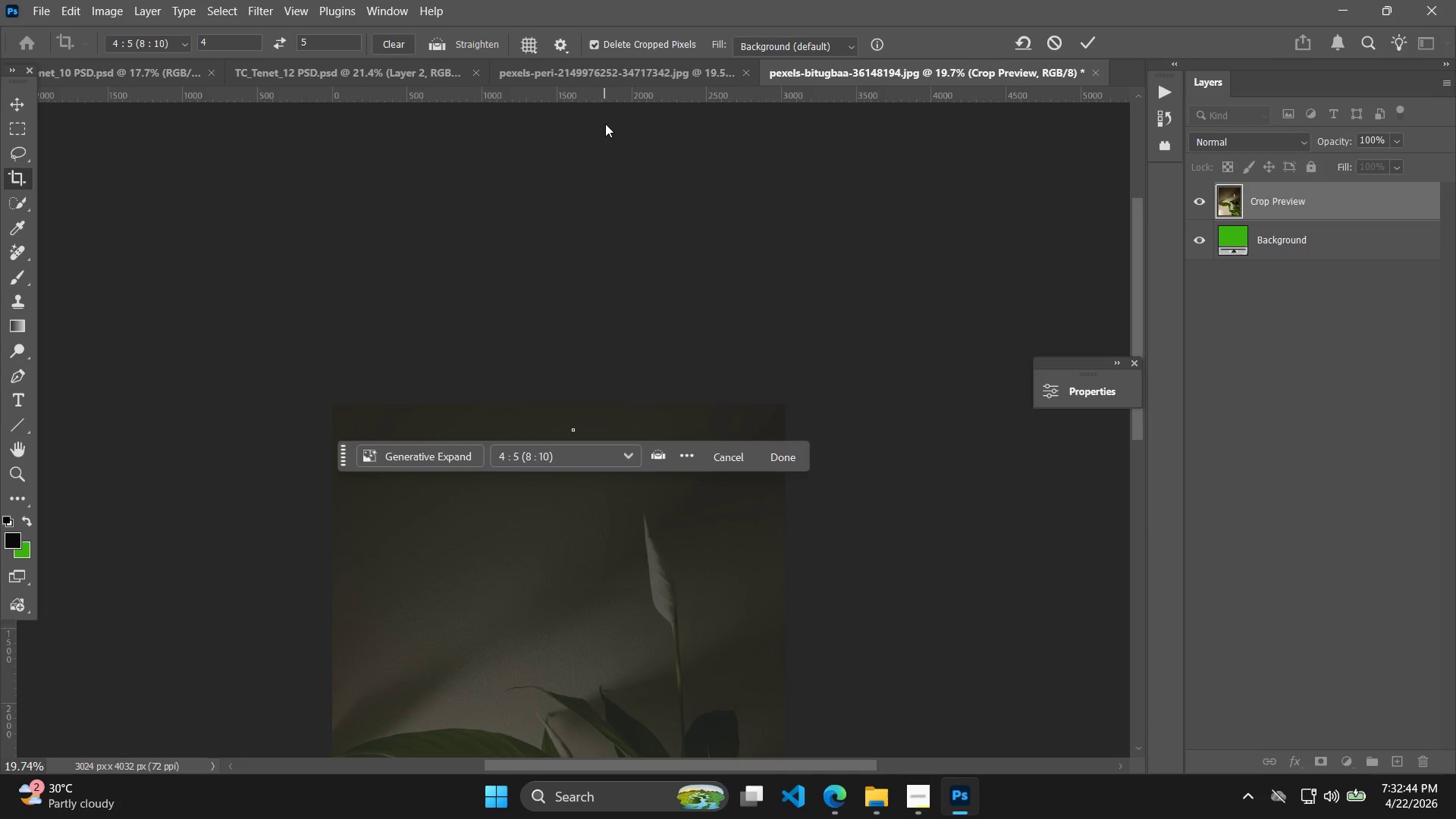 
key(Control+ControlLeft)
 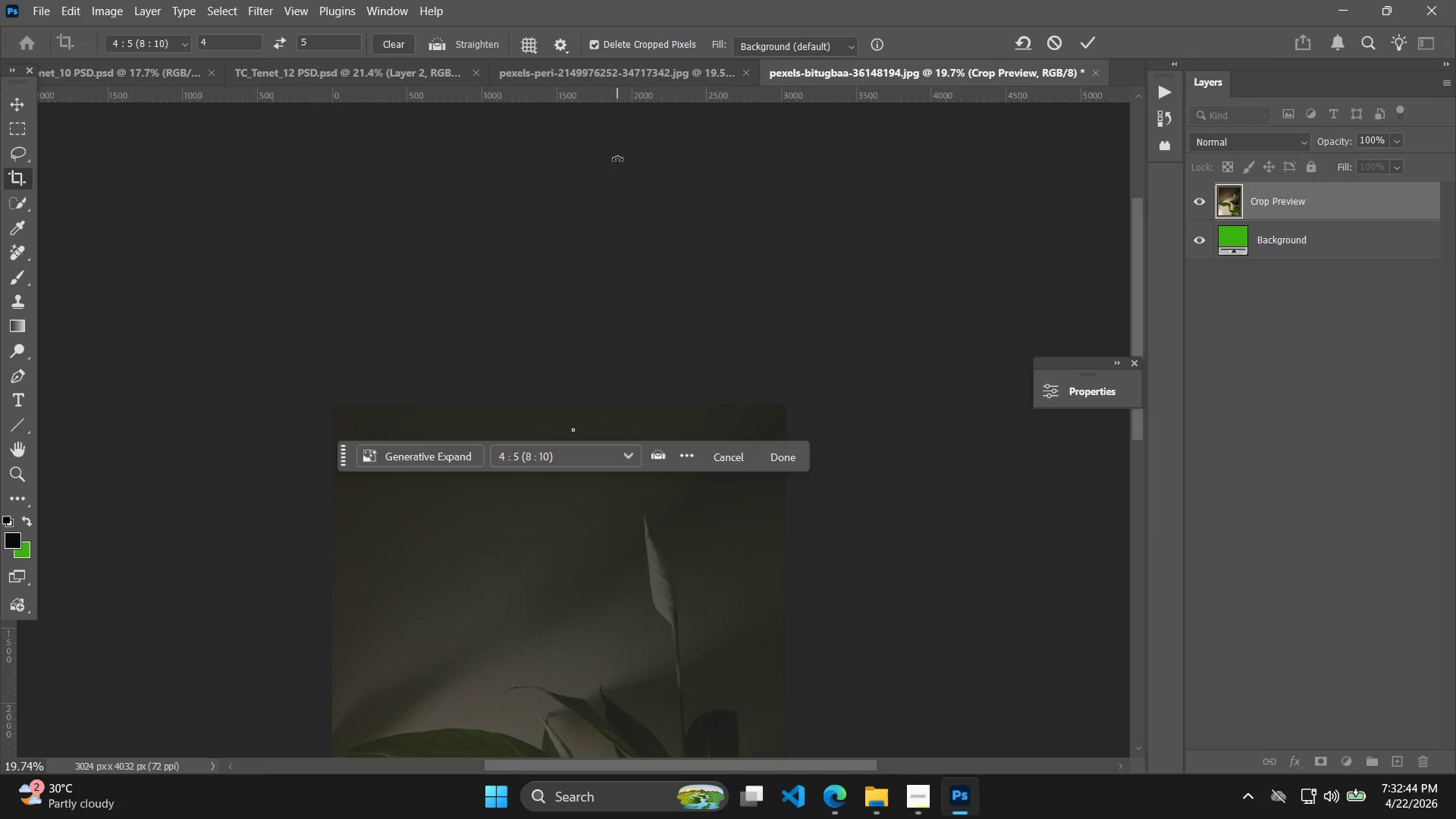 
key(Control+Z)
 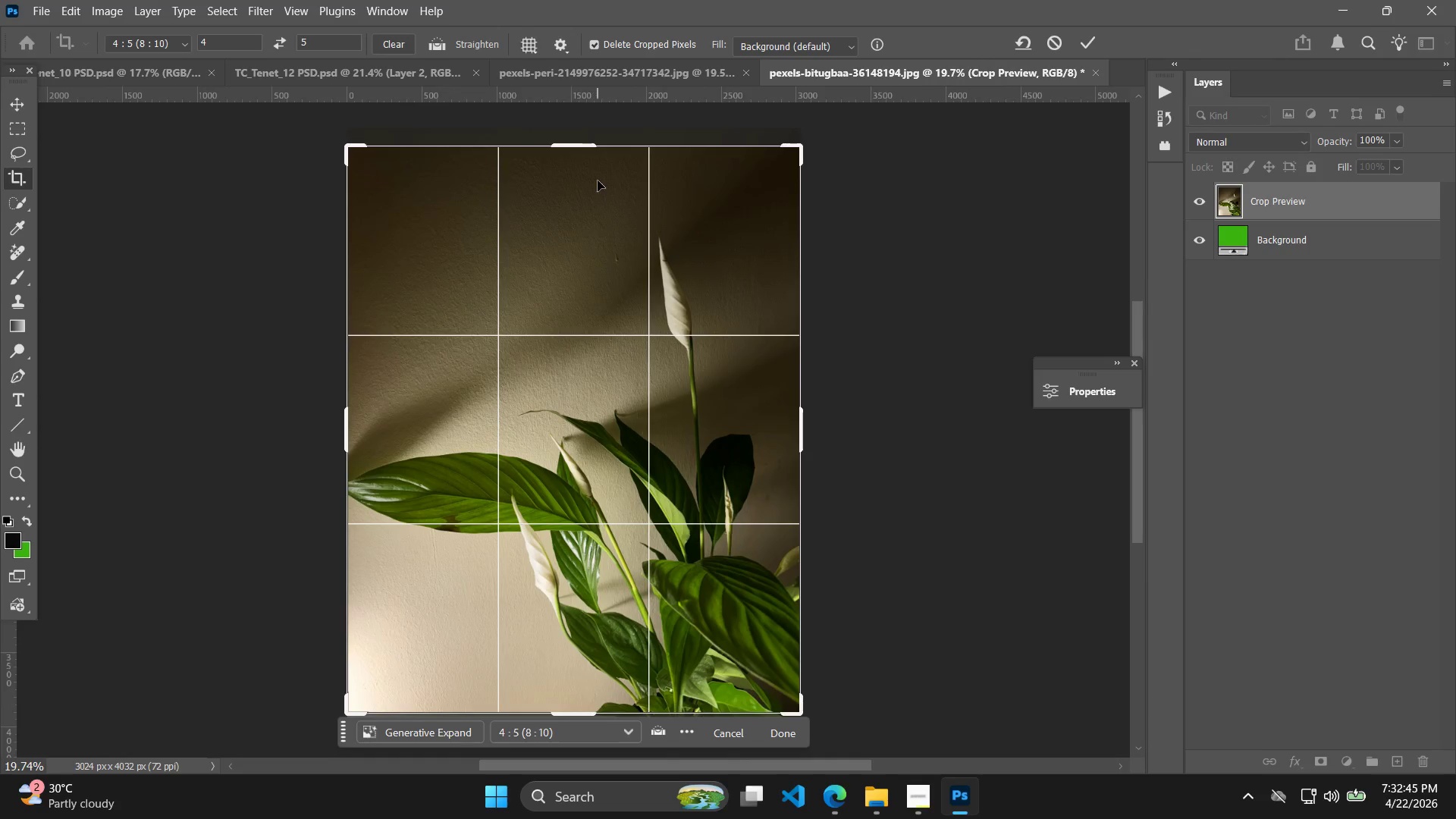 
hold_key(key=ShiftLeft, duration=1.03)
left_click_drag(start_coordinate=[585, 143], to_coordinate=[585, 158])
 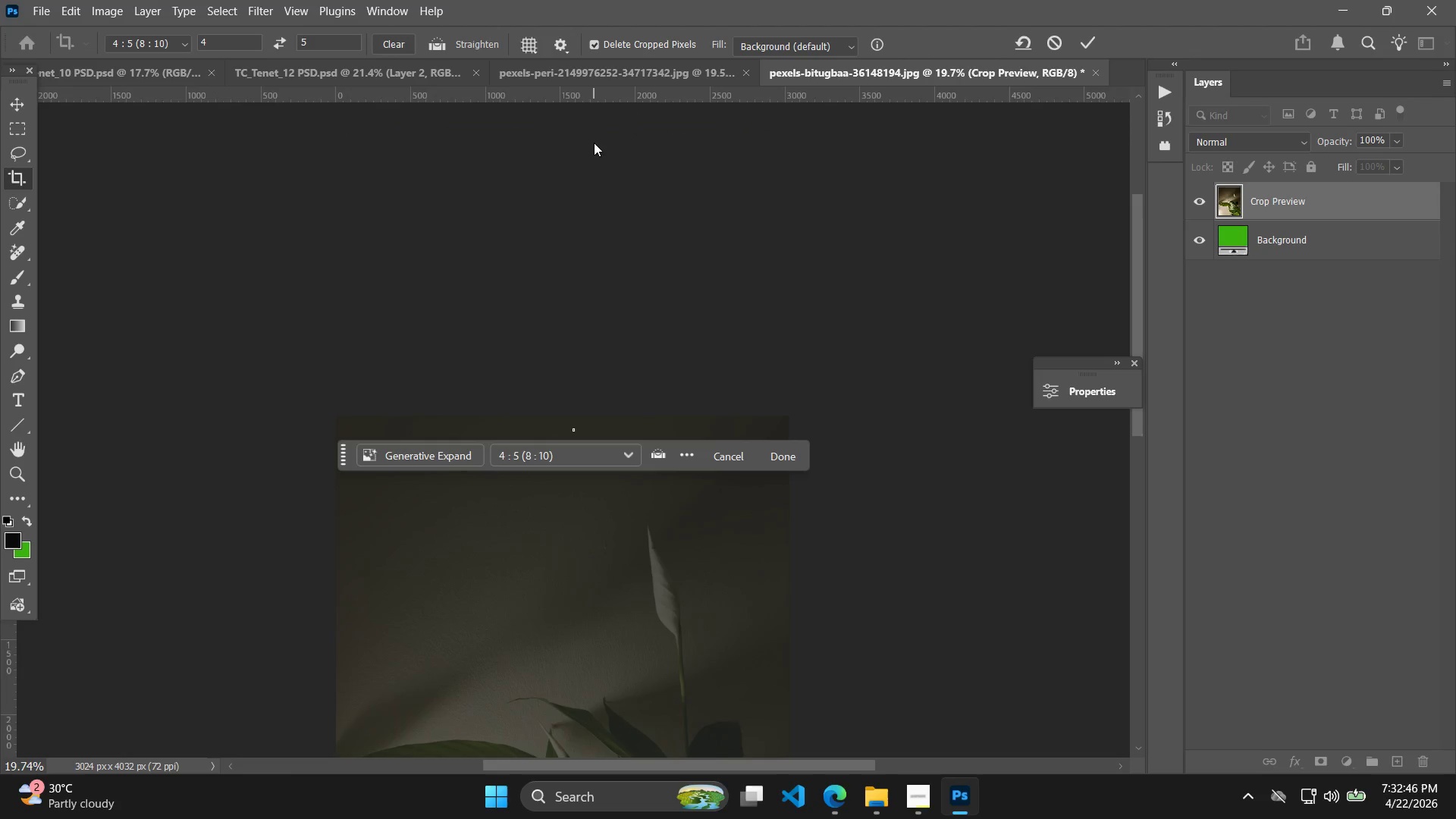 
key(Control+ControlLeft)
 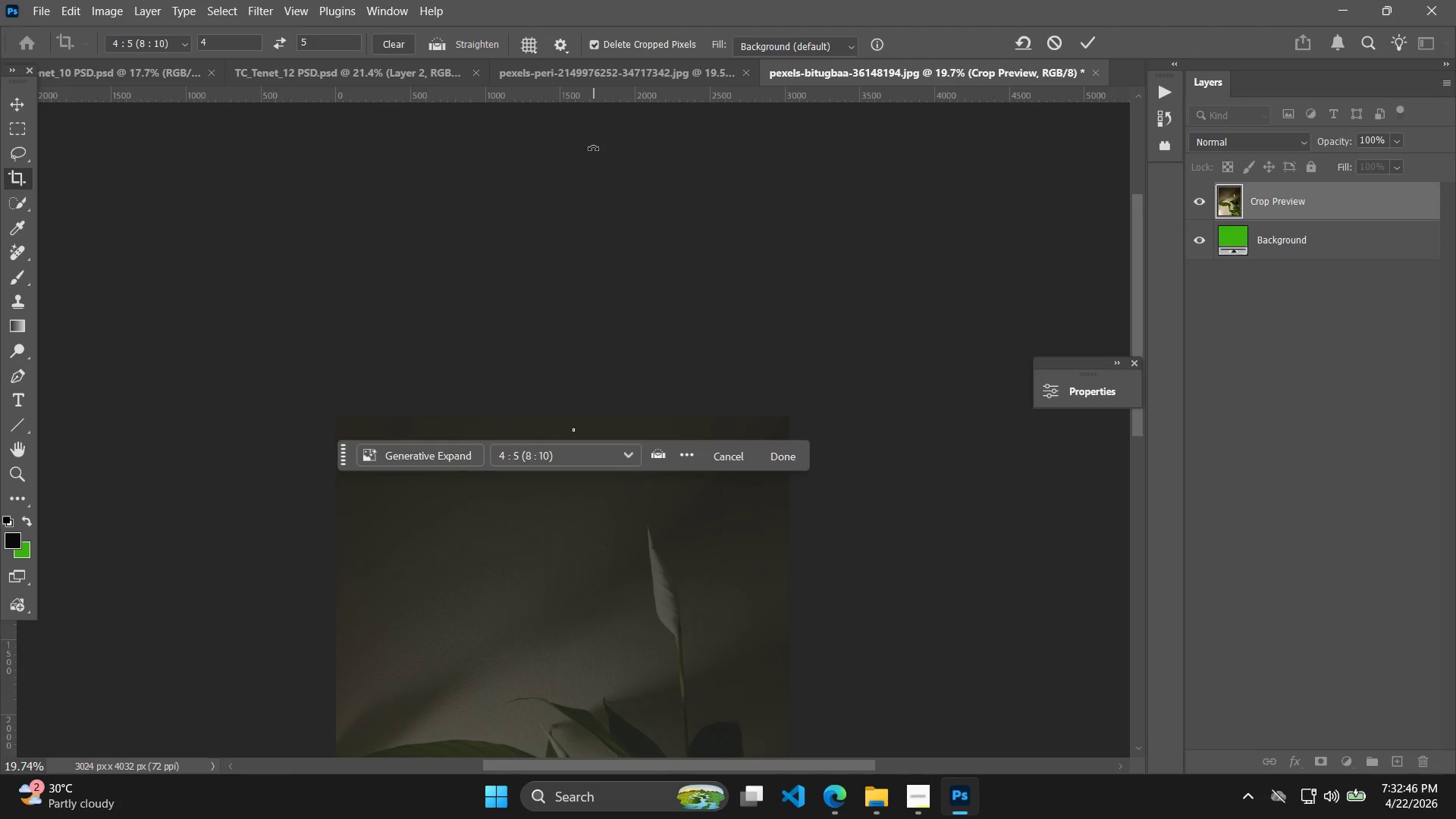 
key(Control+Z)
 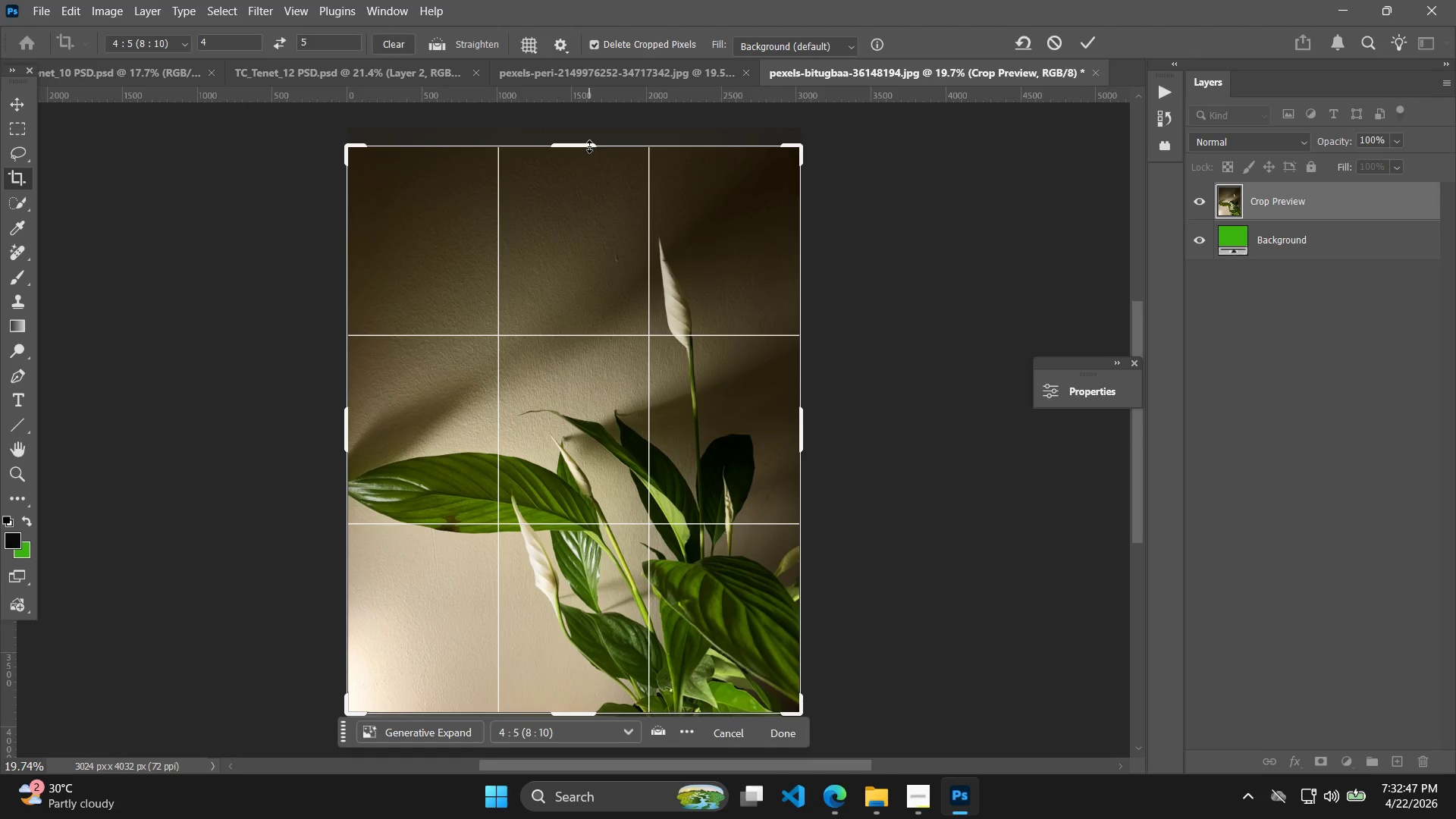 
left_click_drag(start_coordinate=[588, 146], to_coordinate=[588, 165])
 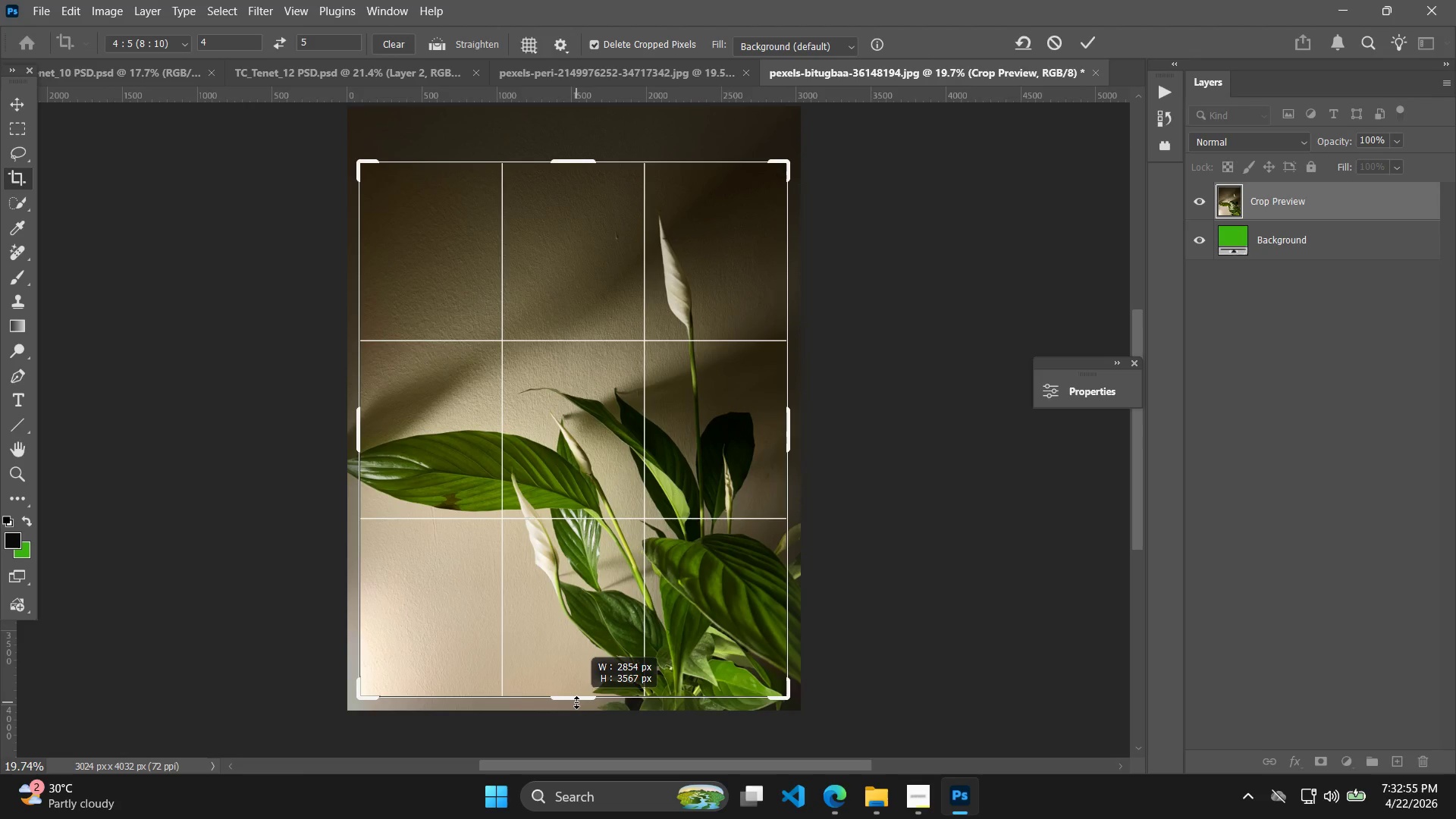 
wait(6.34)
 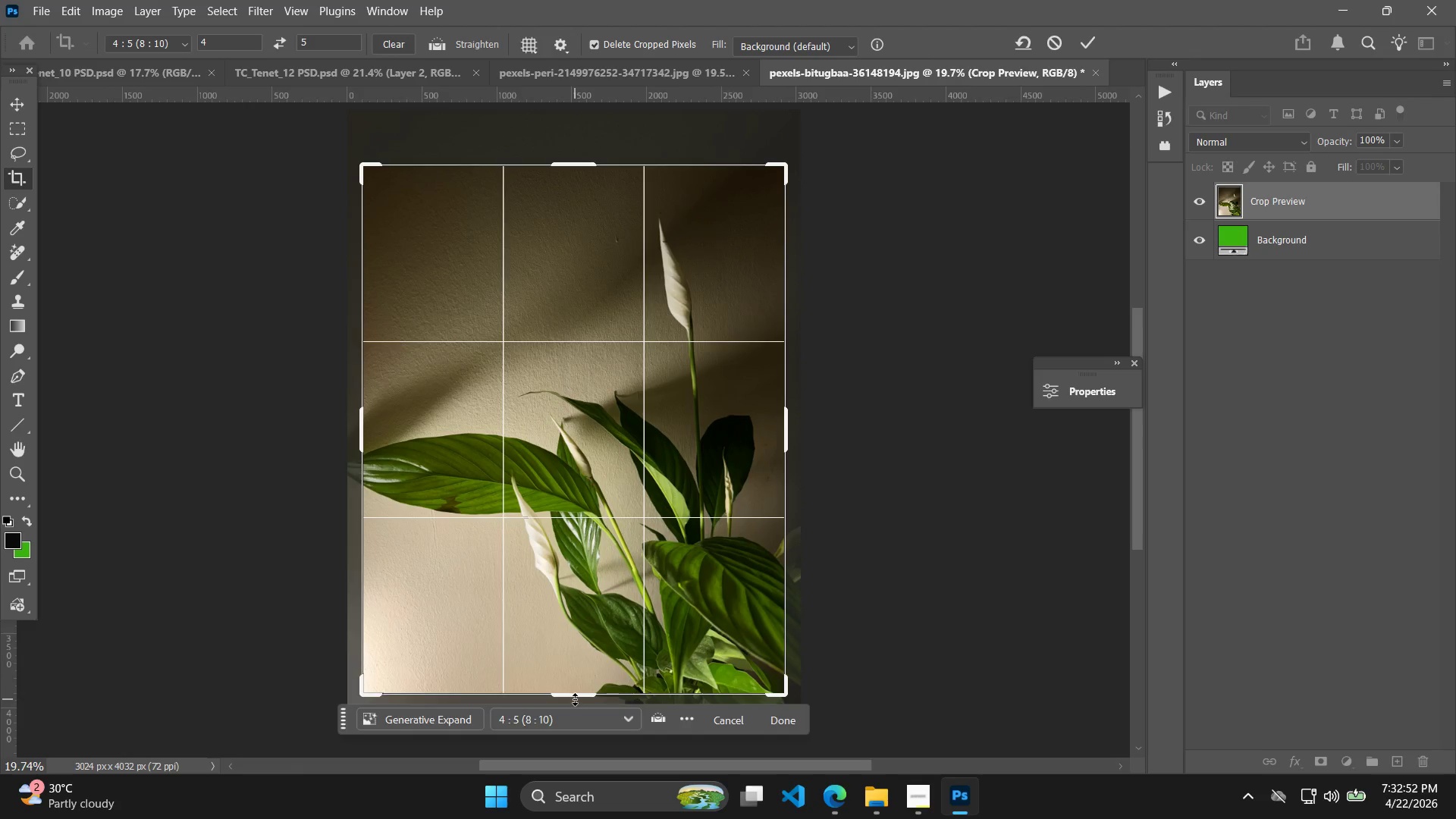 
left_click([1081, 46])
 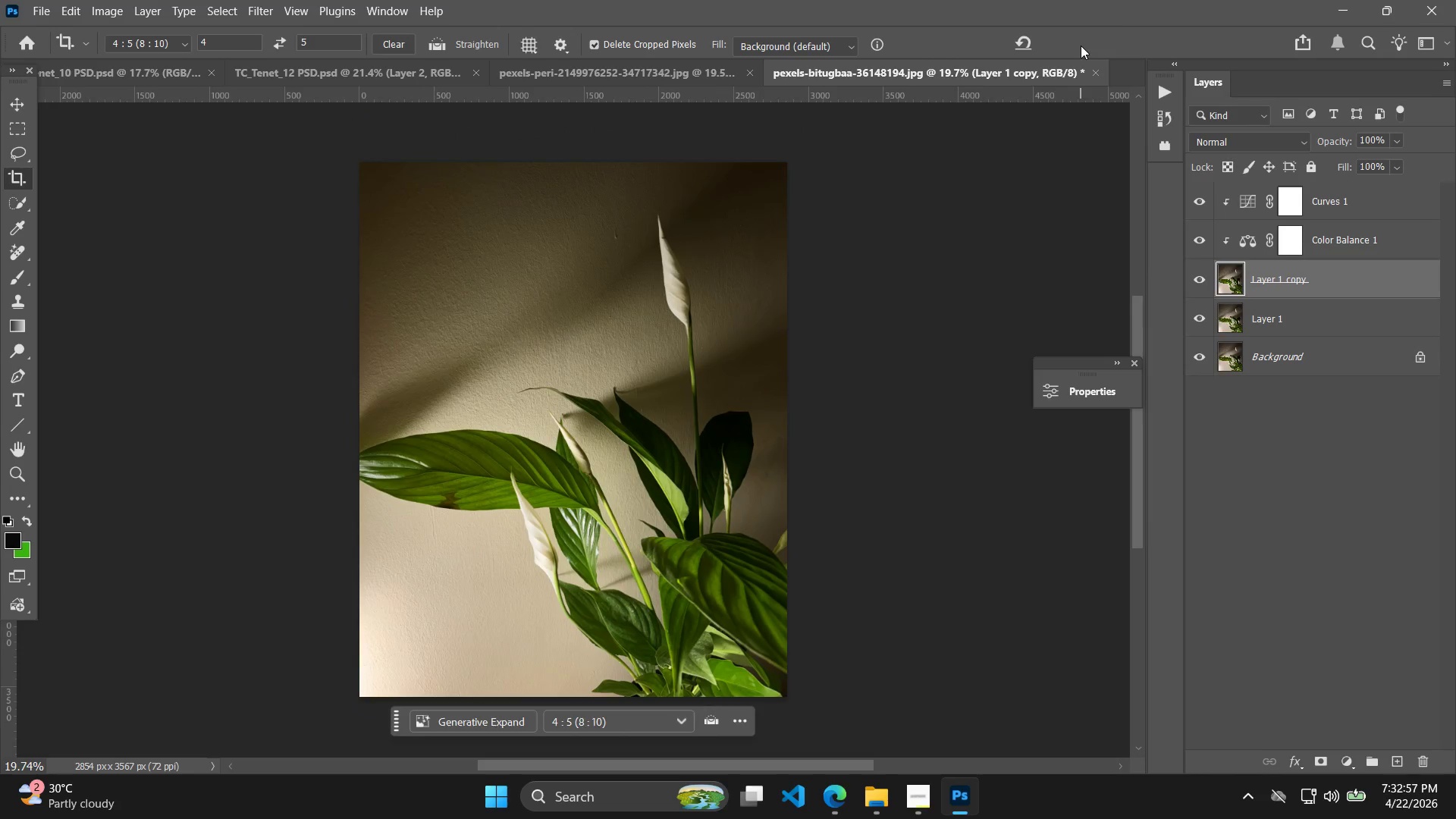 
type(xc)
 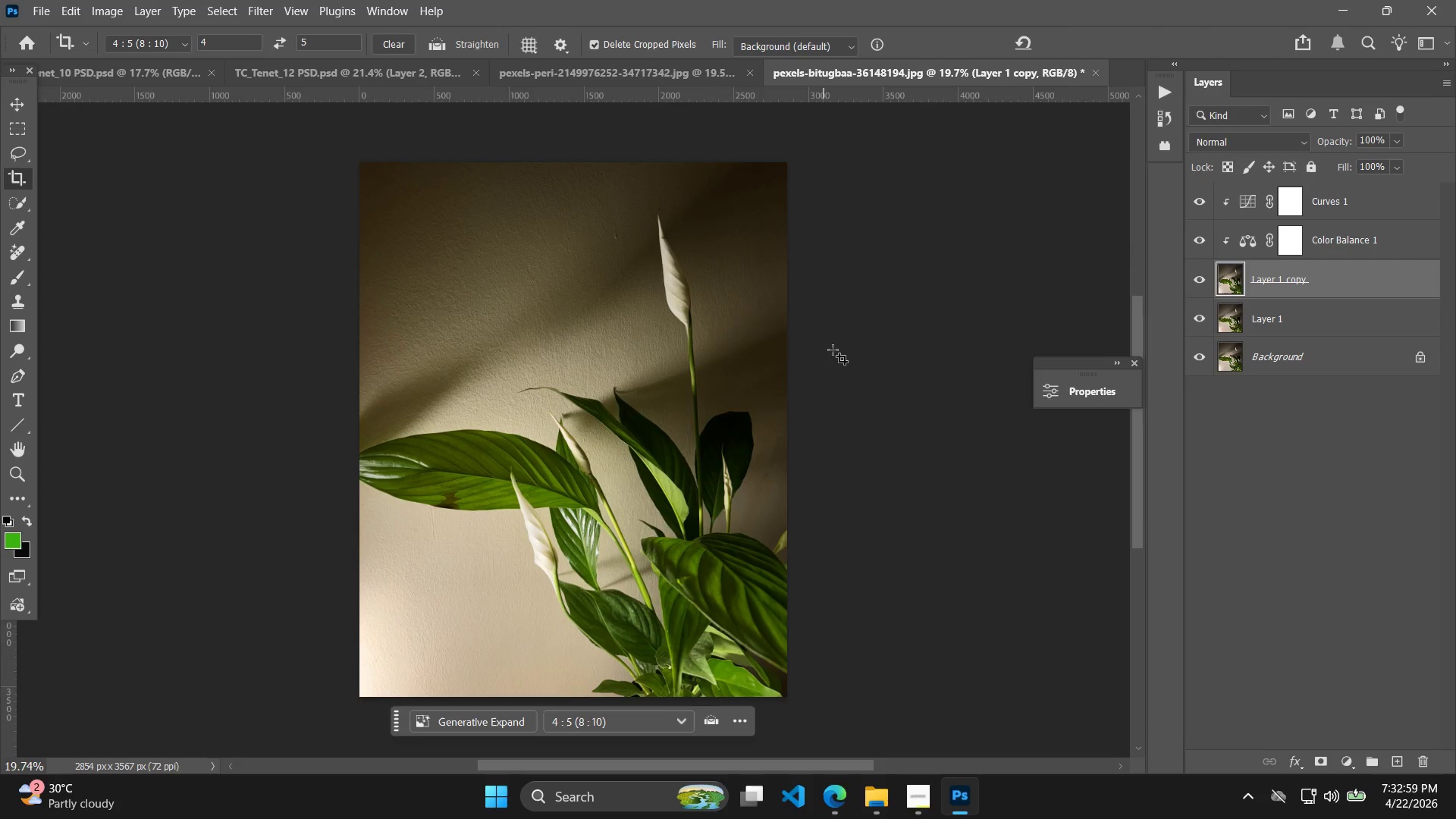 
hold_key(key=AltLeft, duration=0.72)
 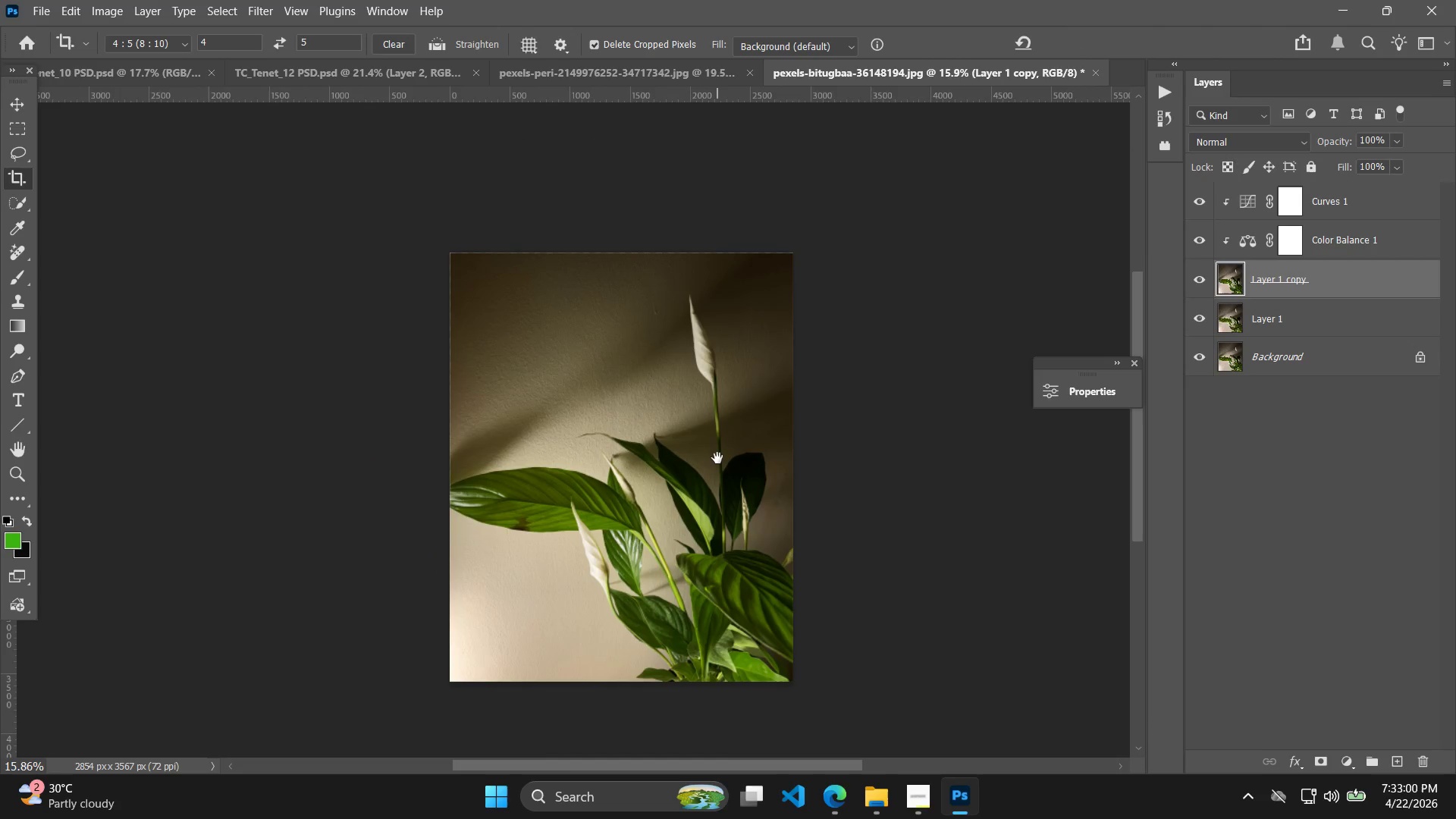 
hold_key(key=Space, duration=0.62)
 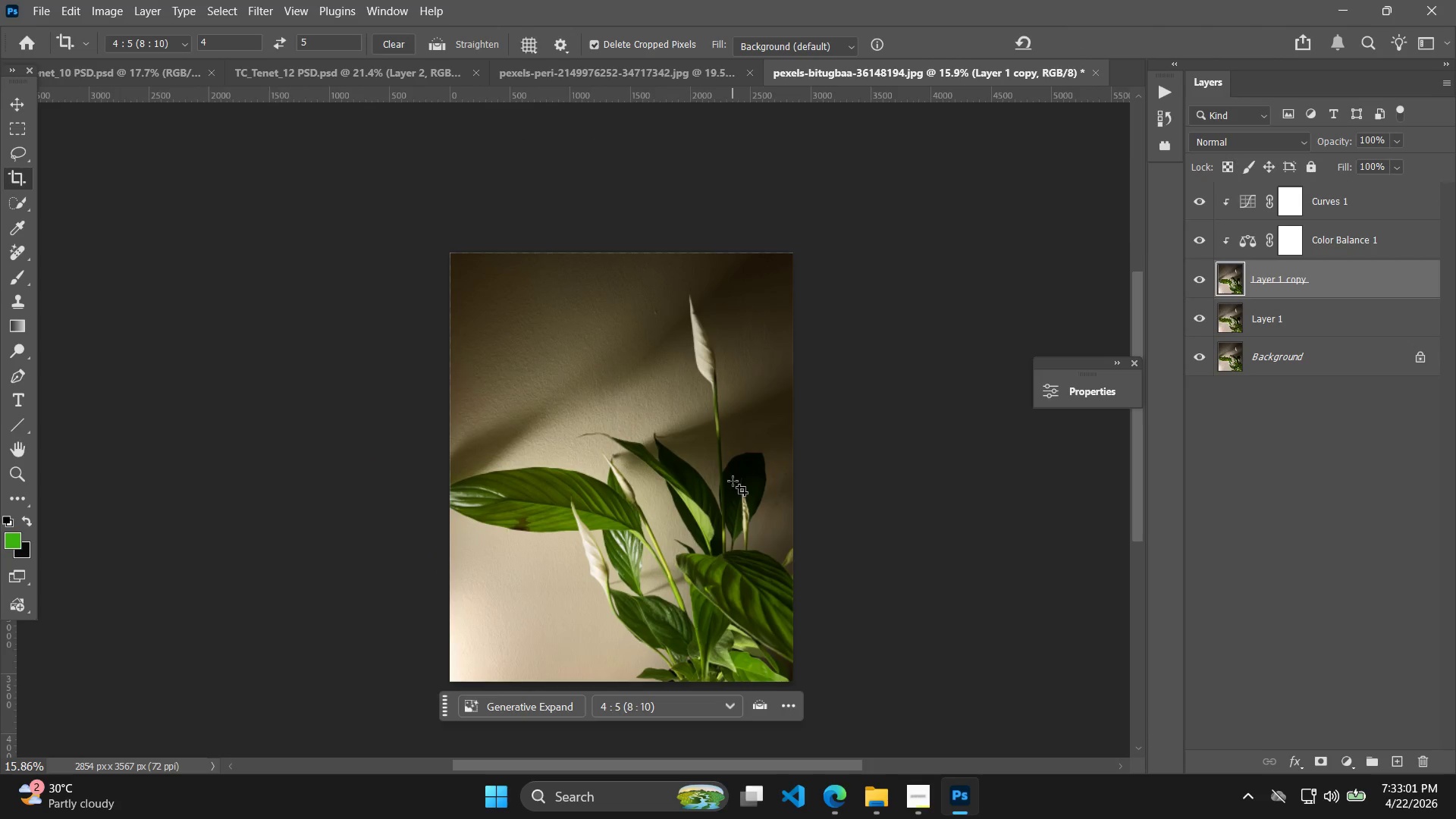 
left_click_drag(start_coordinate=[687, 412], to_coordinate=[717, 458])
 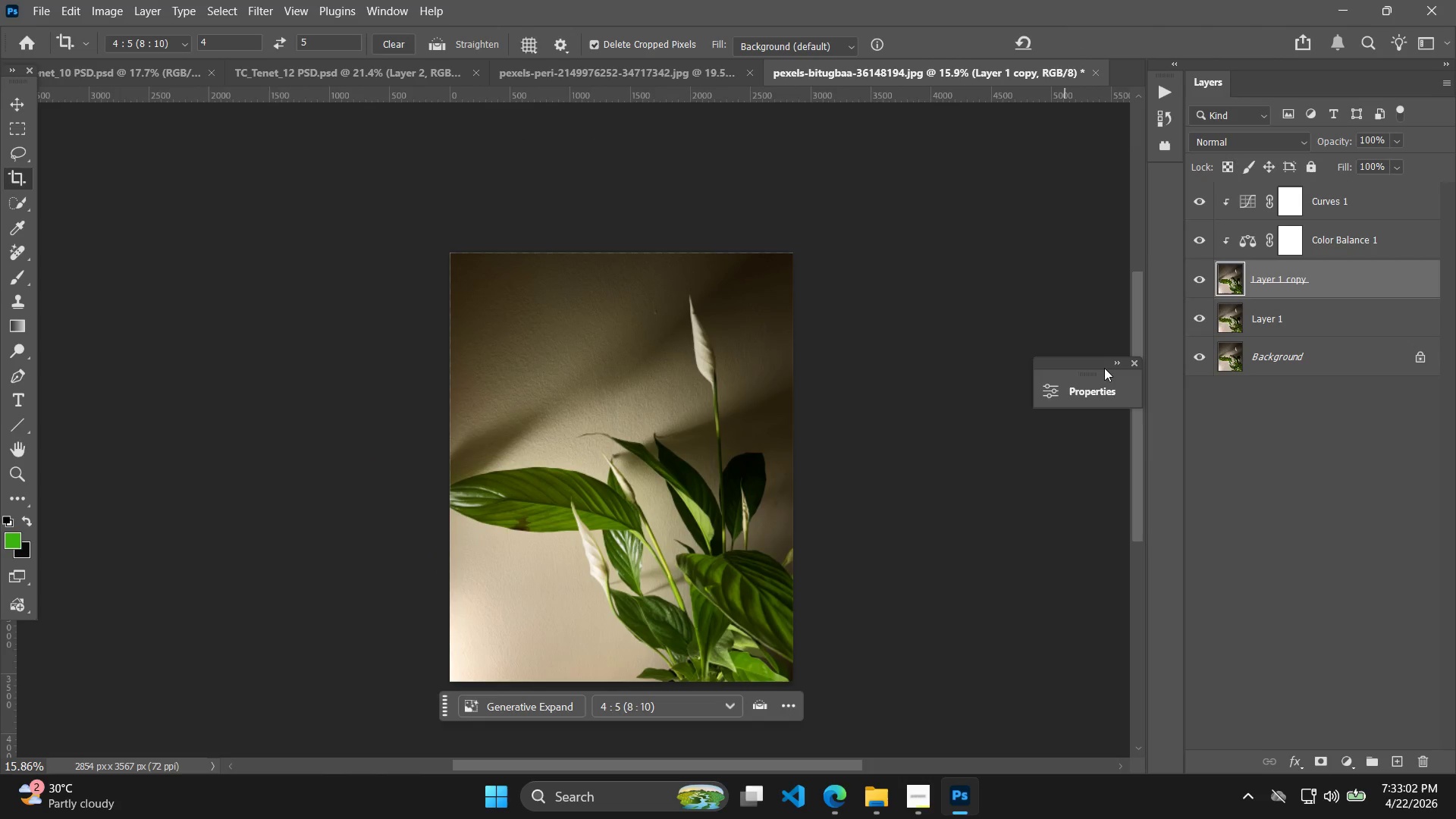 
scroll: coordinate [679, 388], scroll_direction: down, amount: 2.0
 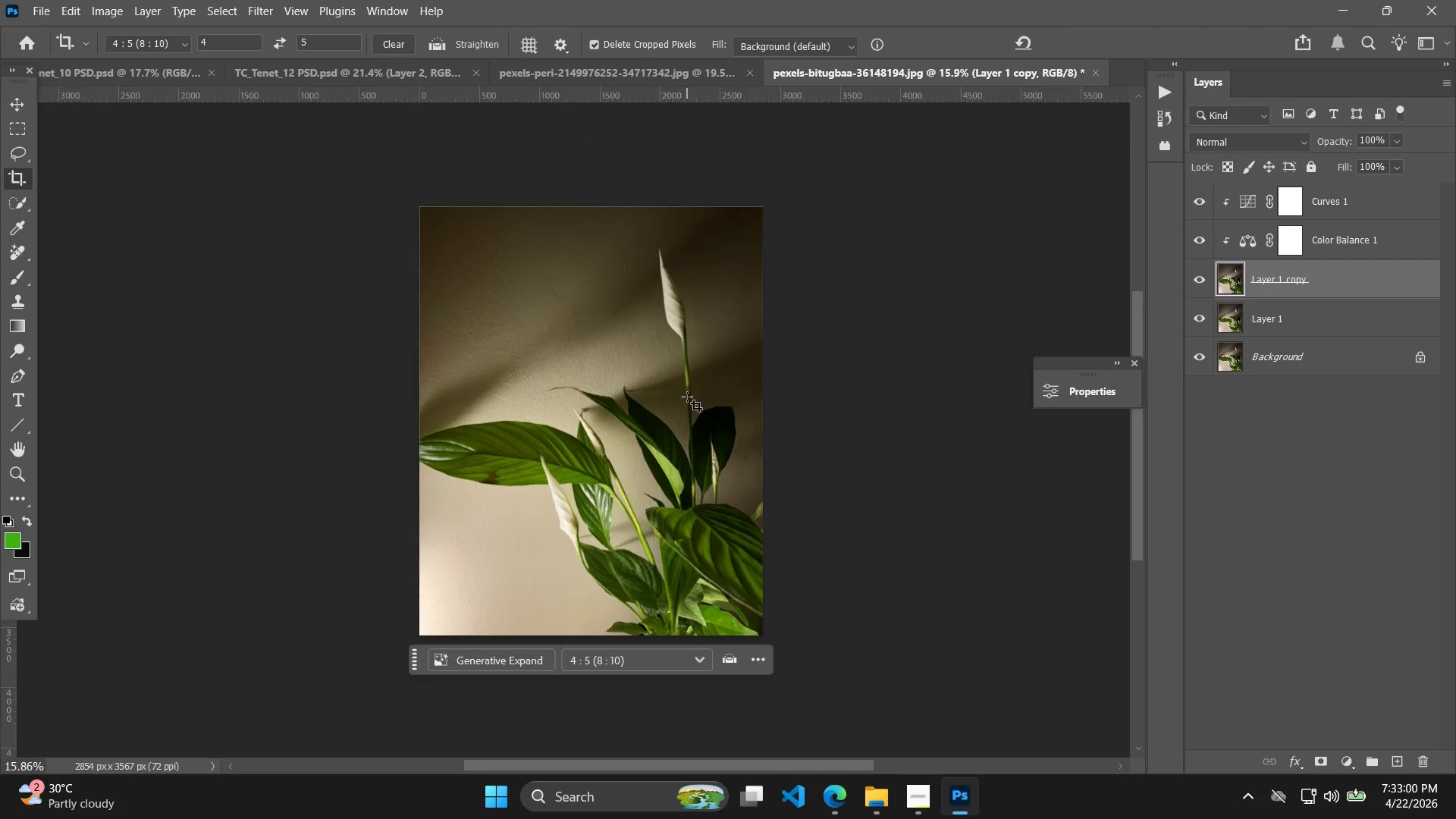 
key(T)
 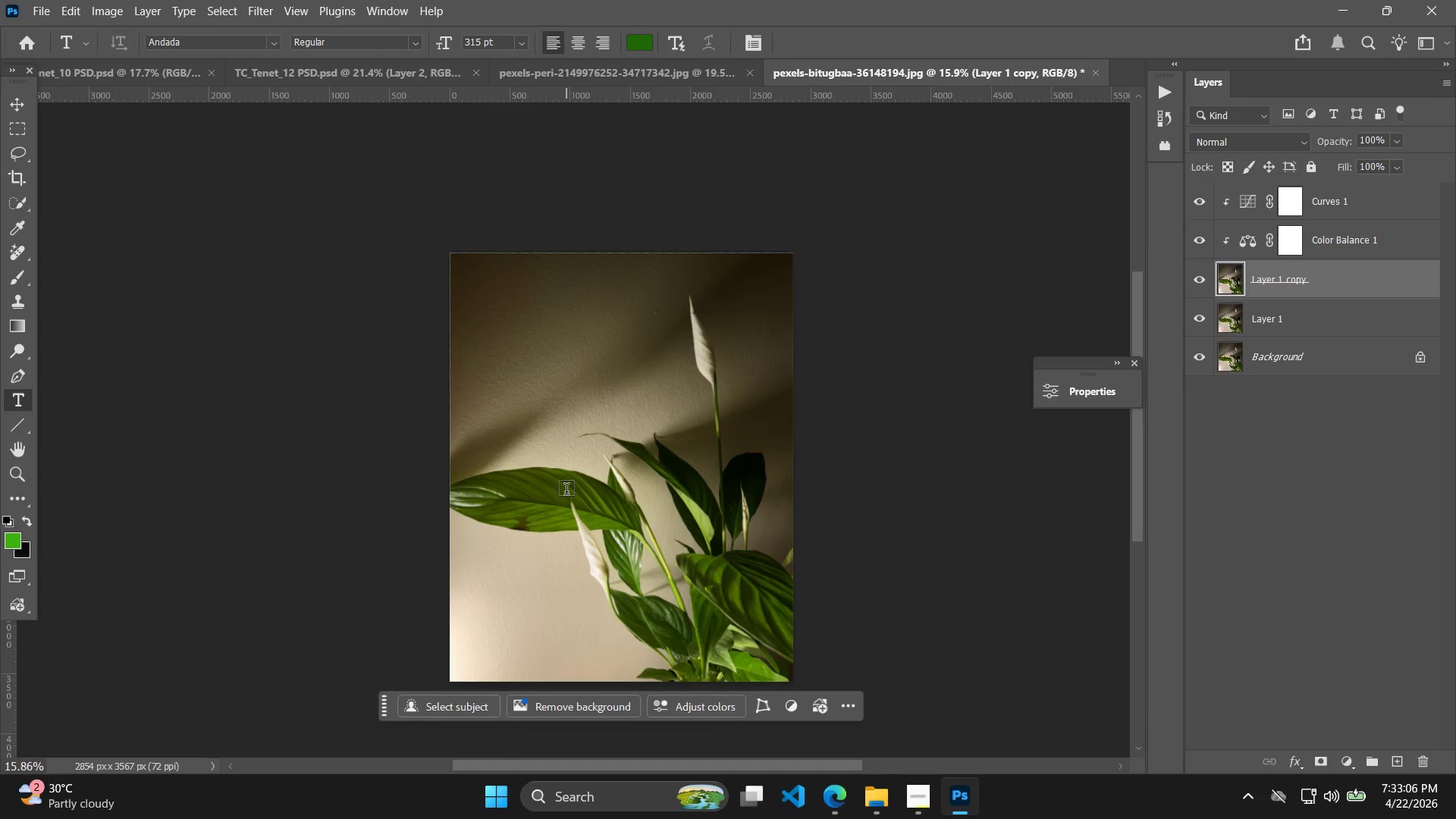 
hold_key(key=AltLeft, duration=0.55)
scroll: coordinate [611, 536], scroll_direction: up, amount: 5.0
 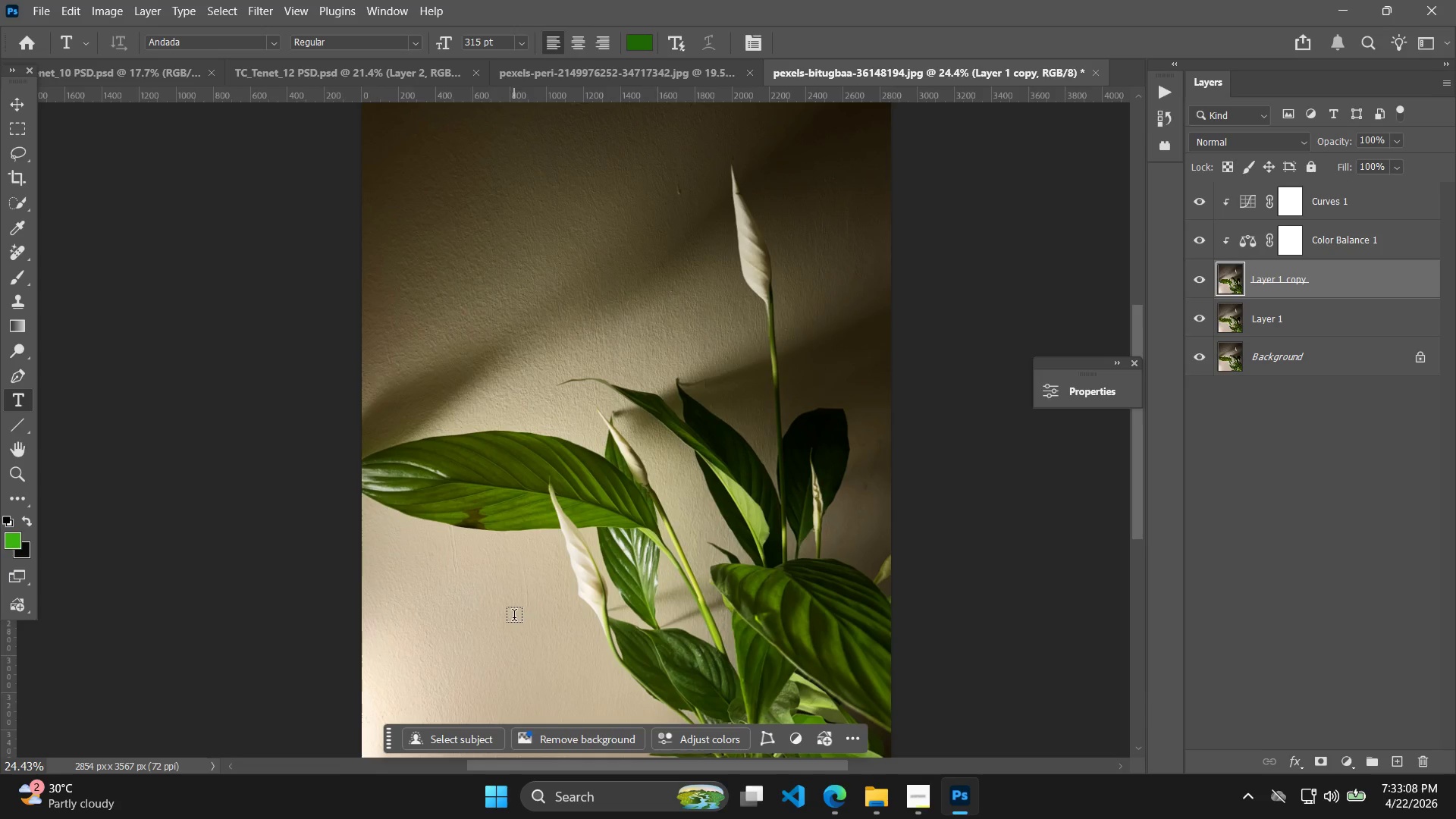 
hold_key(key=AltLeft, duration=0.58)
scroll: coordinate [506, 485], scroll_direction: down, amount: 7.0
 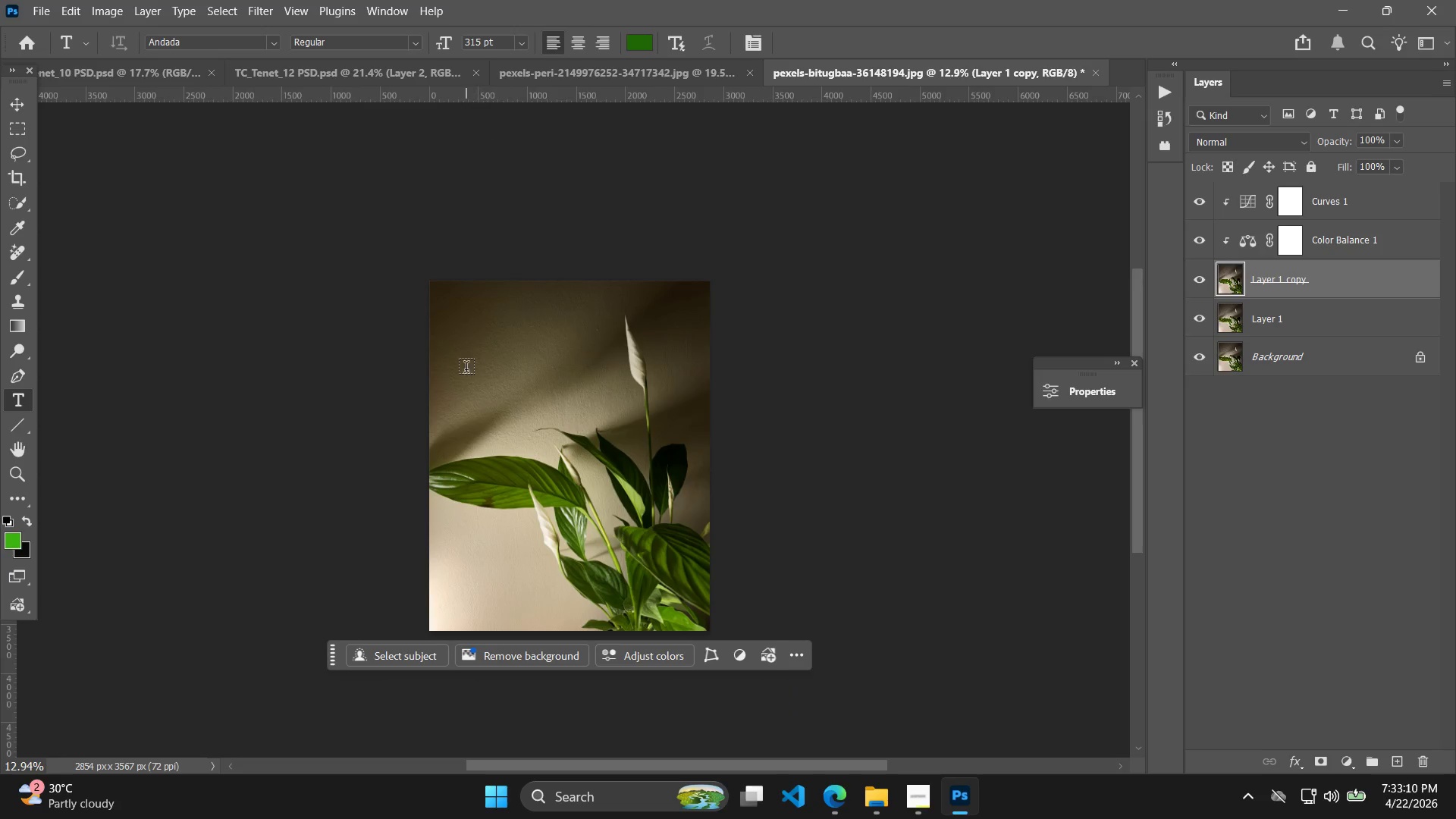 
left_click_drag(start_coordinate=[463, 541], to_coordinate=[529, 552])
 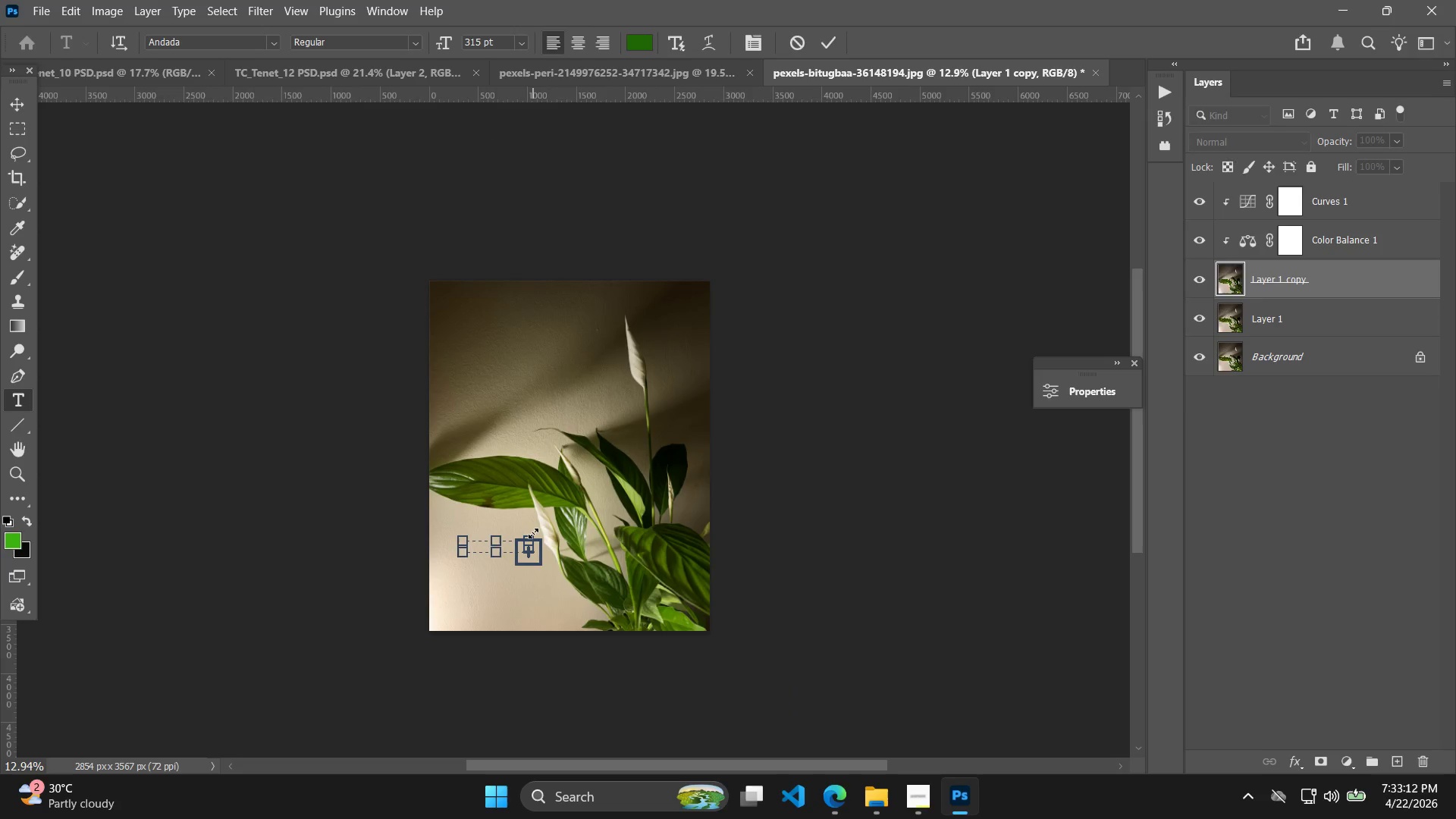 
key(Shift+M)
 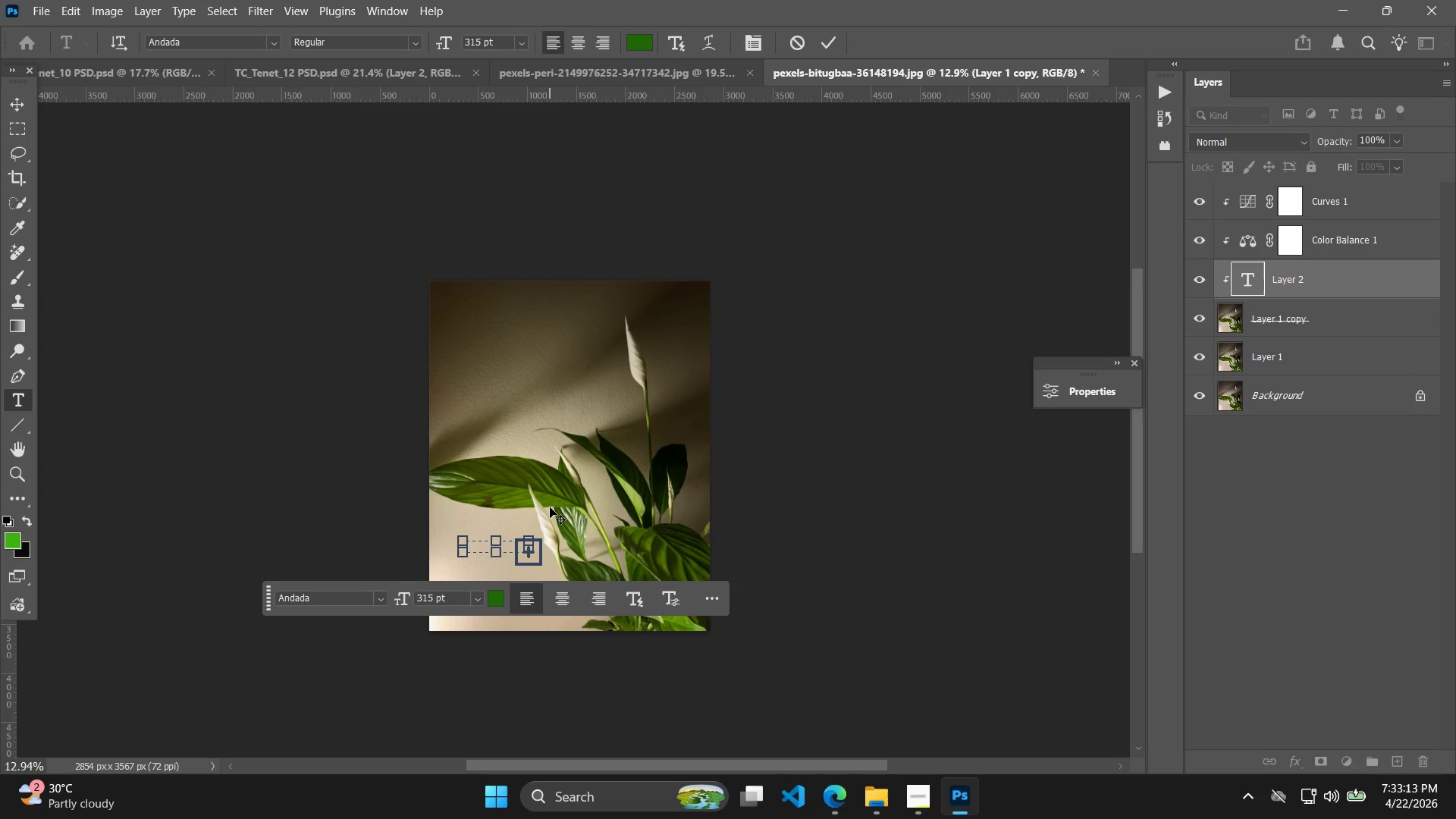 
hold_key(key=AltLeft, duration=0.78)
scroll: coordinate [482, 563], scroll_direction: up, amount: 11.0
 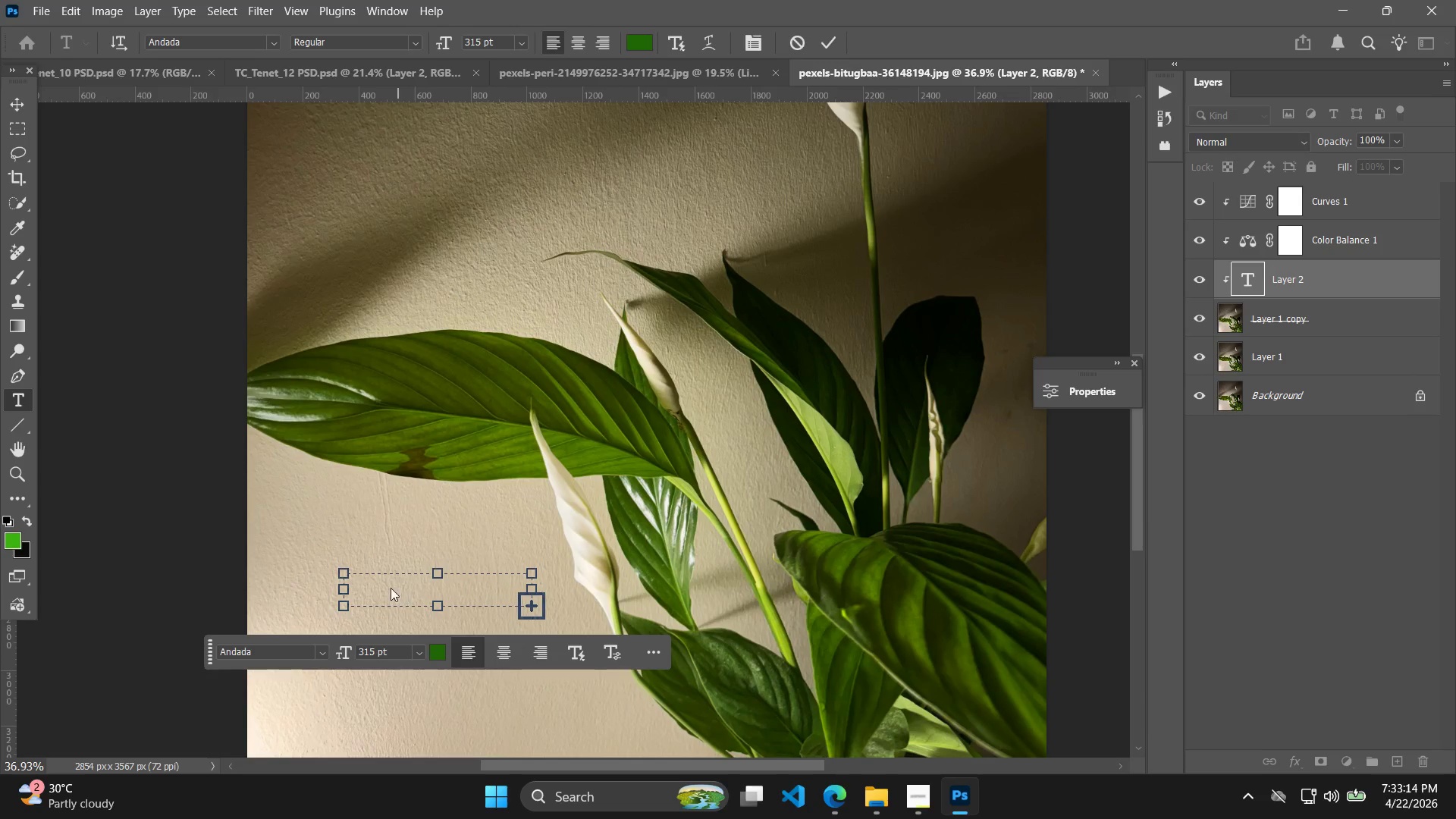 
double_click([388, 587])
 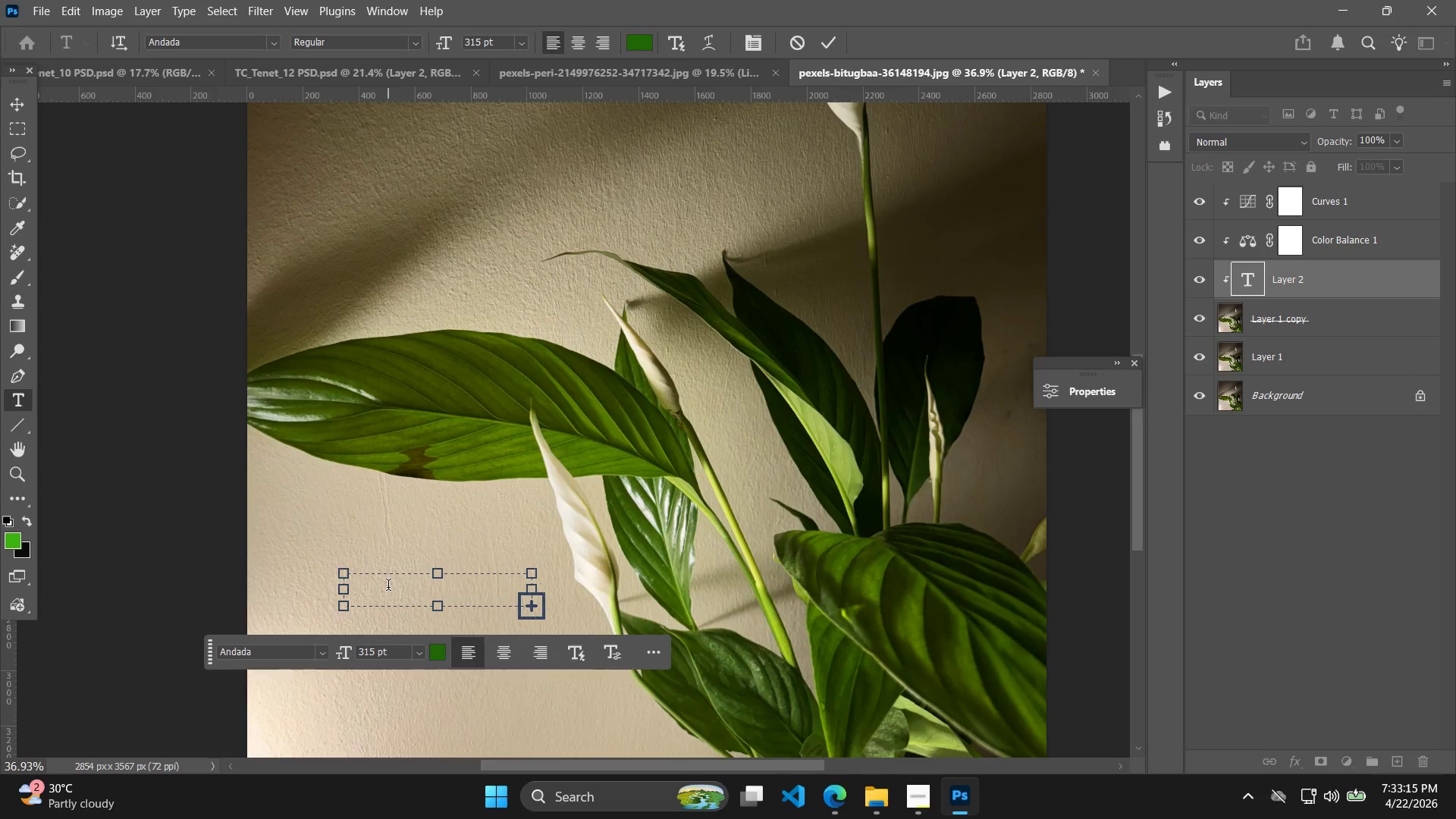 
double_click([388, 587])
 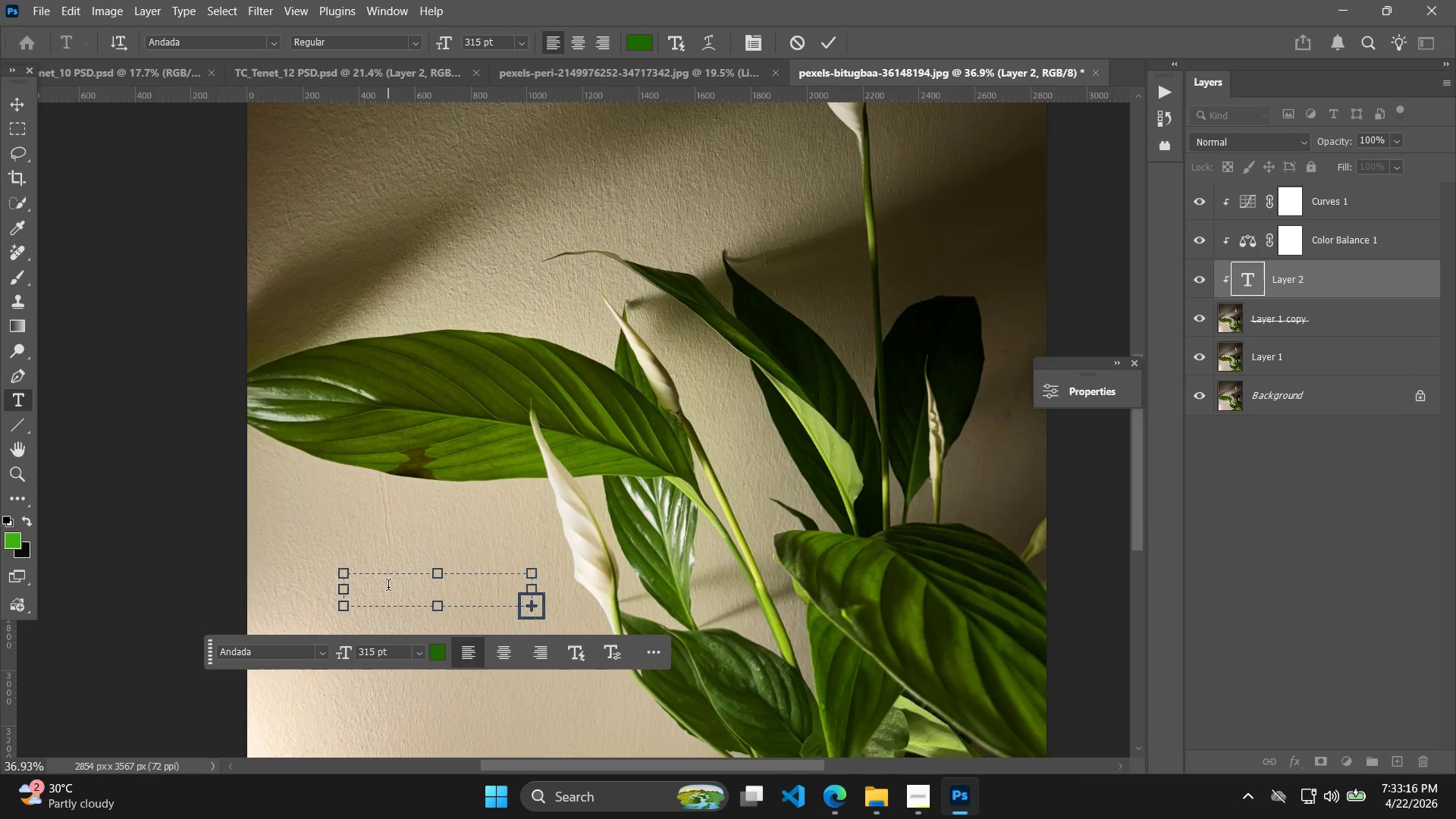 
triple_click([388, 587])
 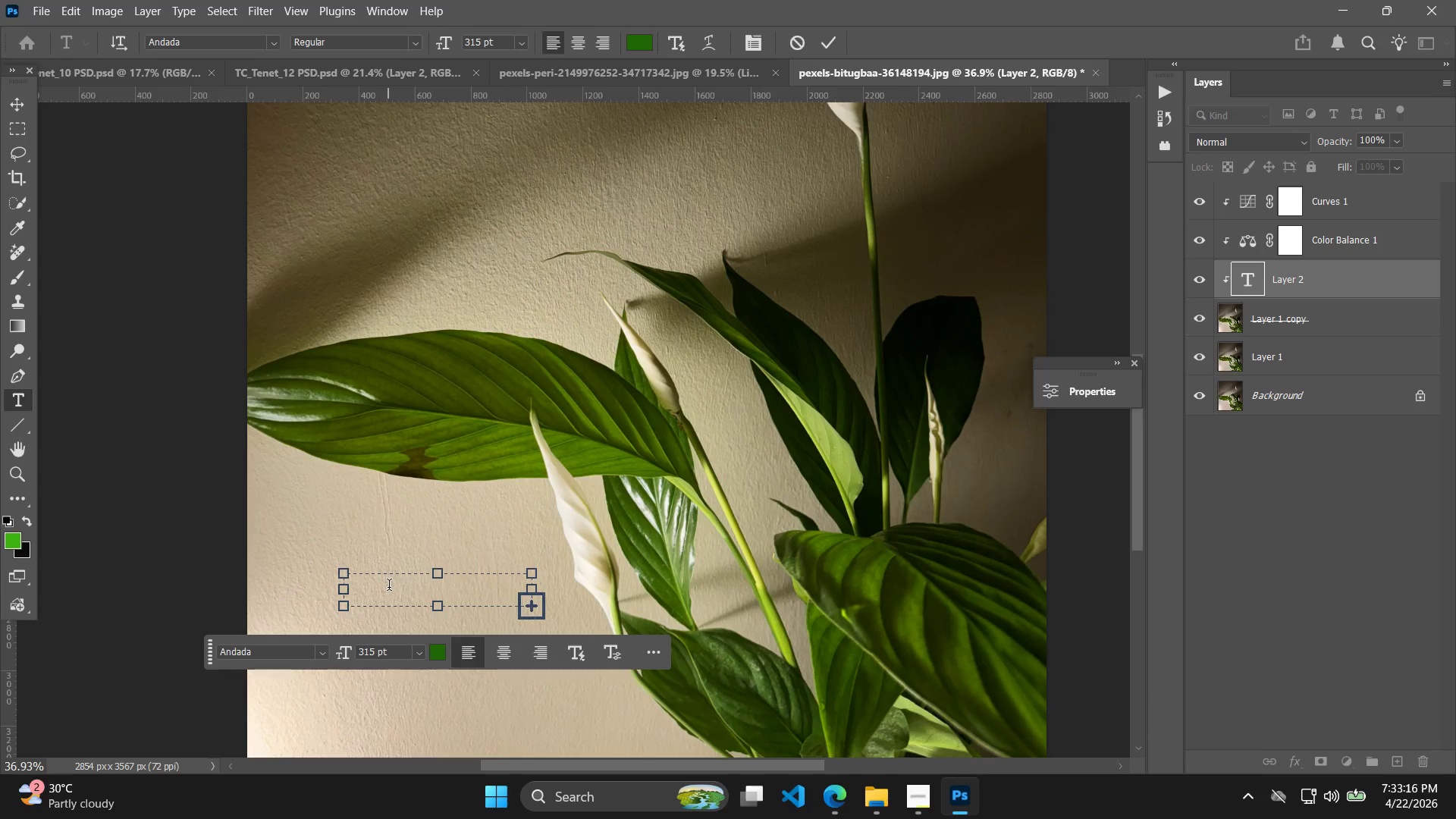 
triple_click([398, 583])
 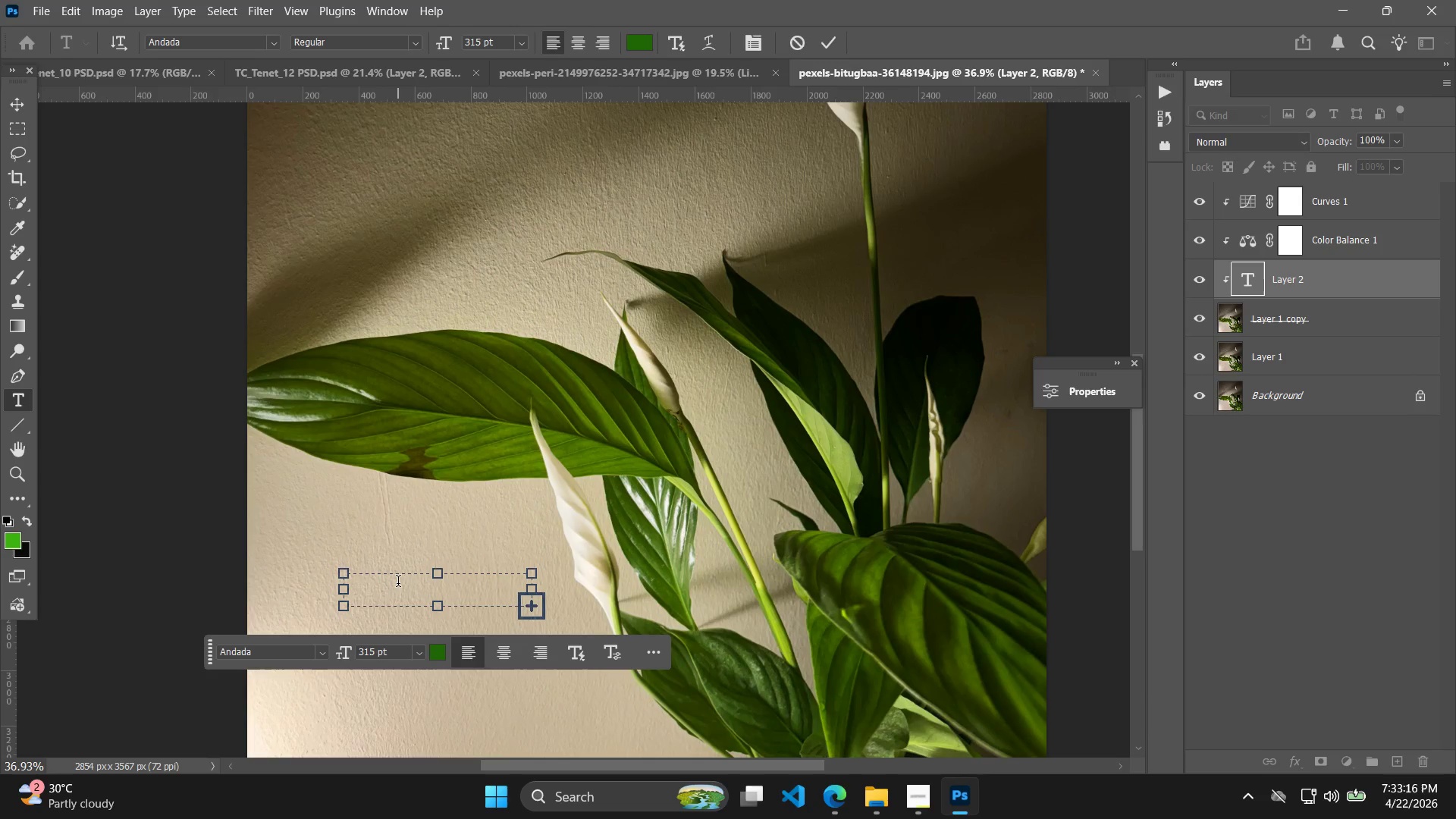 
triple_click([398, 583])
 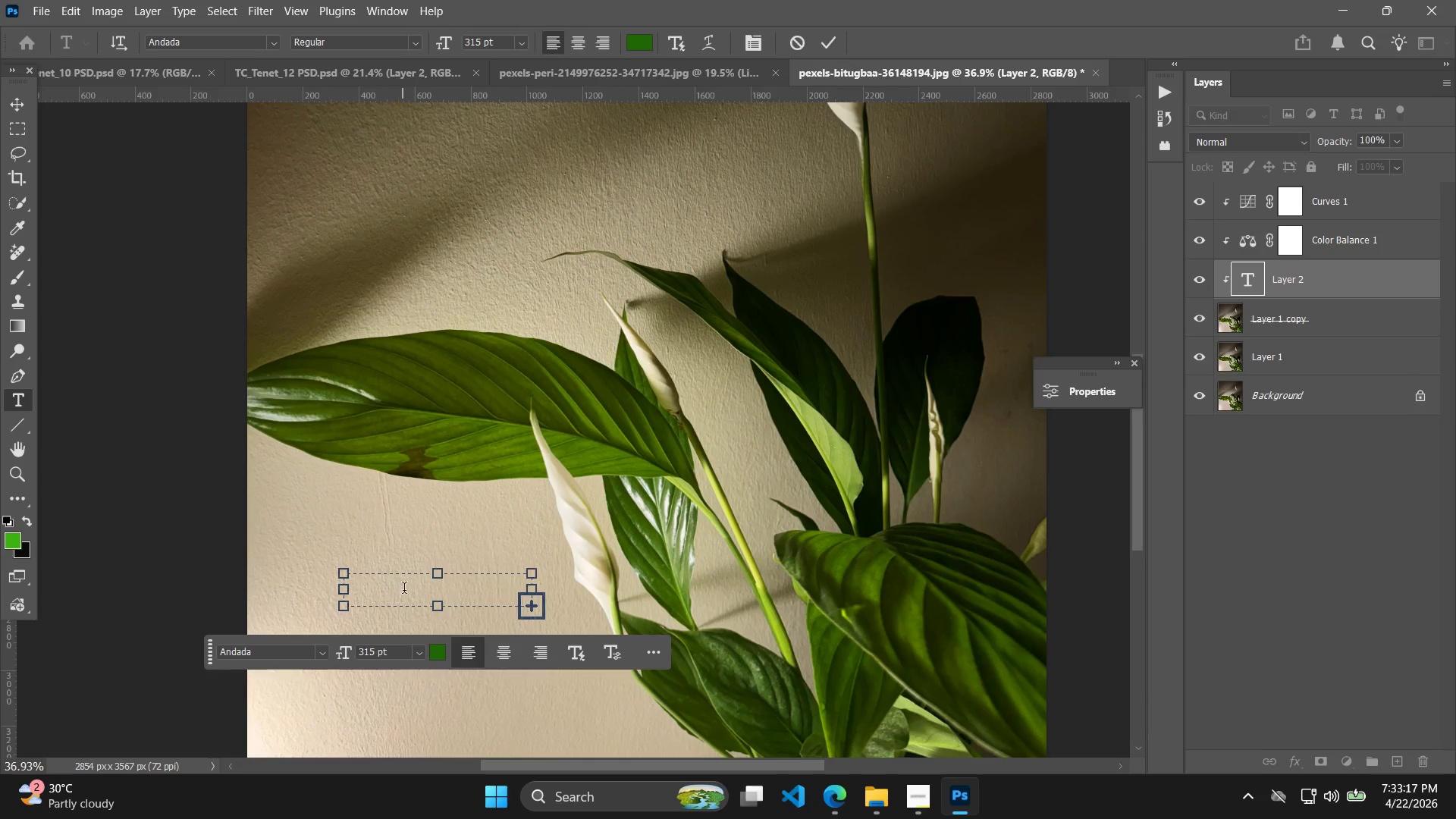 
double_click([404, 591])
 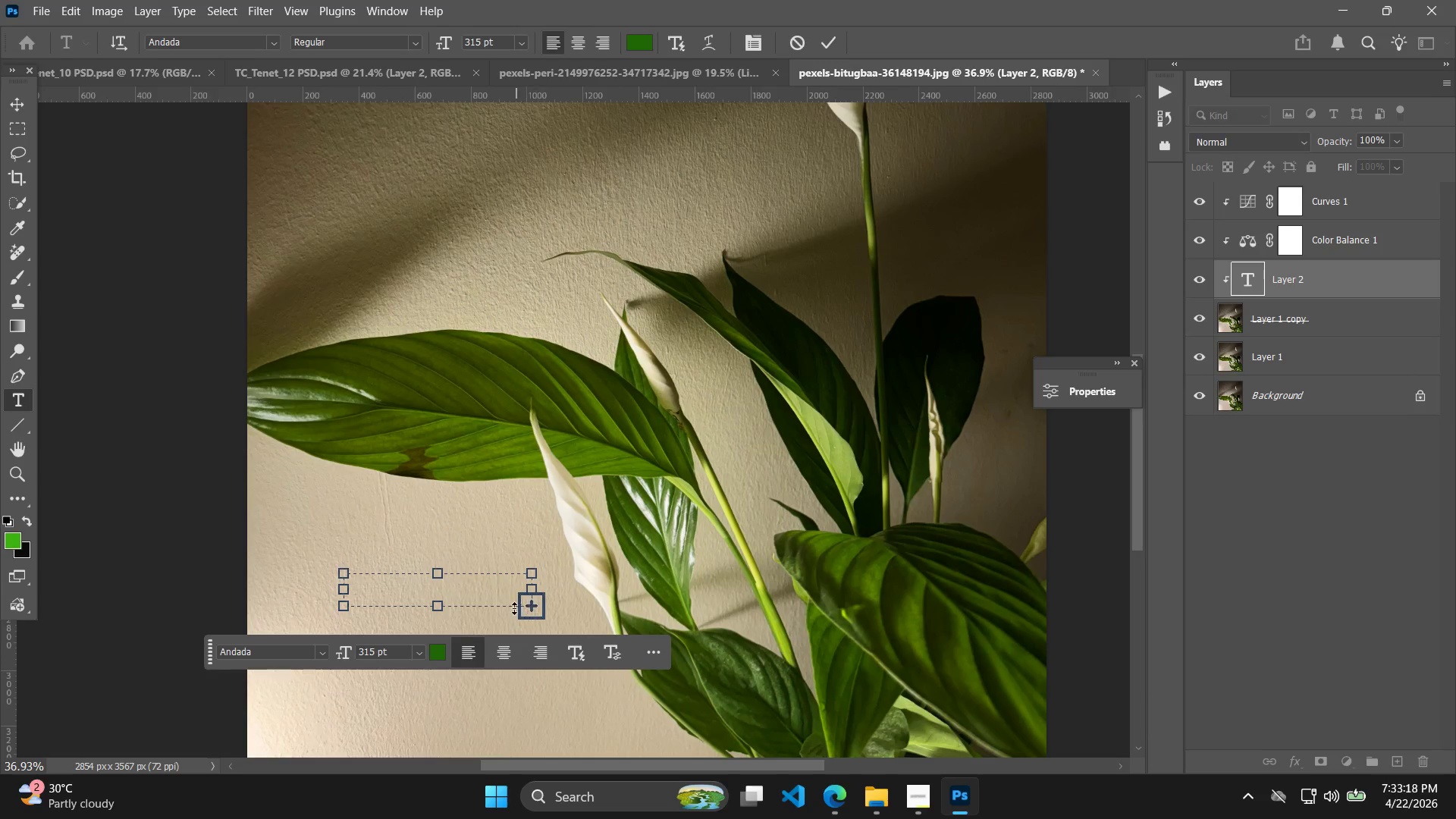 
left_click_drag(start_coordinate=[435, 594], to_coordinate=[429, 595])
 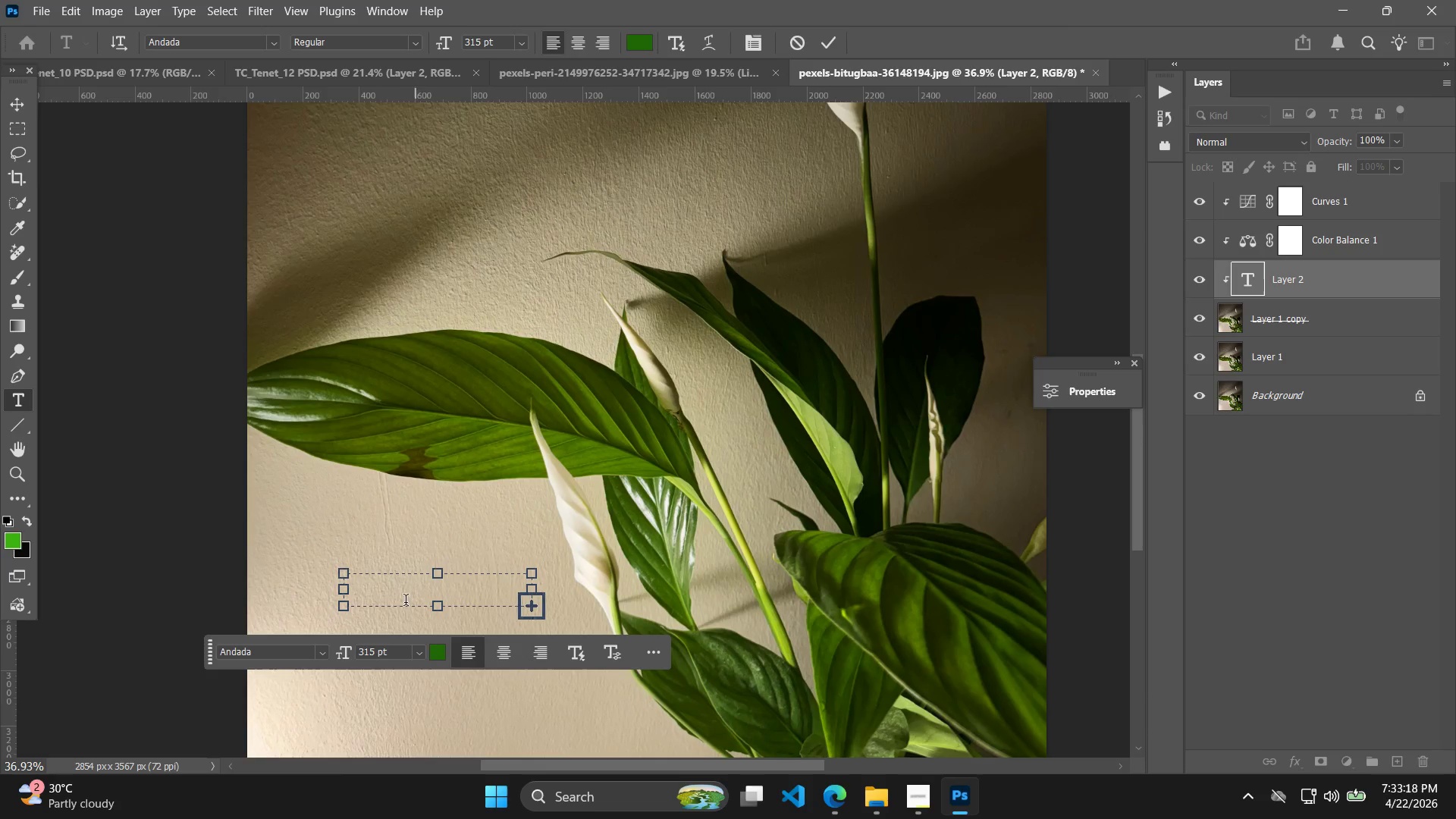 
left_click_drag(start_coordinate=[400, 602], to_coordinate=[395, 602])
 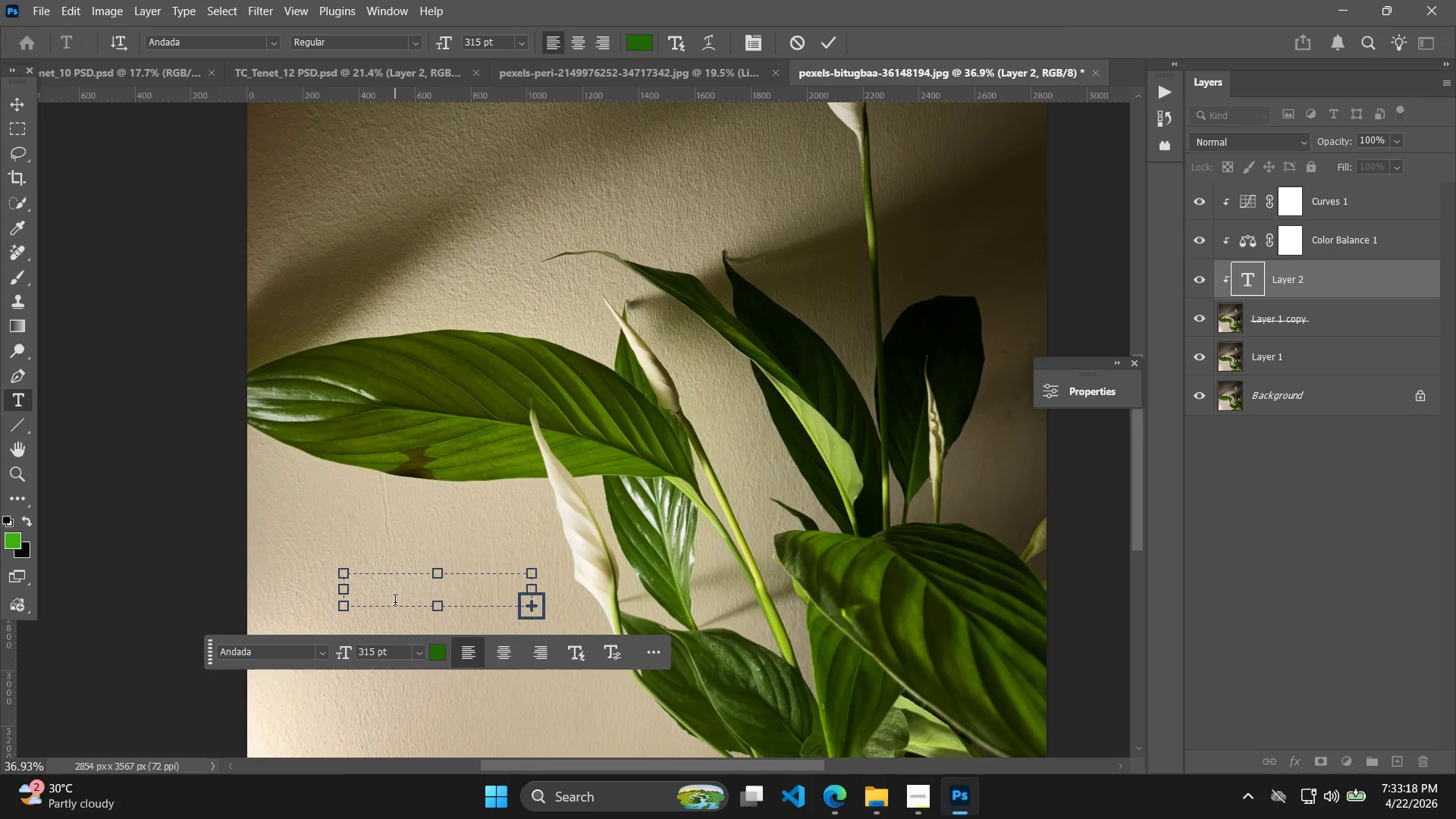 
triple_click([394, 602])
 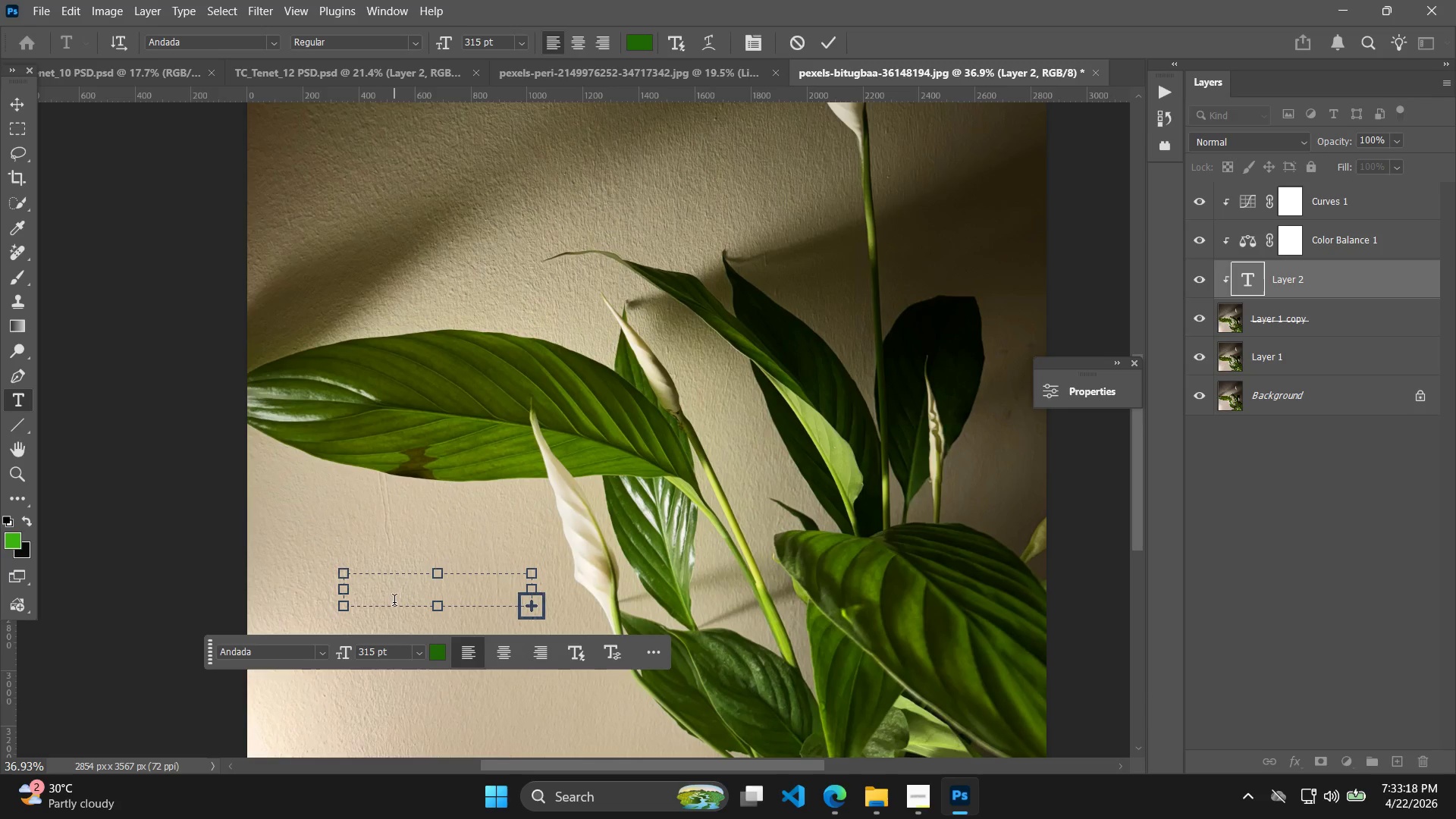 
triple_click([394, 602])
 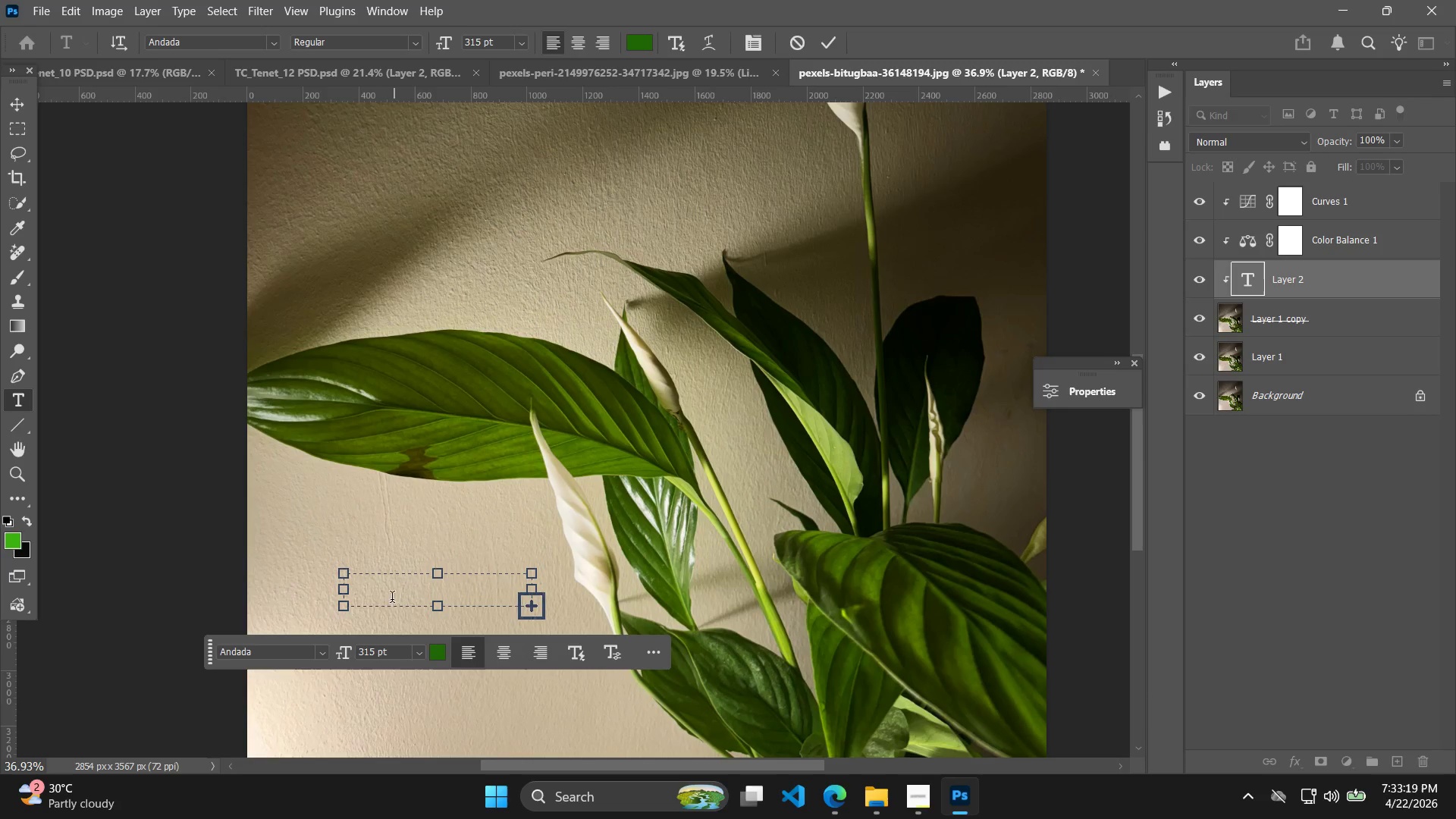 
left_click_drag(start_coordinate=[391, 598], to_coordinate=[331, 590])
 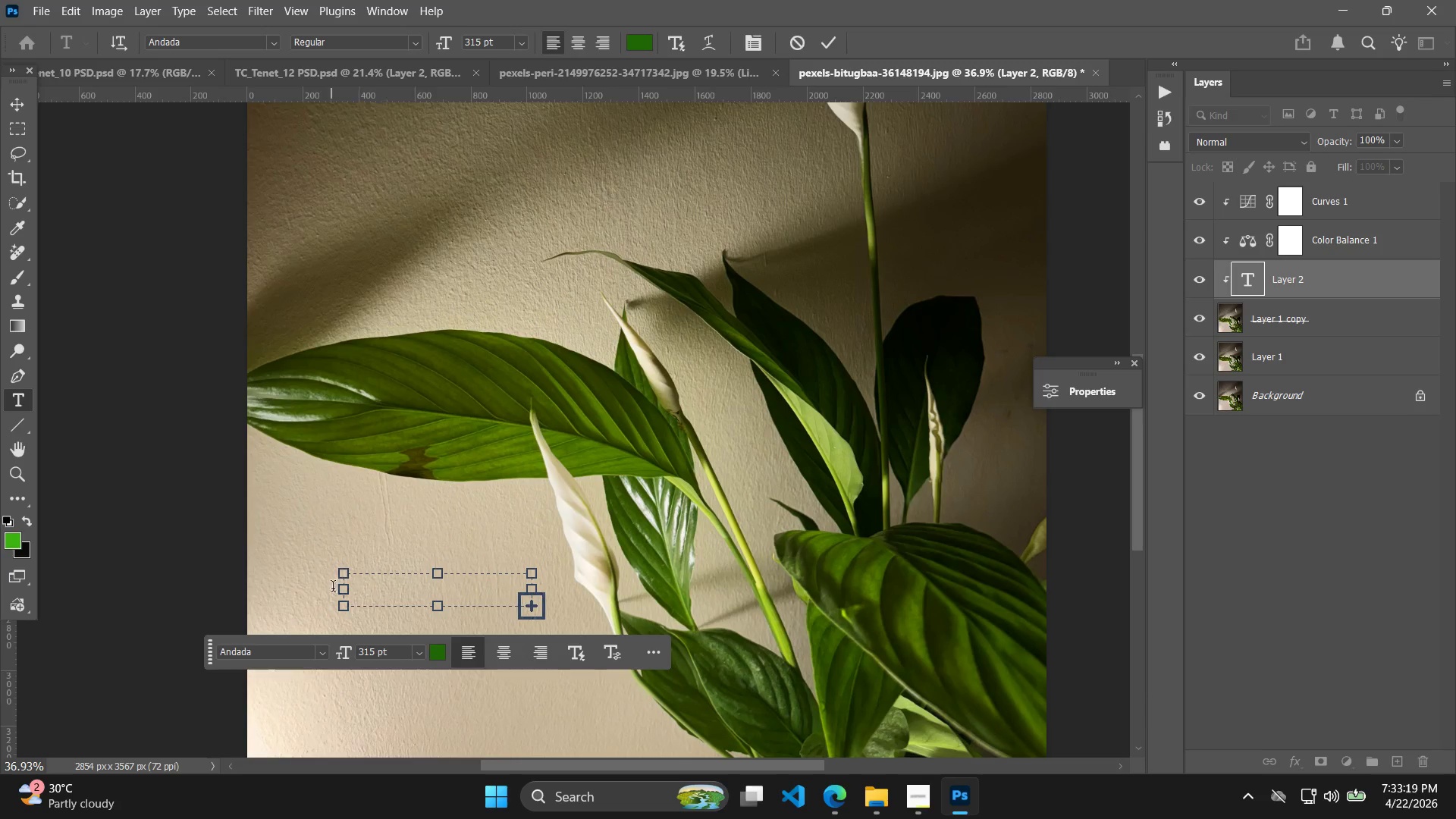 
type(asd)
 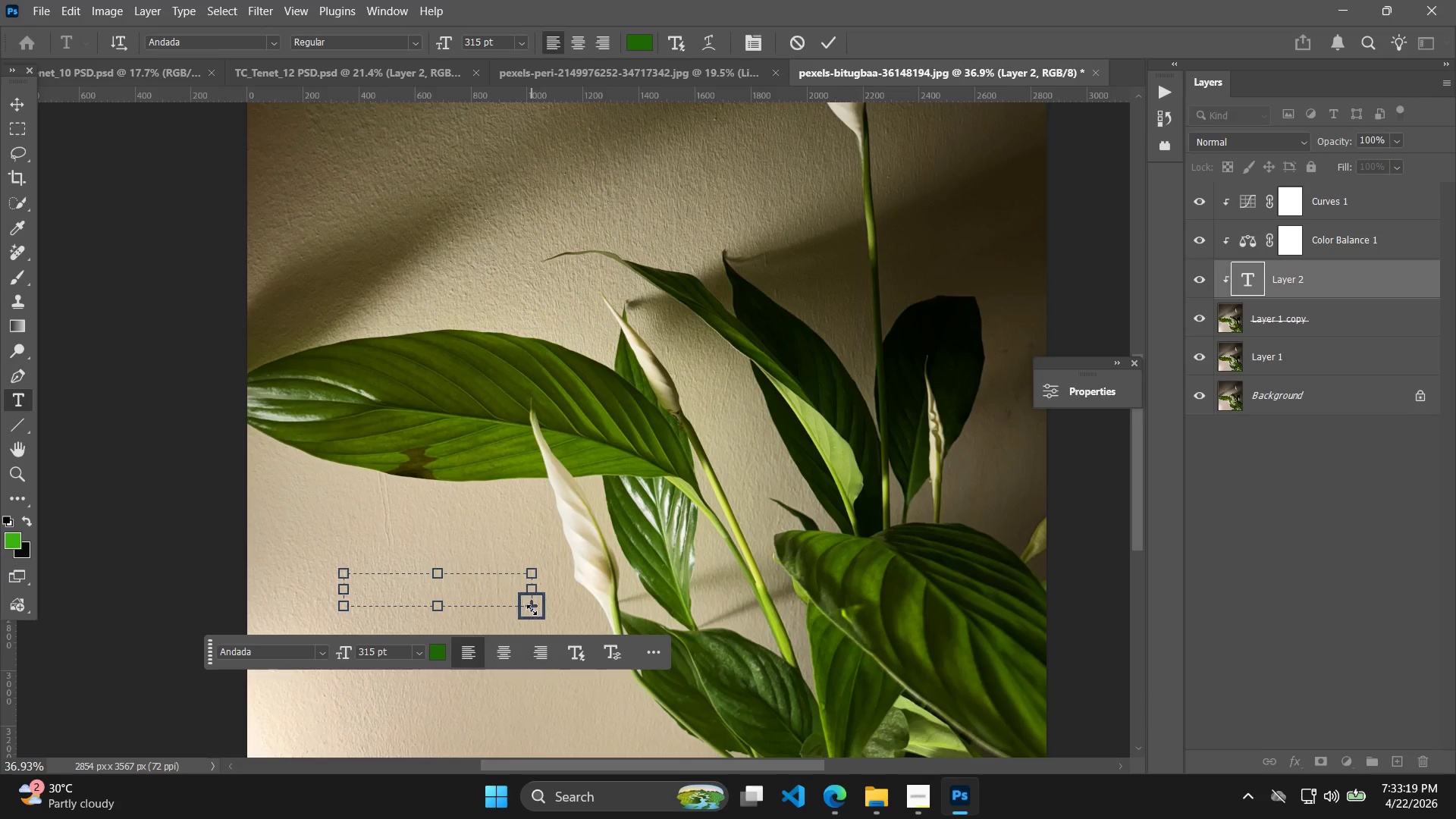 
left_click_drag(start_coordinate=[537, 610], to_coordinate=[659, 658])
 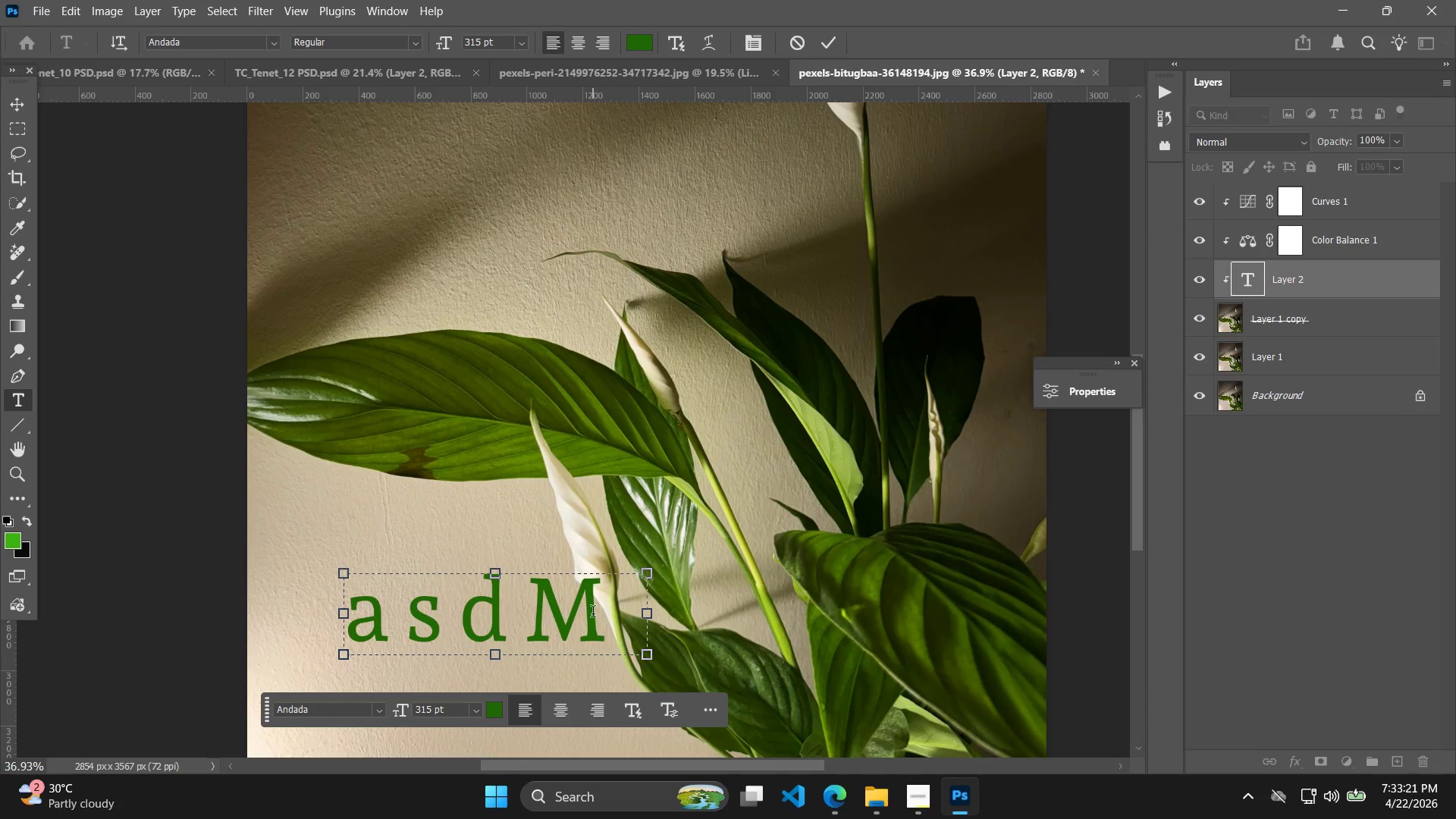 
key(ArrowRight)
 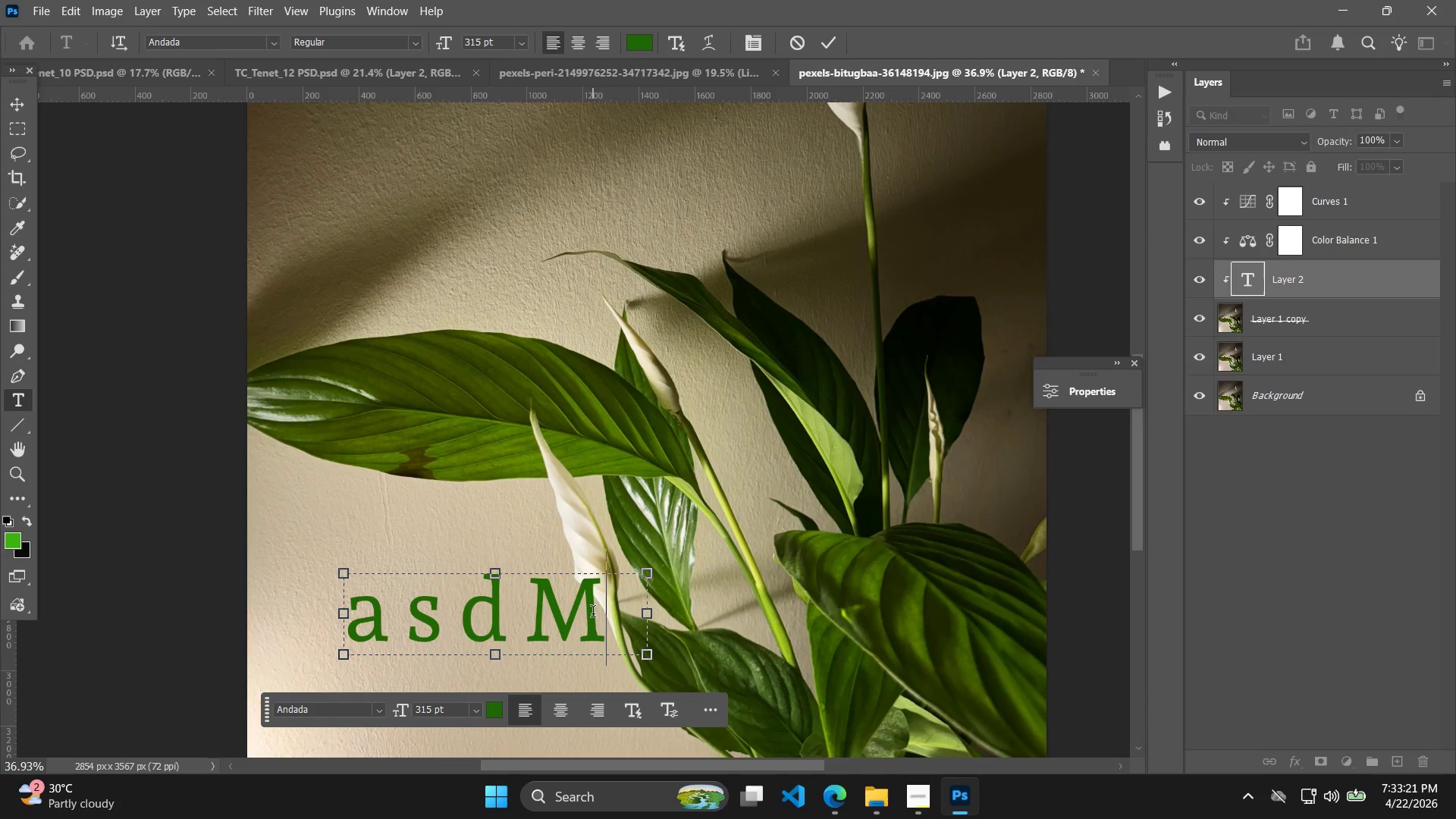 
key(ArrowRight)
 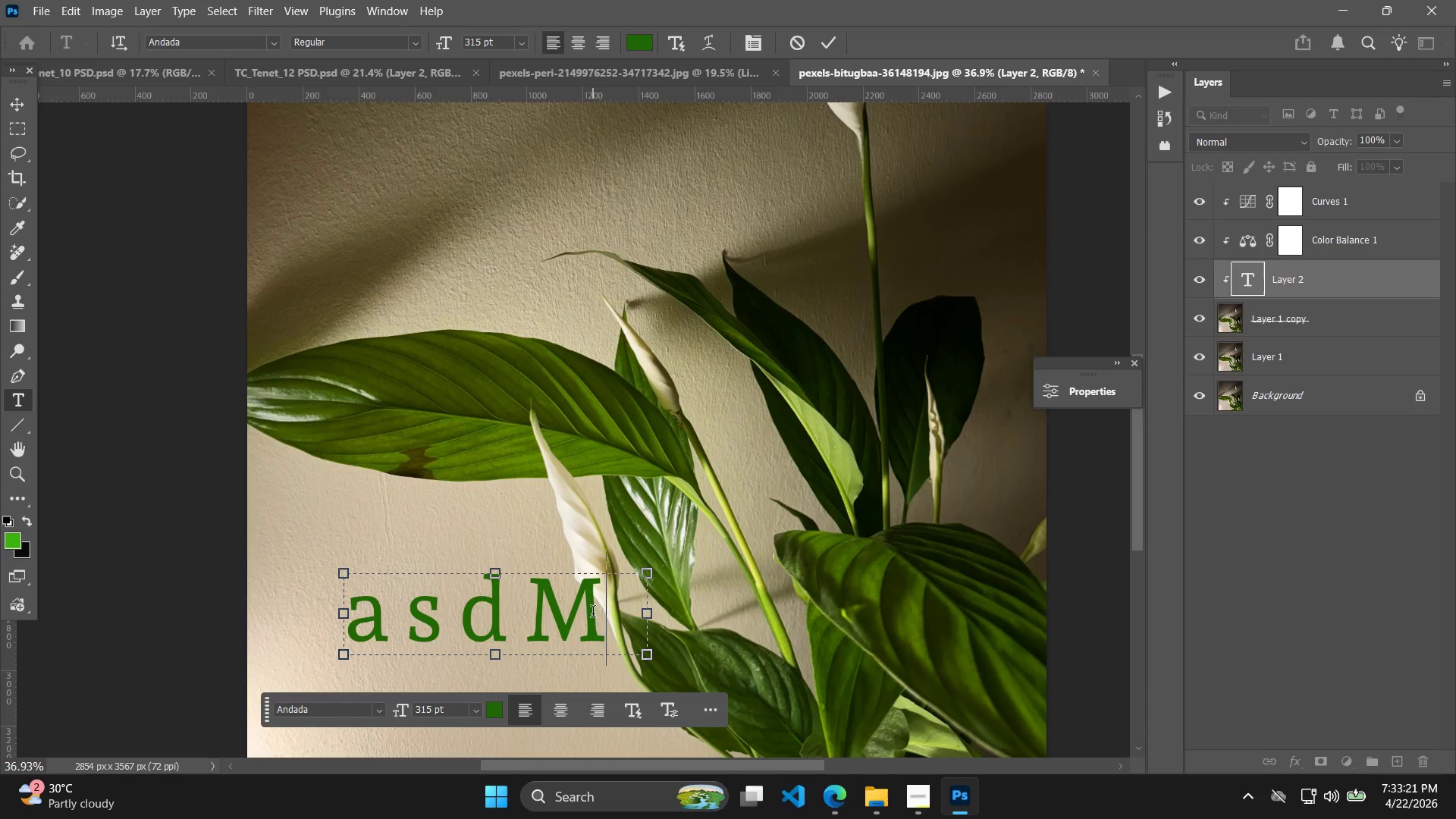 
key(ArrowRight)
 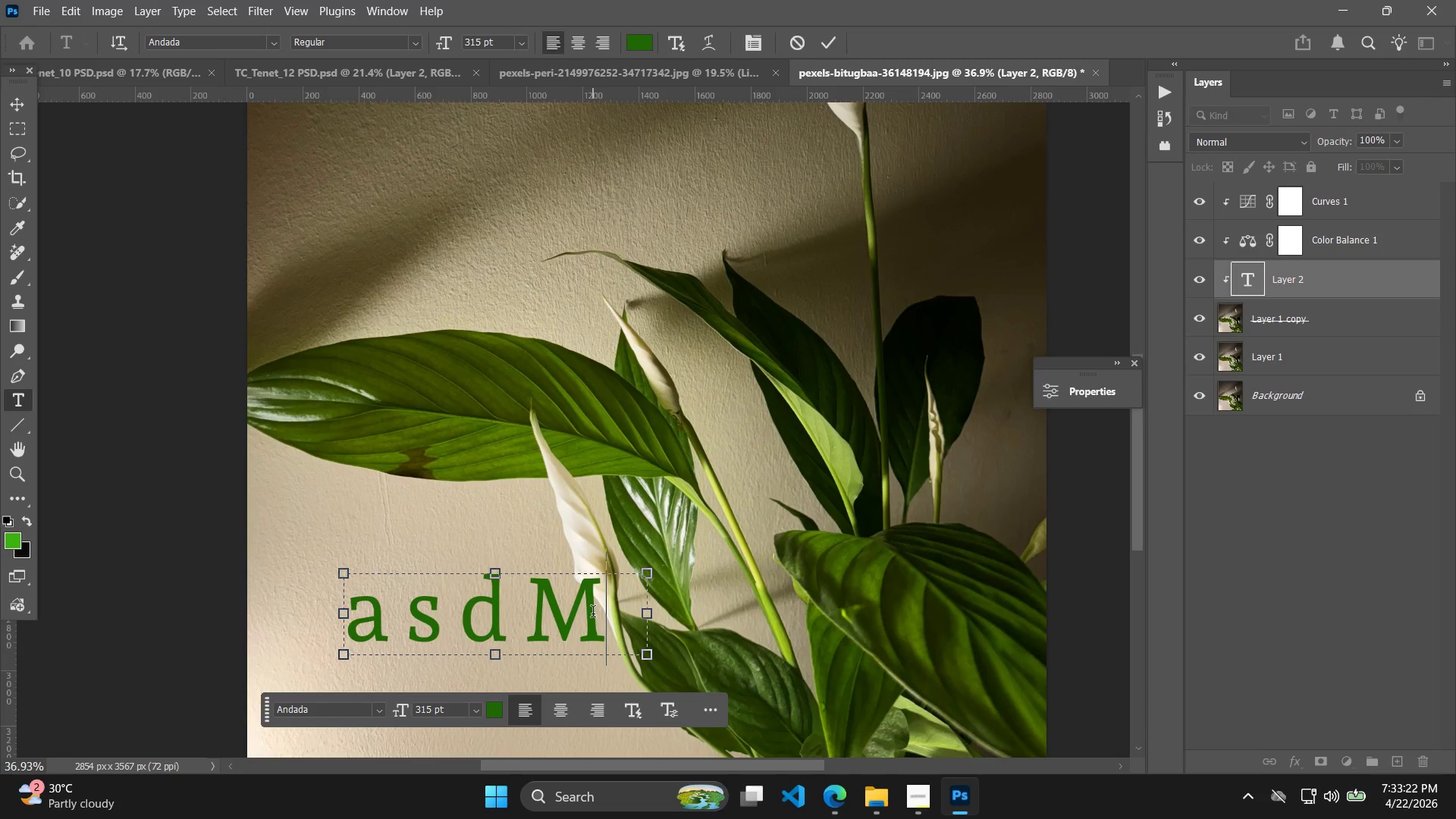 
key(Backspace)
key(Backspace)
key(Backspace)
key(Backspace)
type(Make)
 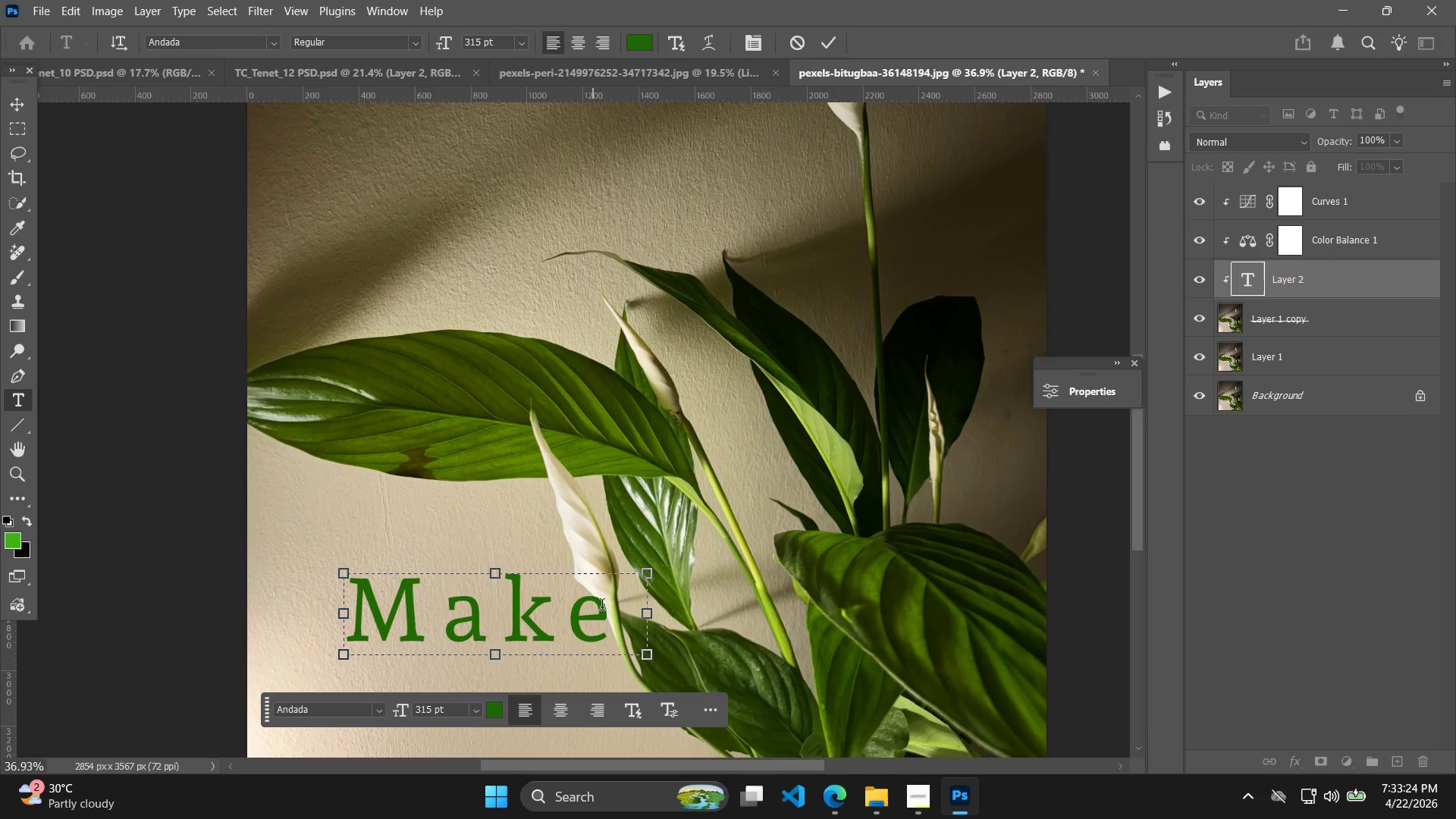 
left_click_drag(start_coordinate=[647, 661], to_coordinate=[633, 665])
 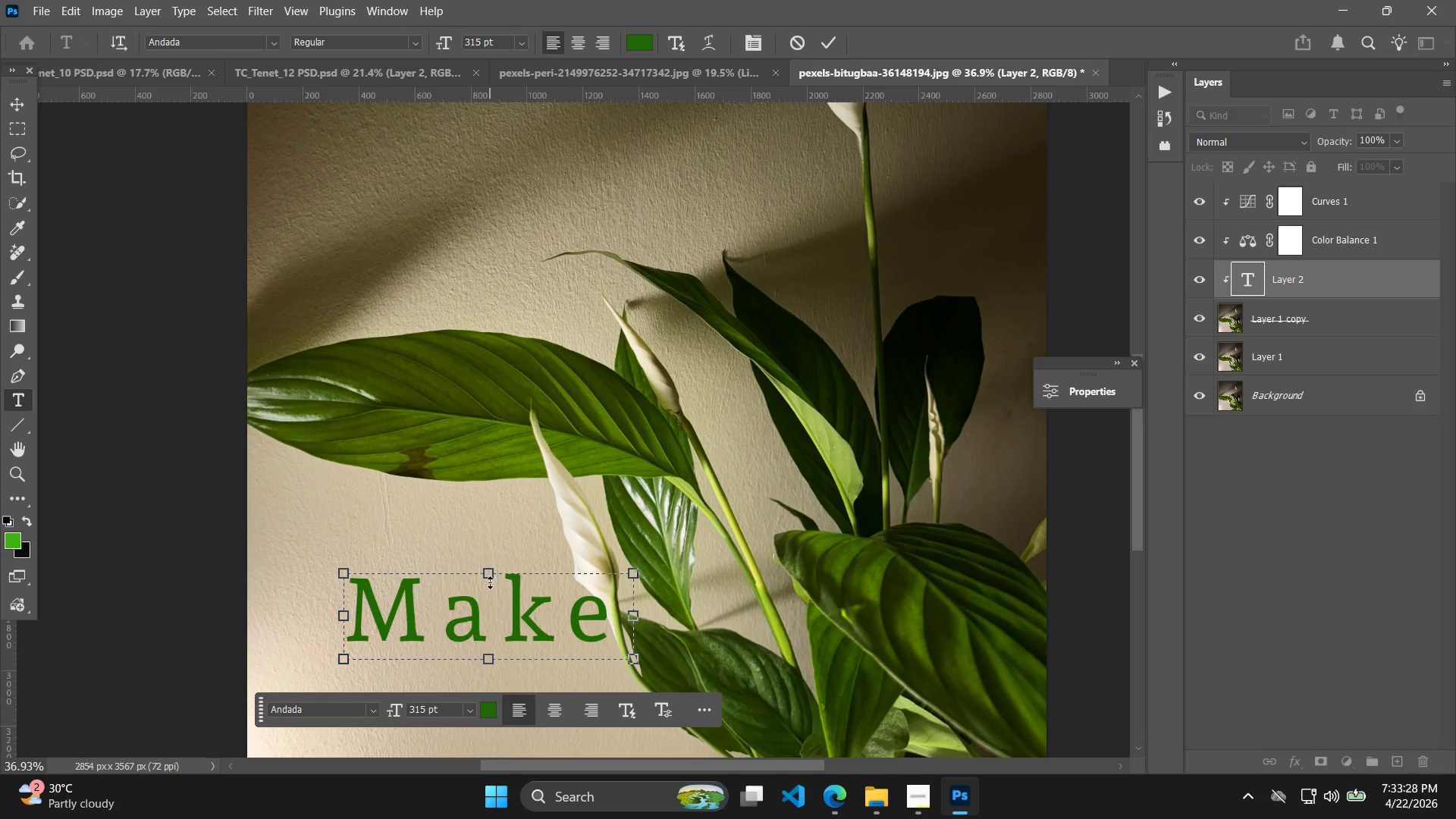 
key(Enter)
 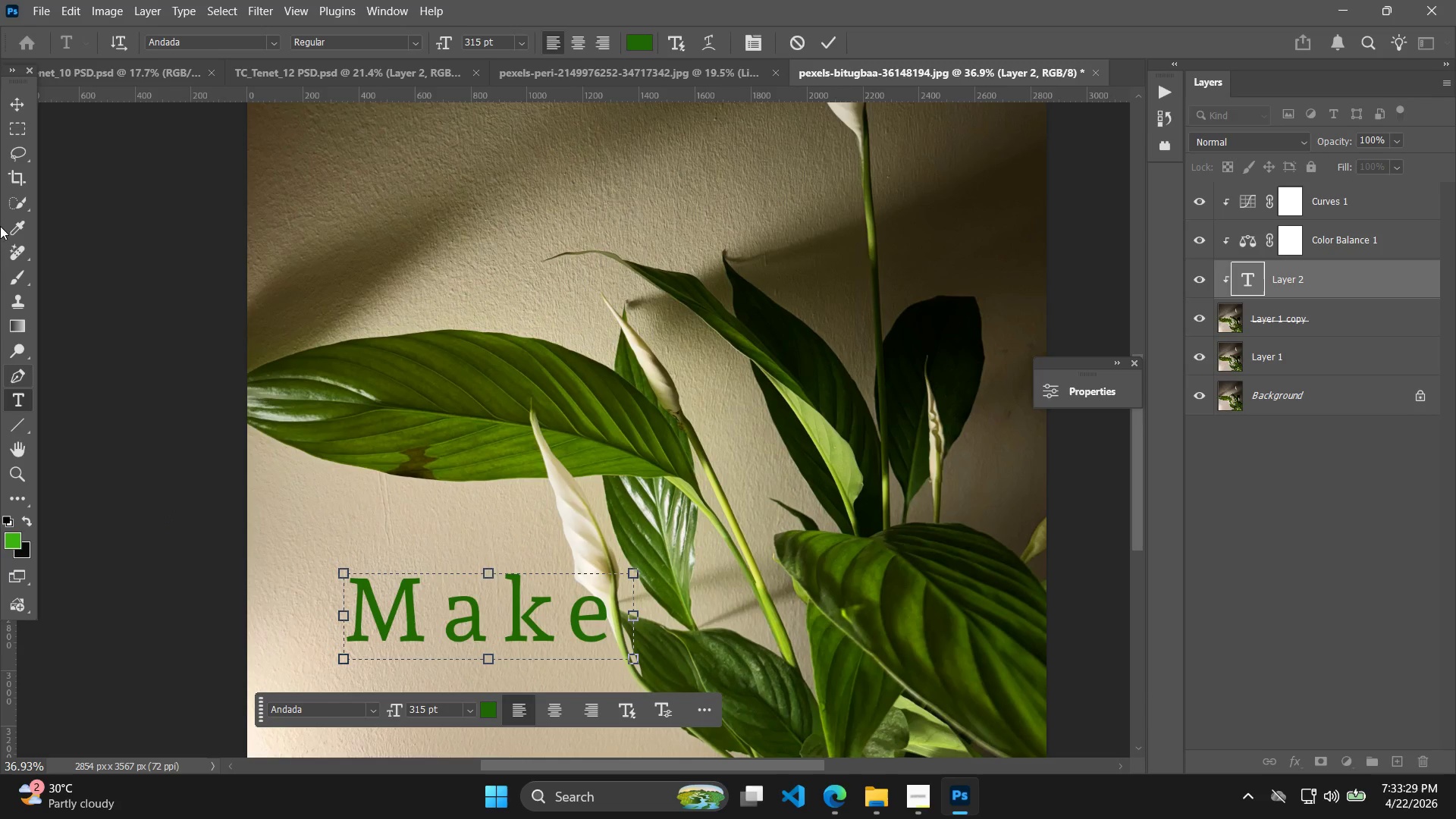 
left_click([13, 109])
 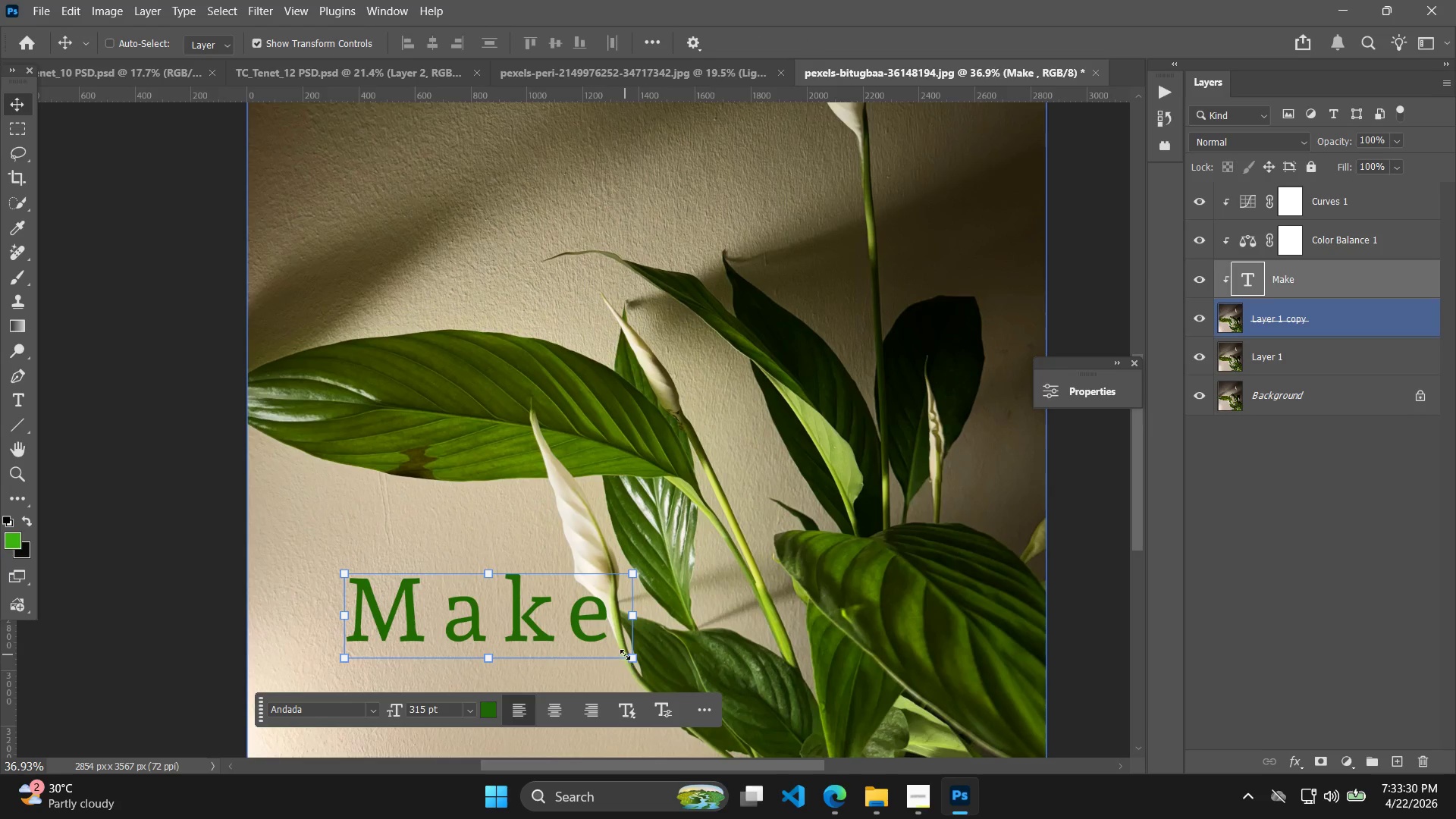 
left_click_drag(start_coordinate=[629, 662], to_coordinate=[584, 641])
 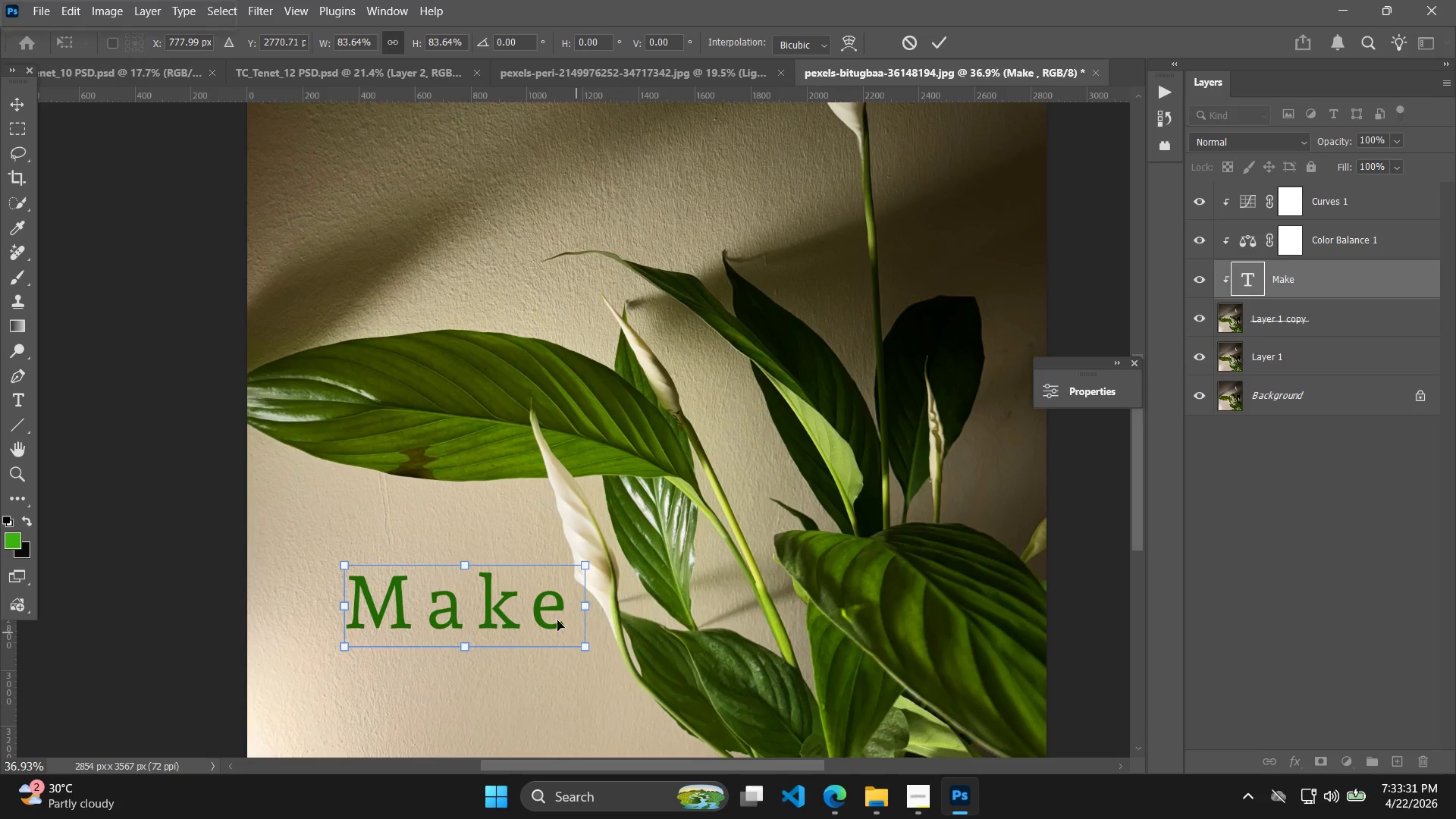 
left_click_drag(start_coordinate=[530, 610], to_coordinate=[478, 560])
 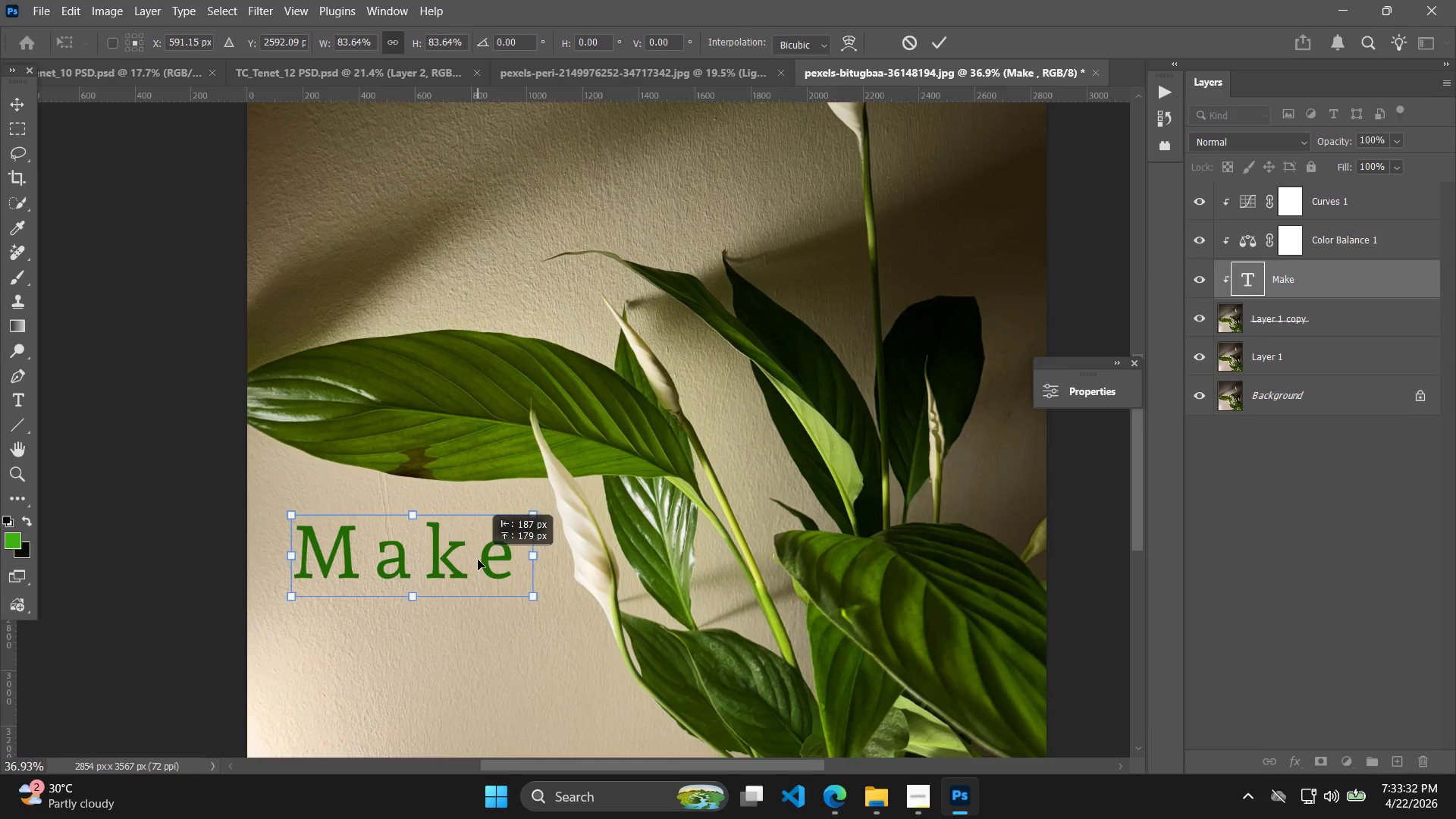 
hold_key(key=AltLeft, duration=0.81)
scroll: coordinate [478, 558], scroll_direction: down, amount: 4.0
 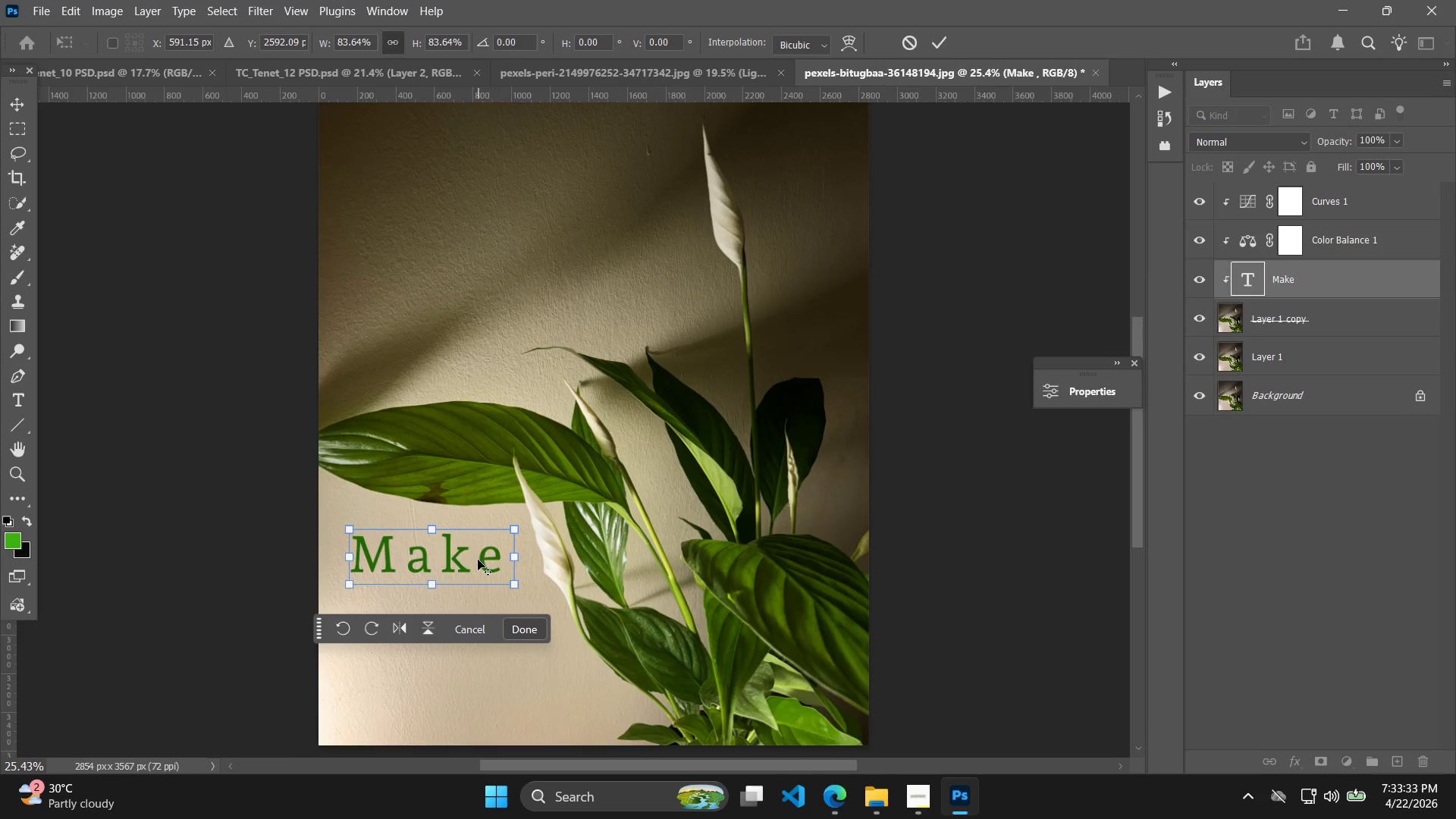 
left_click_drag(start_coordinate=[477, 560], to_coordinate=[471, 558])
 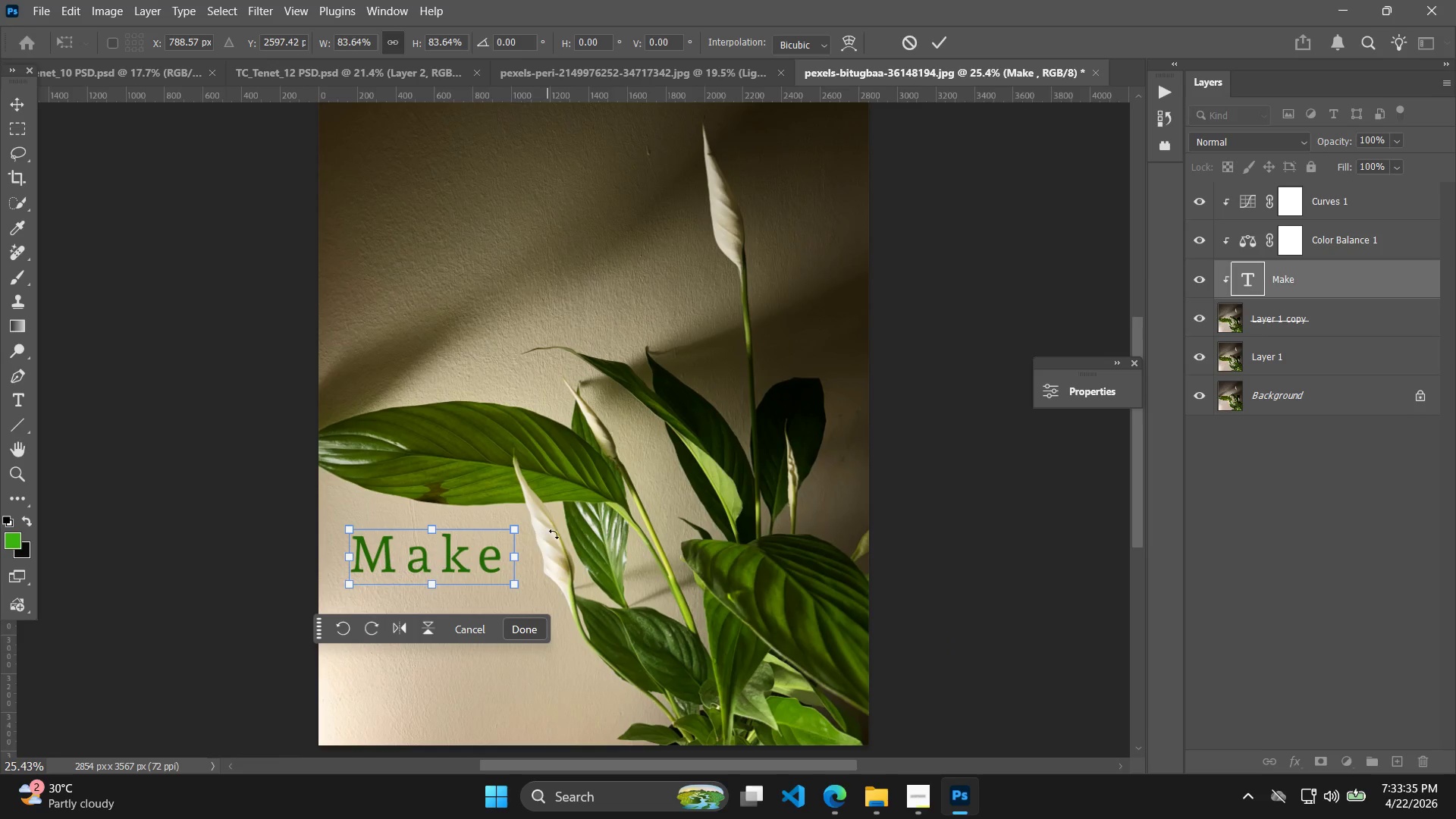 
scroll: coordinate [557, 536], scroll_direction: down, amount: 4.0
 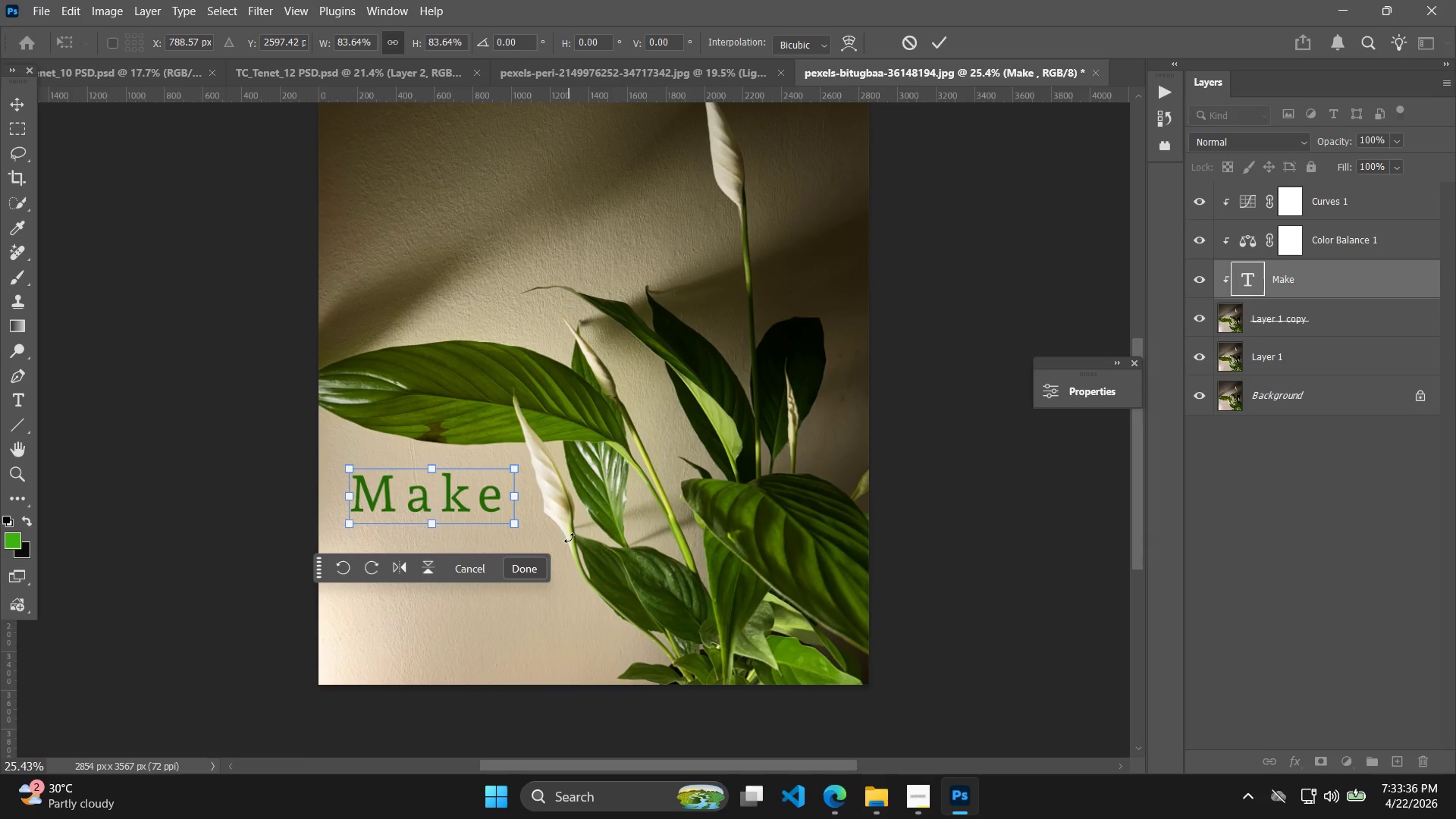 
key(Control+C)
 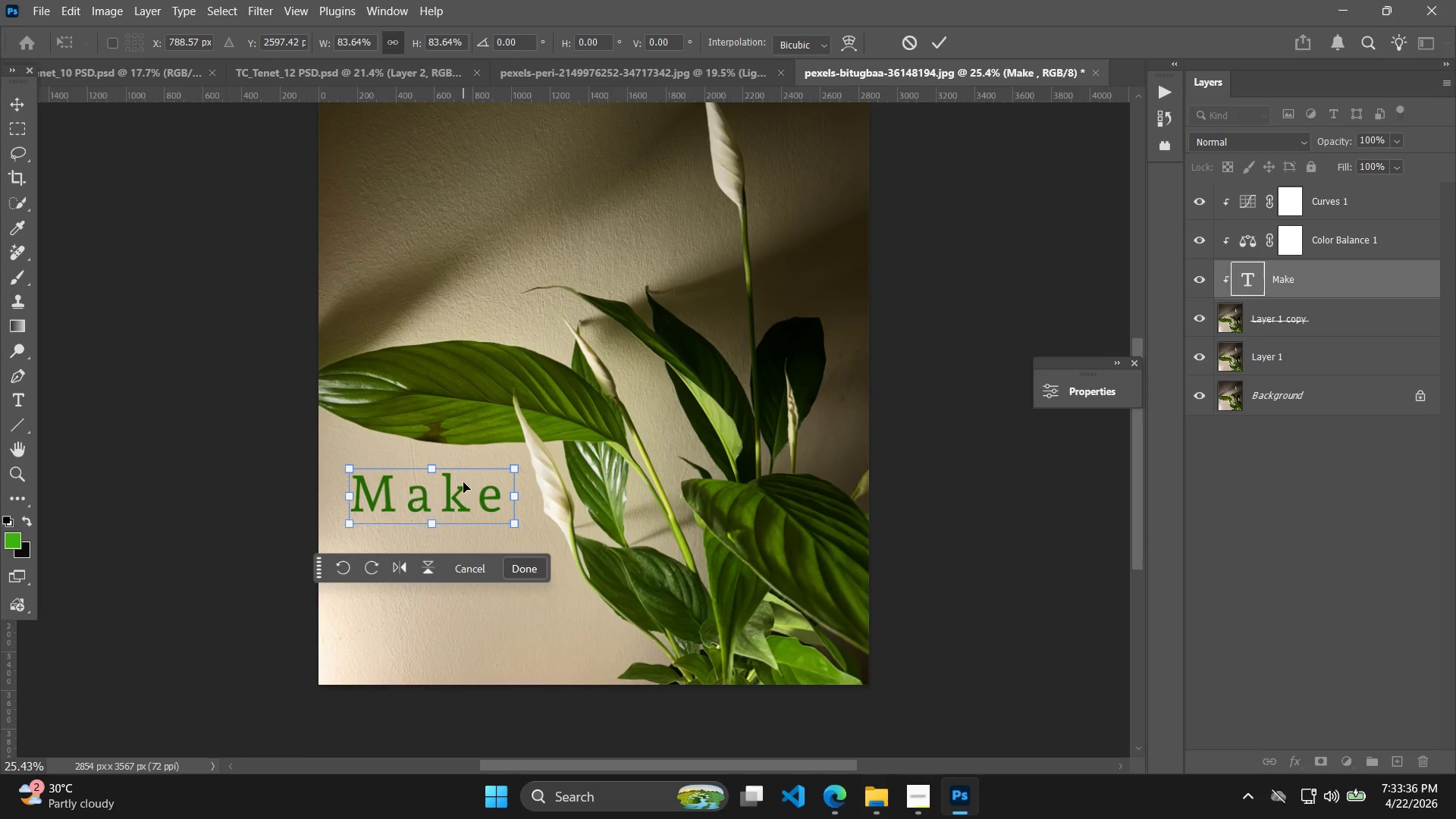 
key(Control+V)
 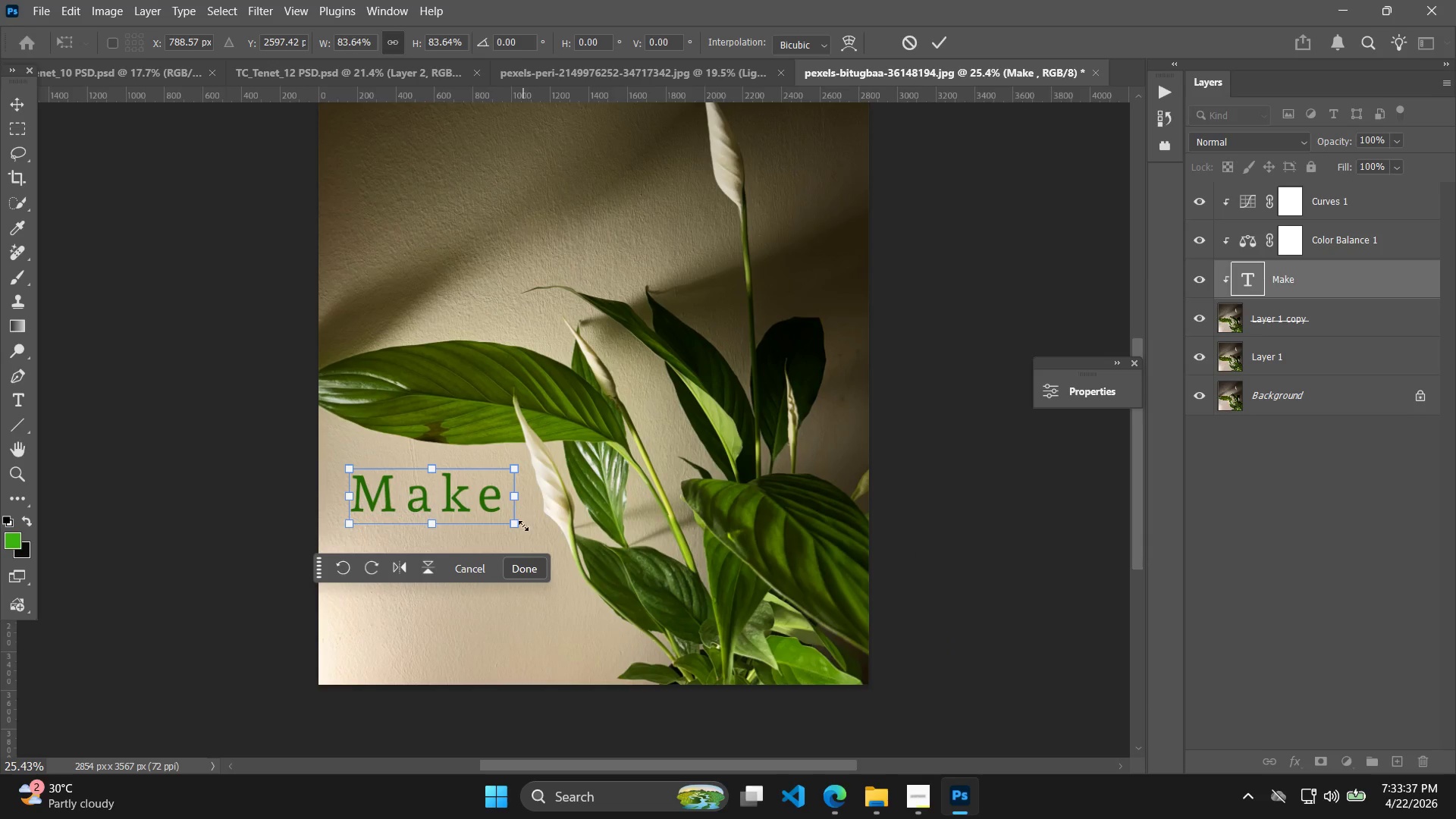 
left_click([526, 572])
 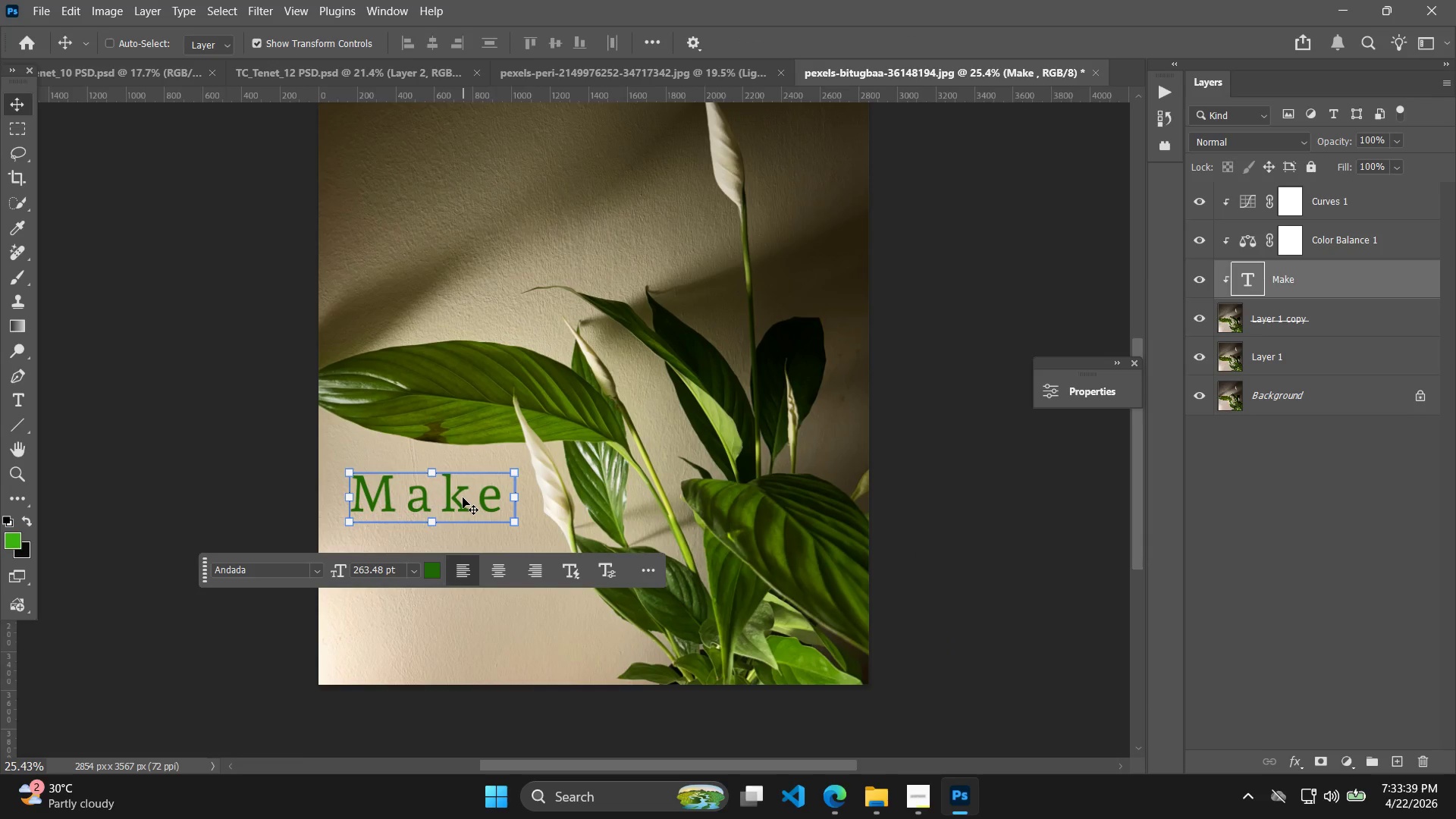 
key(Control+C)
 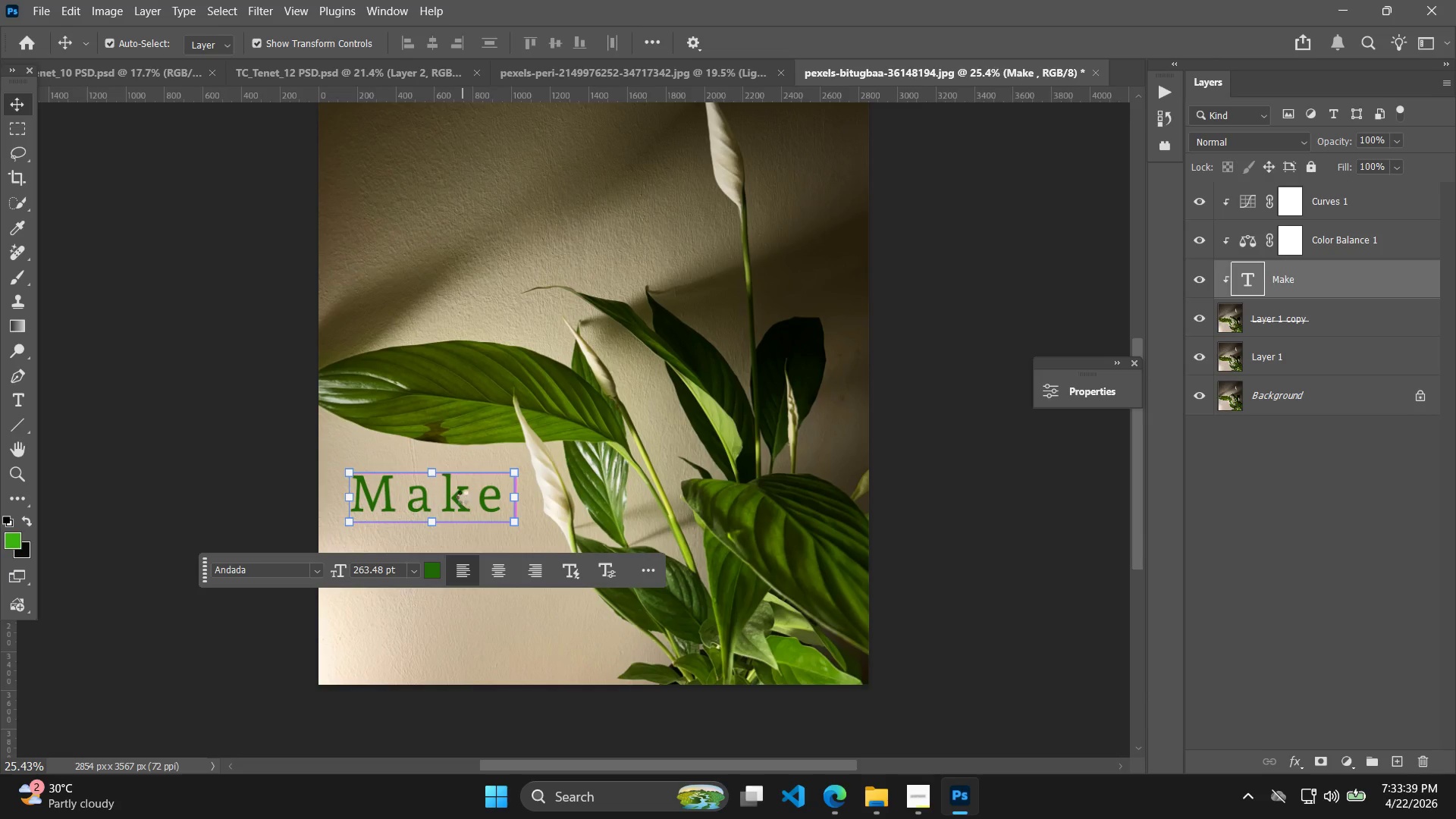 
key(Control+V)
 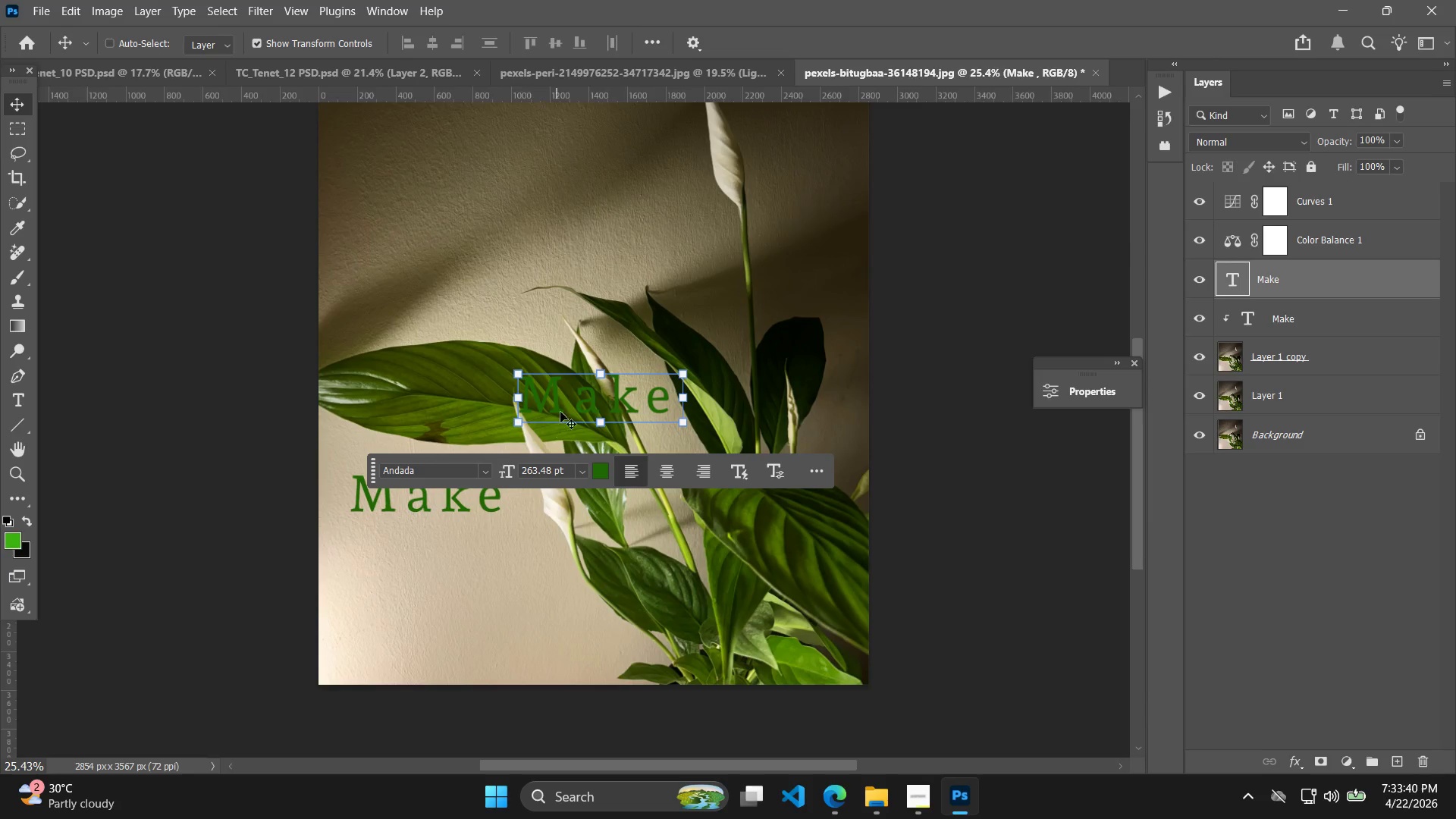 
left_click_drag(start_coordinate=[582, 403], to_coordinate=[448, 559])
 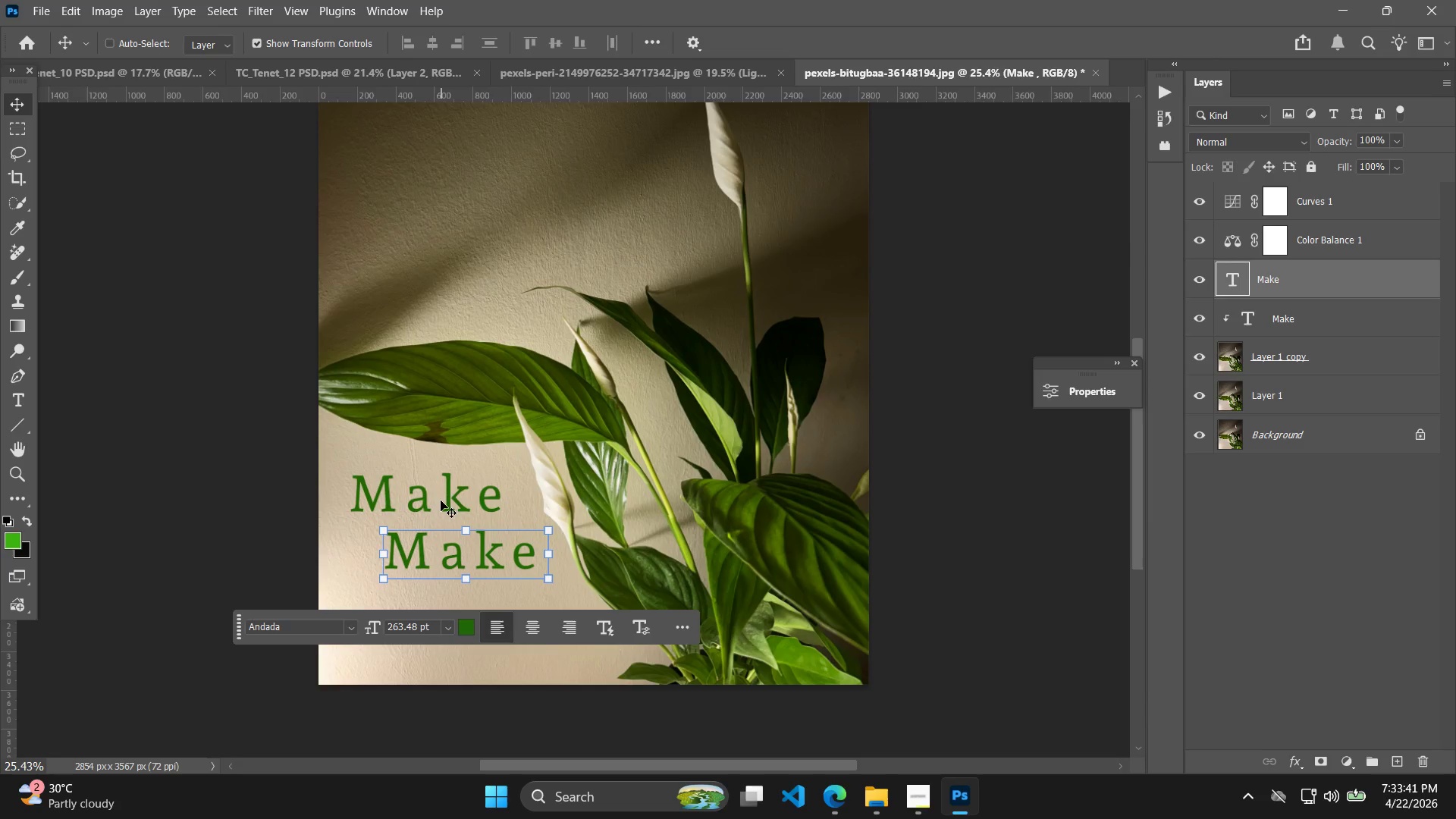 
left_click([439, 496])
 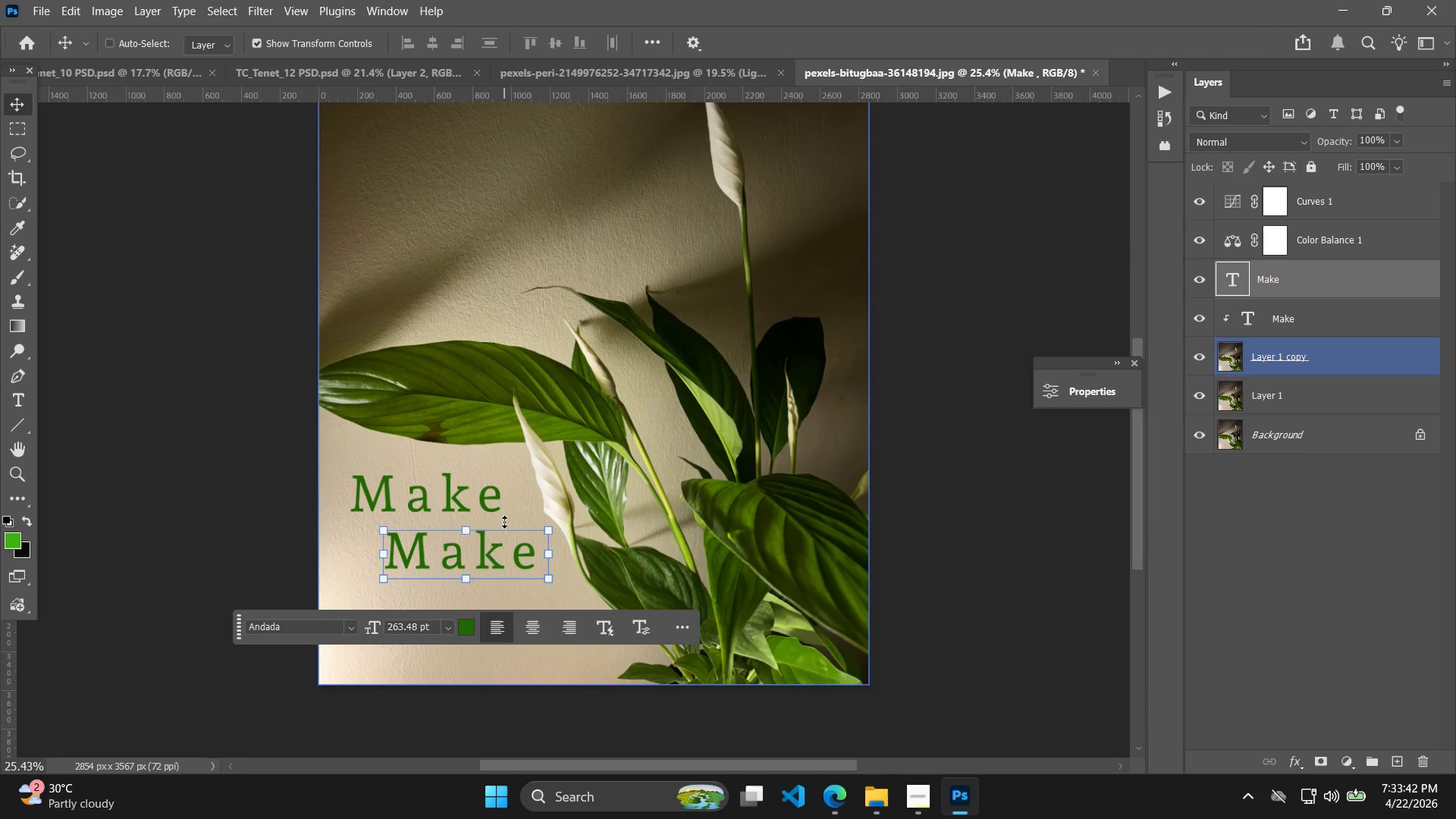 
left_click([482, 500])
 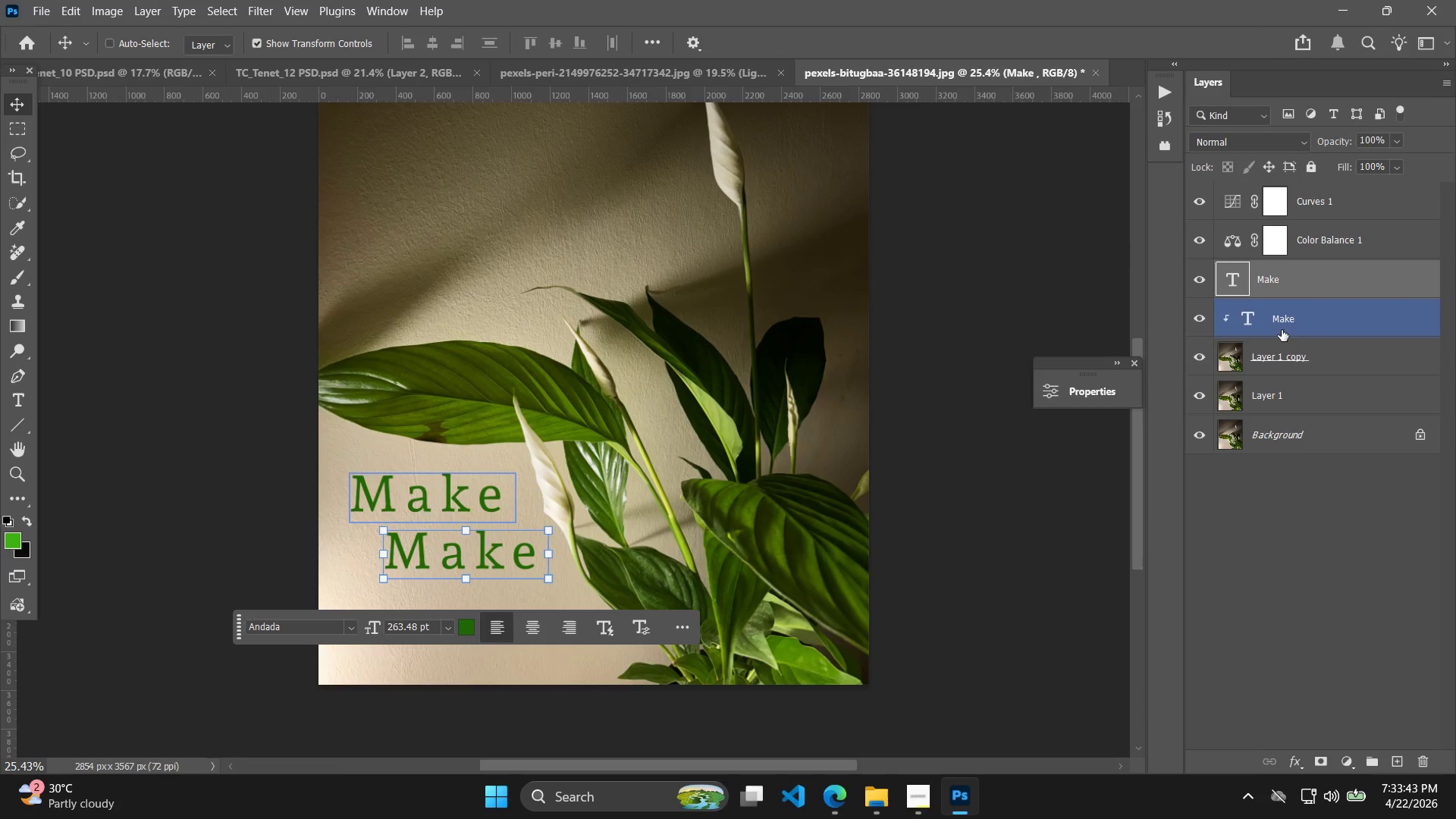 
left_click_drag(start_coordinate=[1291, 278], to_coordinate=[1312, 183])
 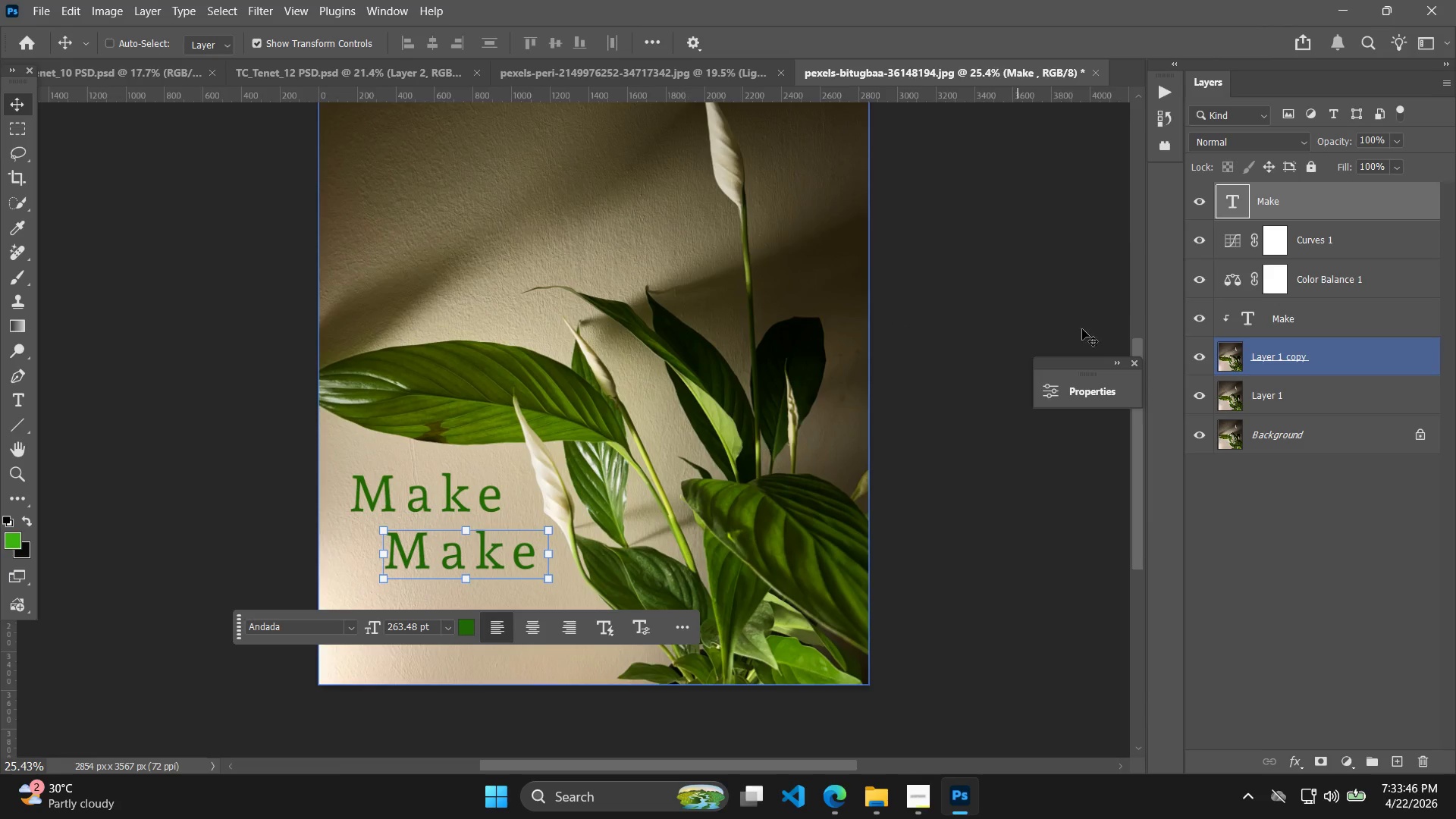 
left_click([1279, 334])
 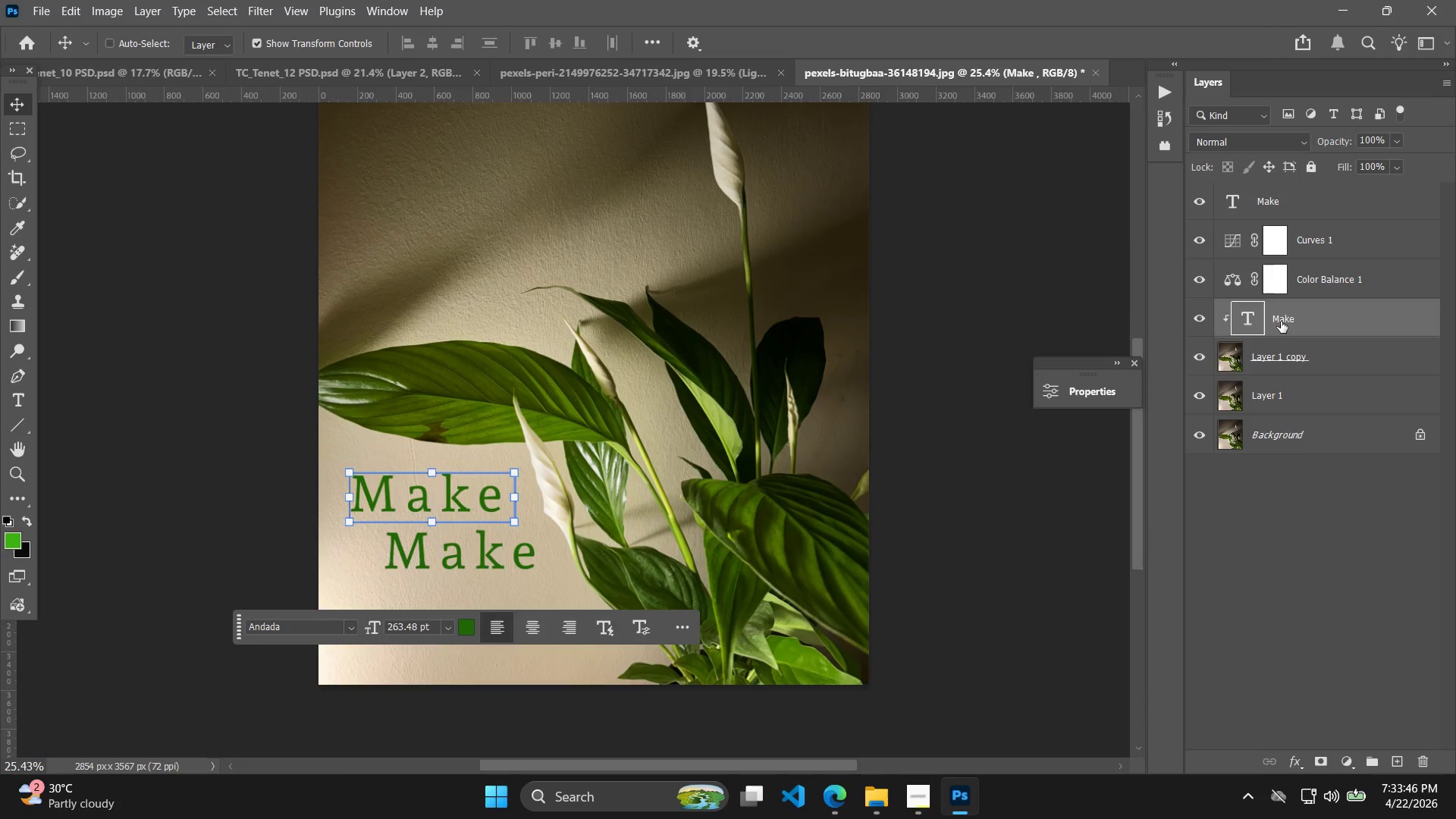 
left_click_drag(start_coordinate=[1281, 322], to_coordinate=[1288, 231])
 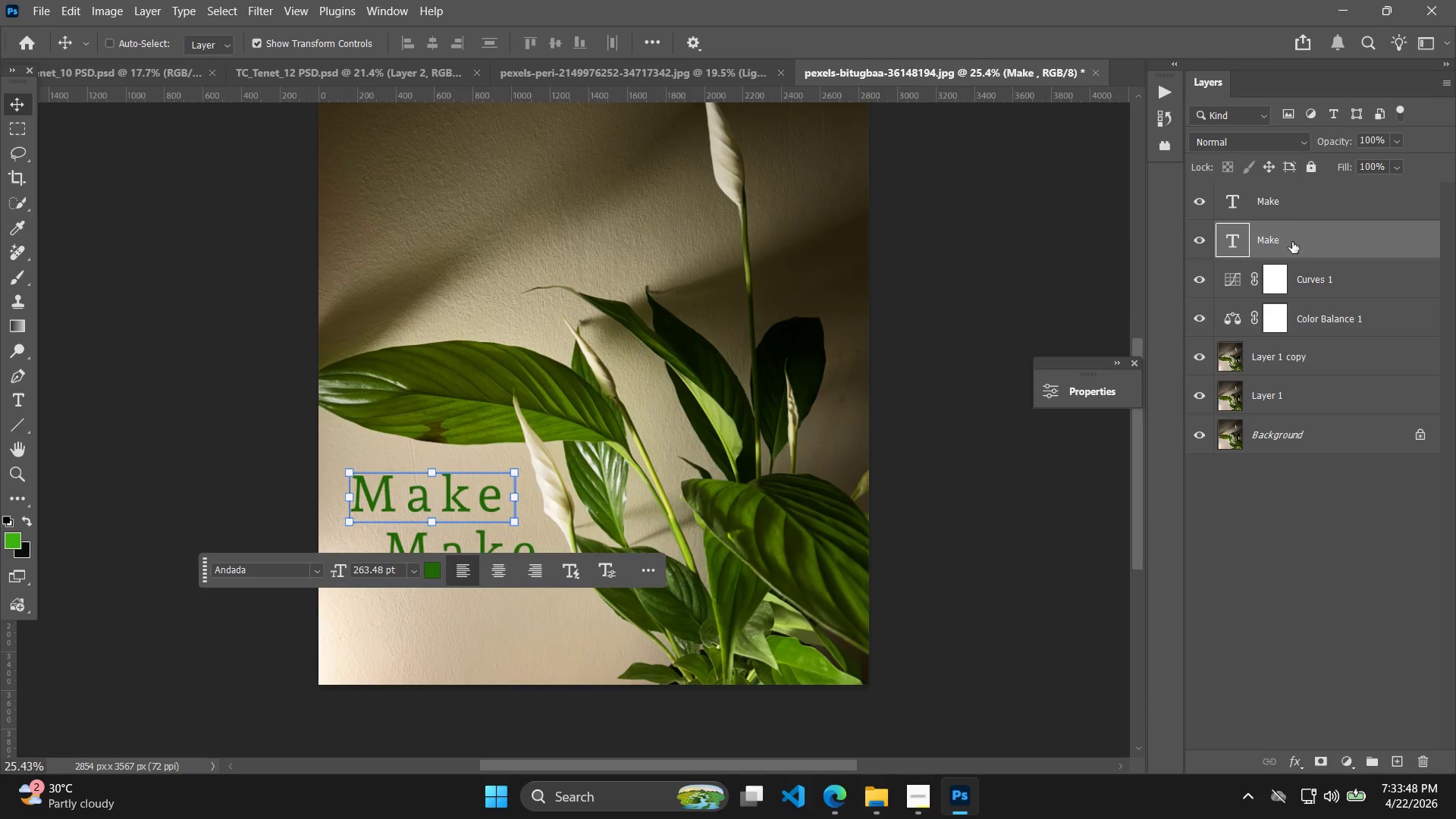 
left_click([1294, 237])
 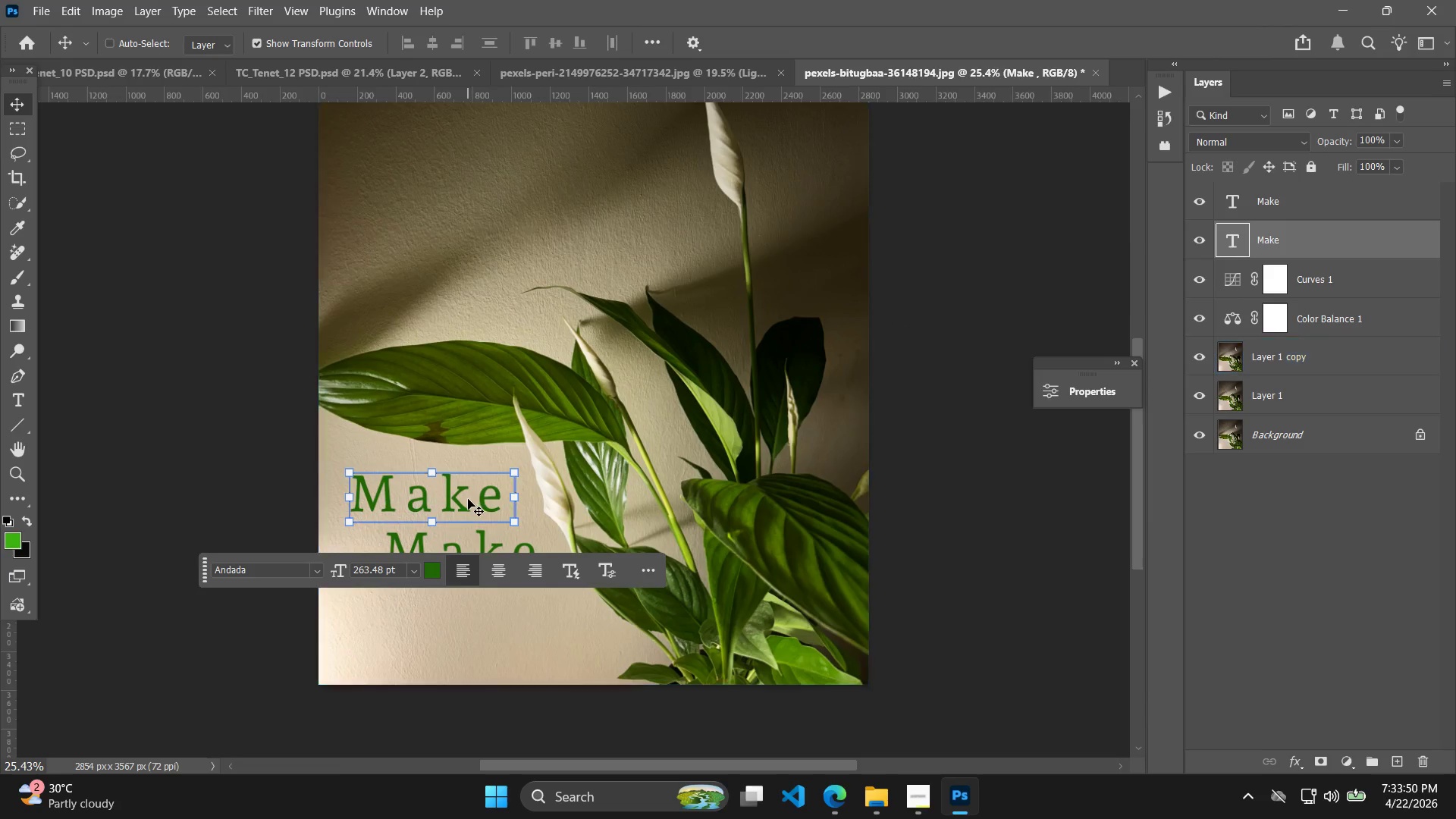 
left_click_drag(start_coordinate=[516, 524], to_coordinate=[486, 500])
 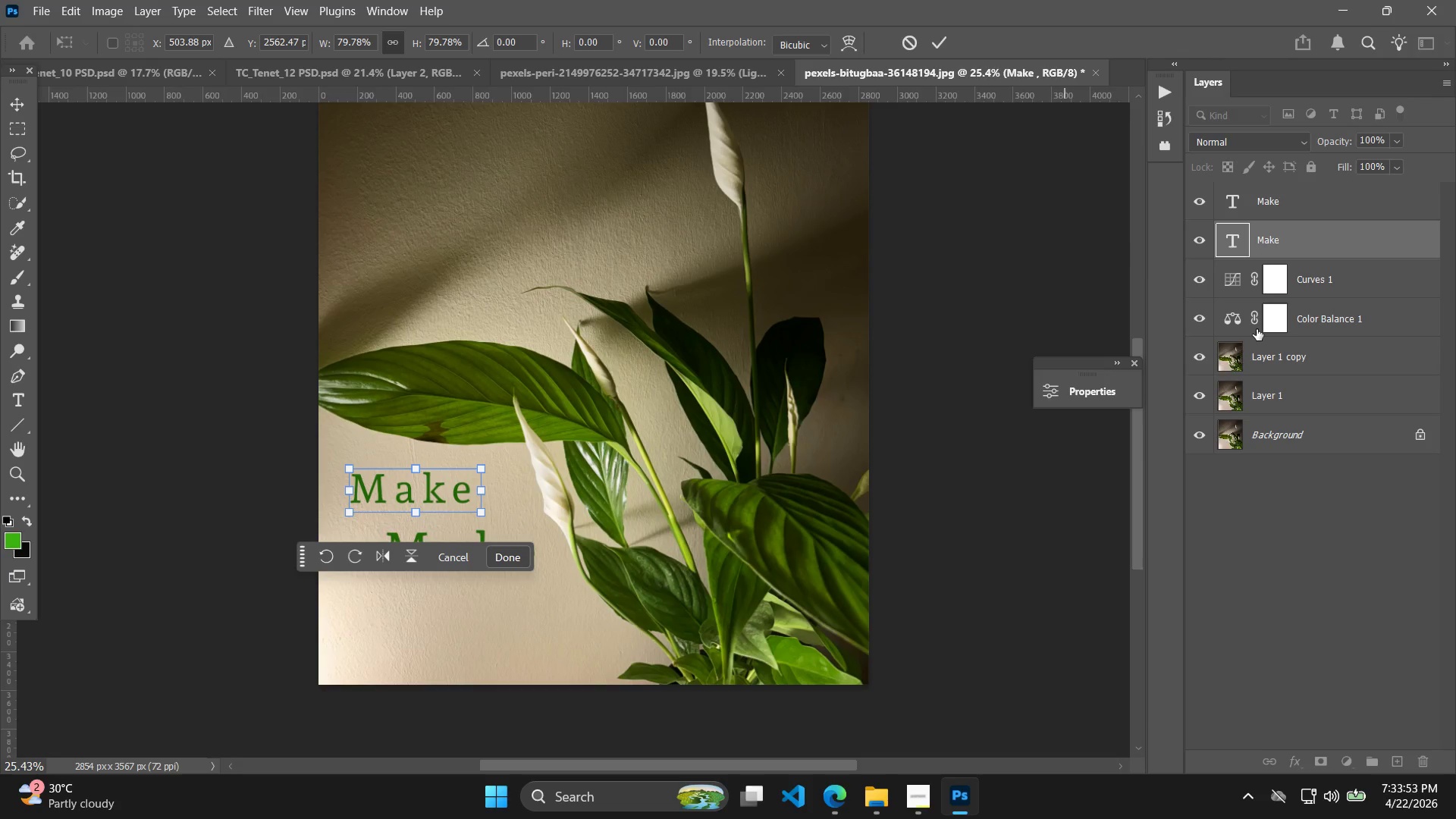 
key(Control+C)
 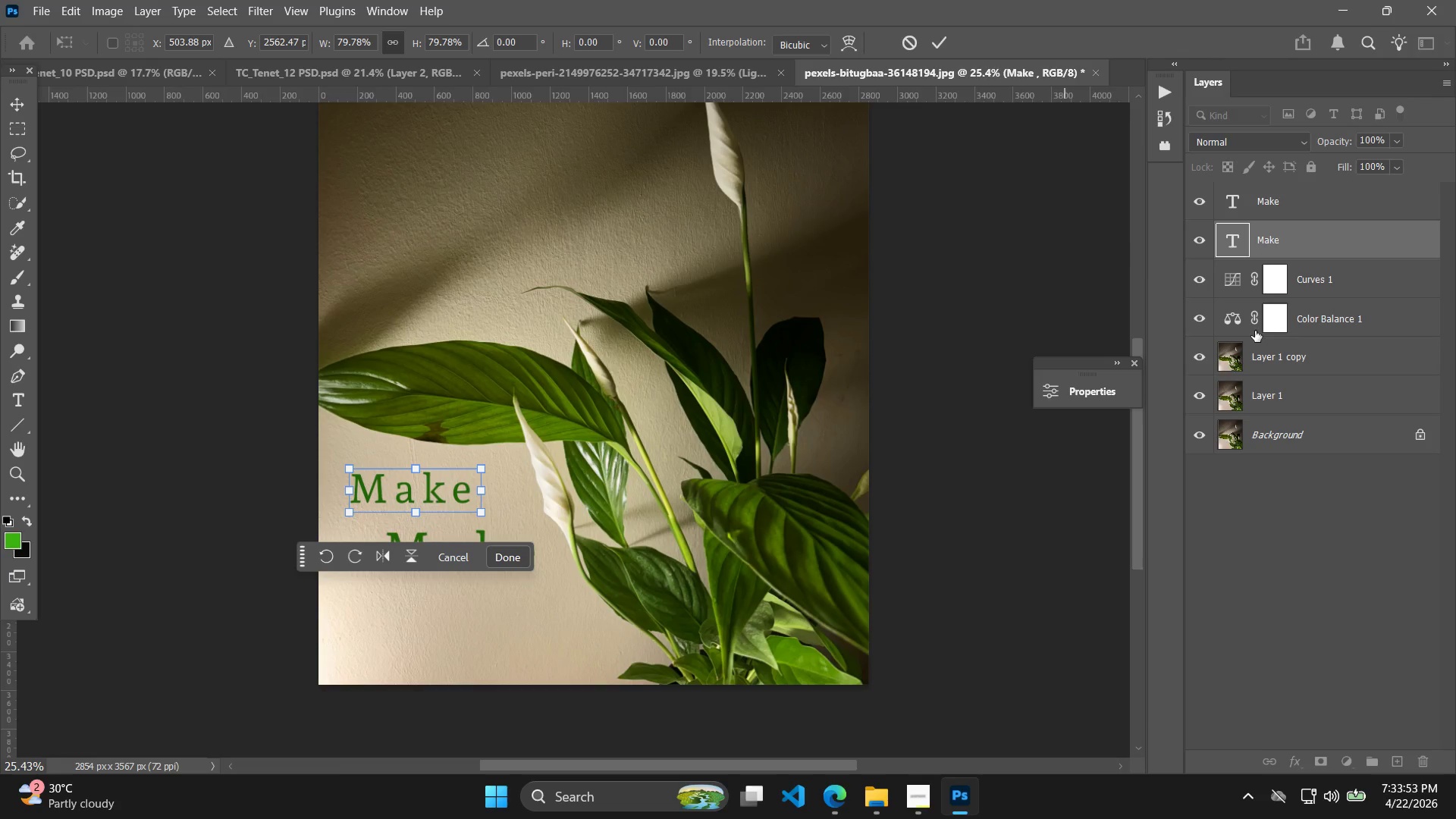 
key(Control+V)
 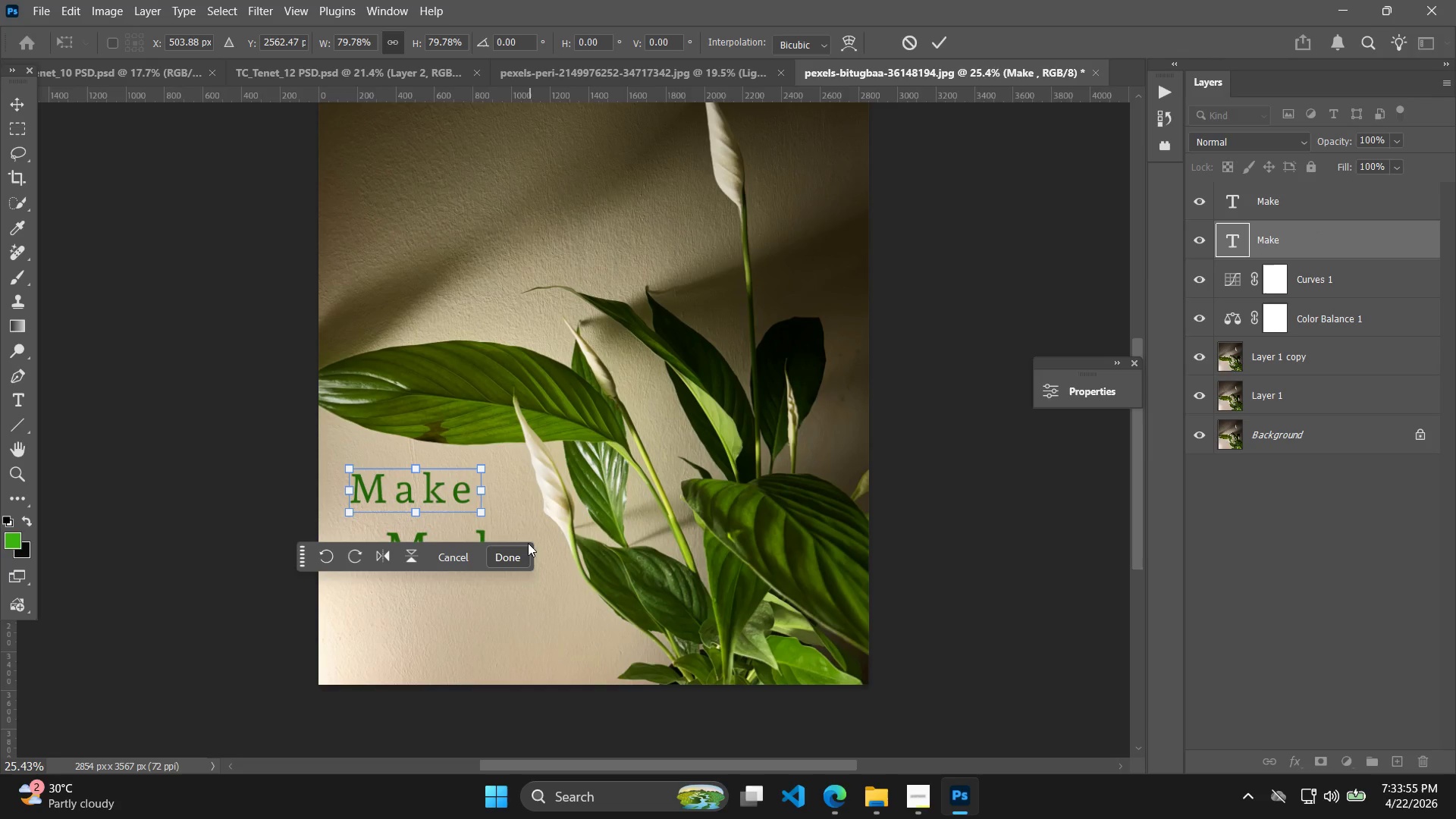 
key(Control+C)
 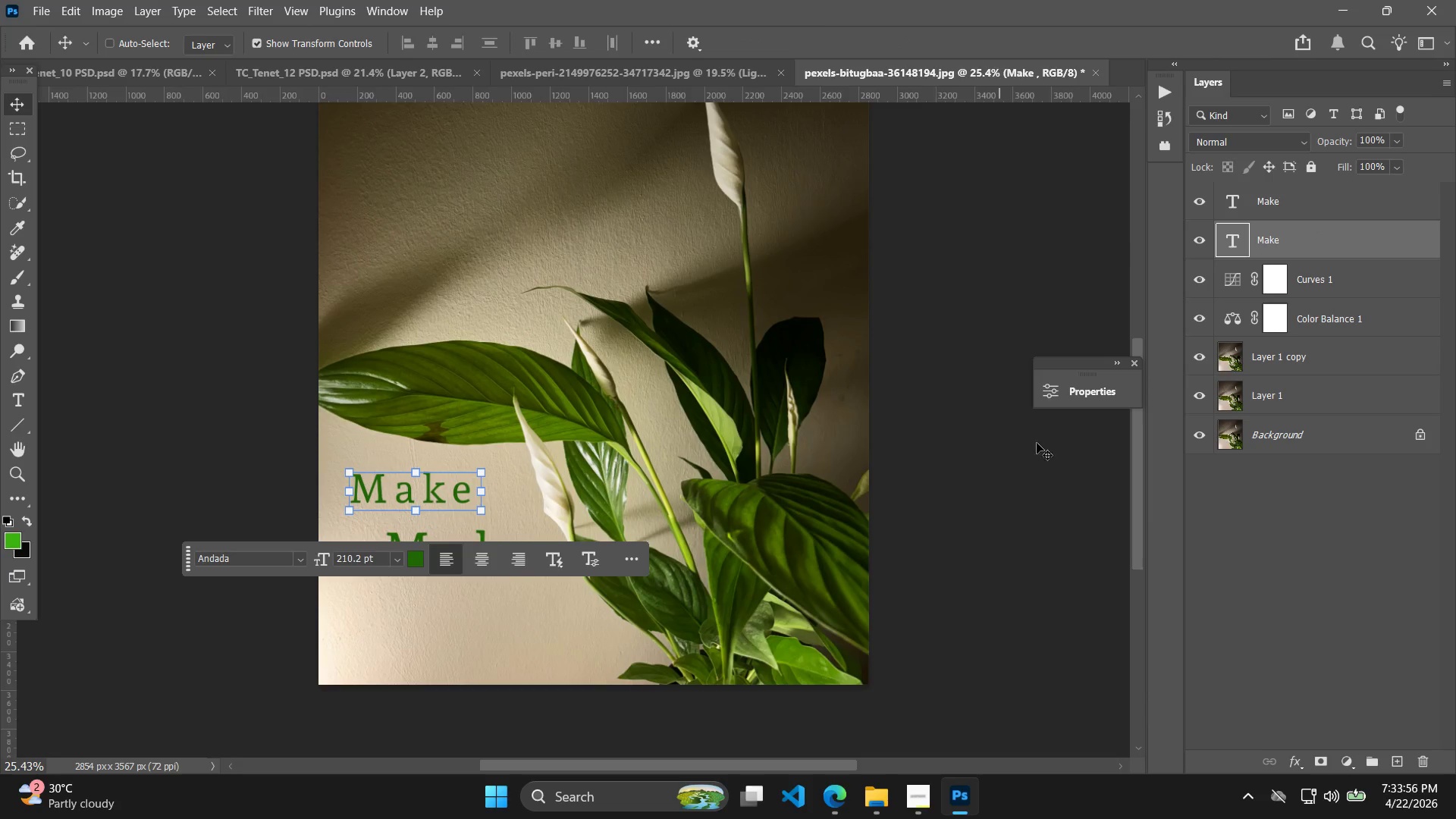 
key(Control+V)
 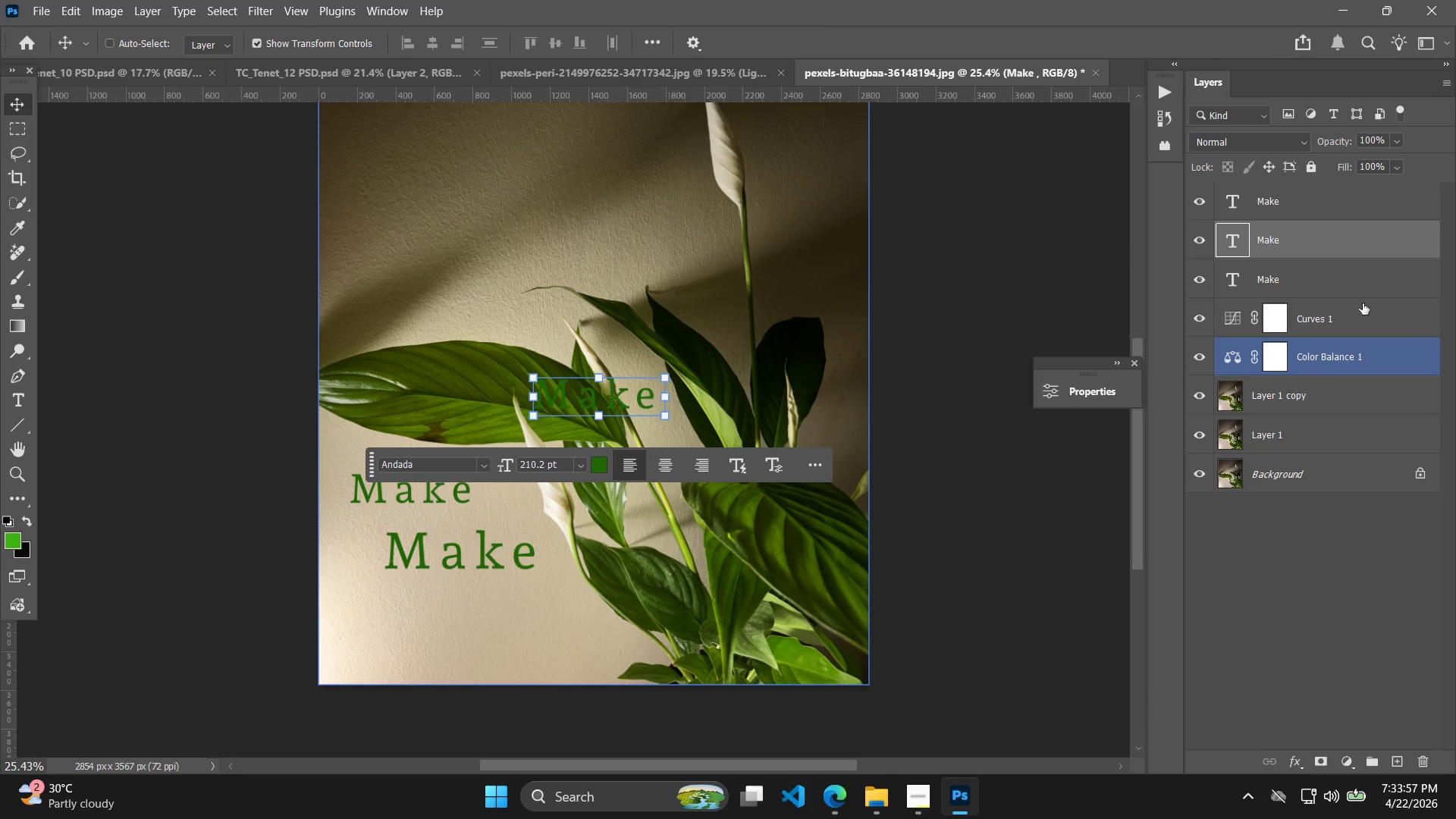 
left_click([1345, 281])
 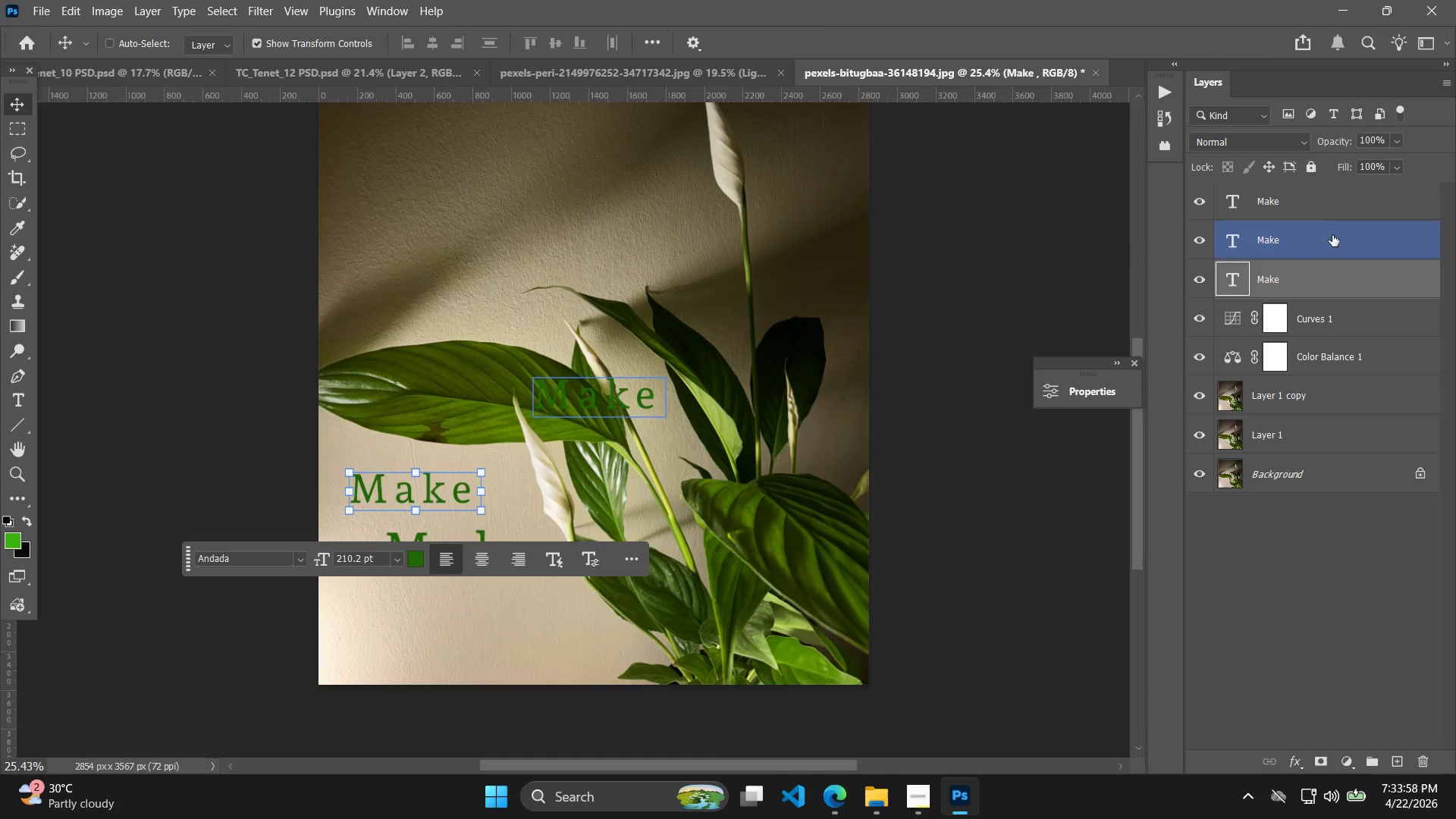 
left_click([1336, 205])
 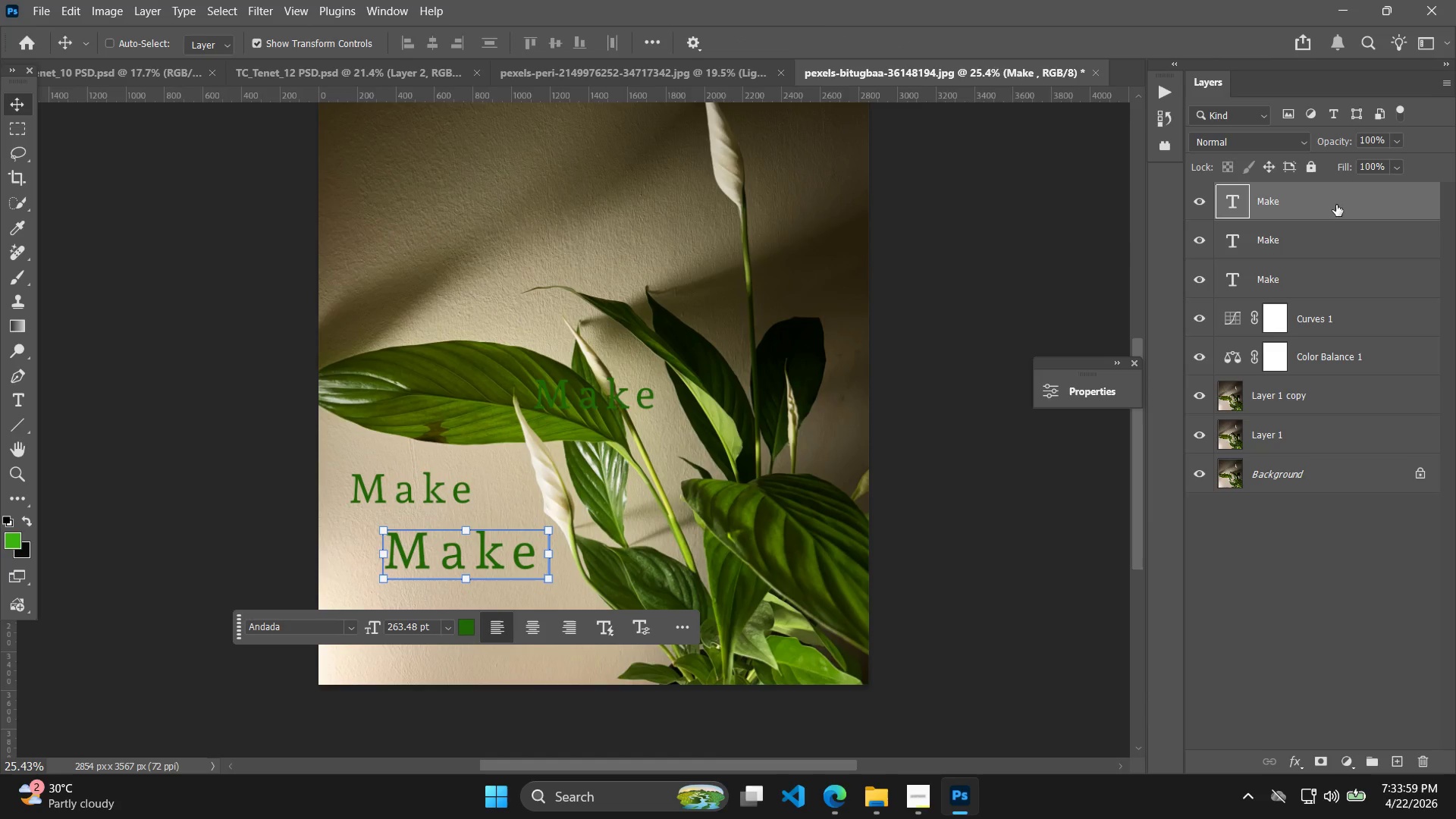 
key(Delete)
 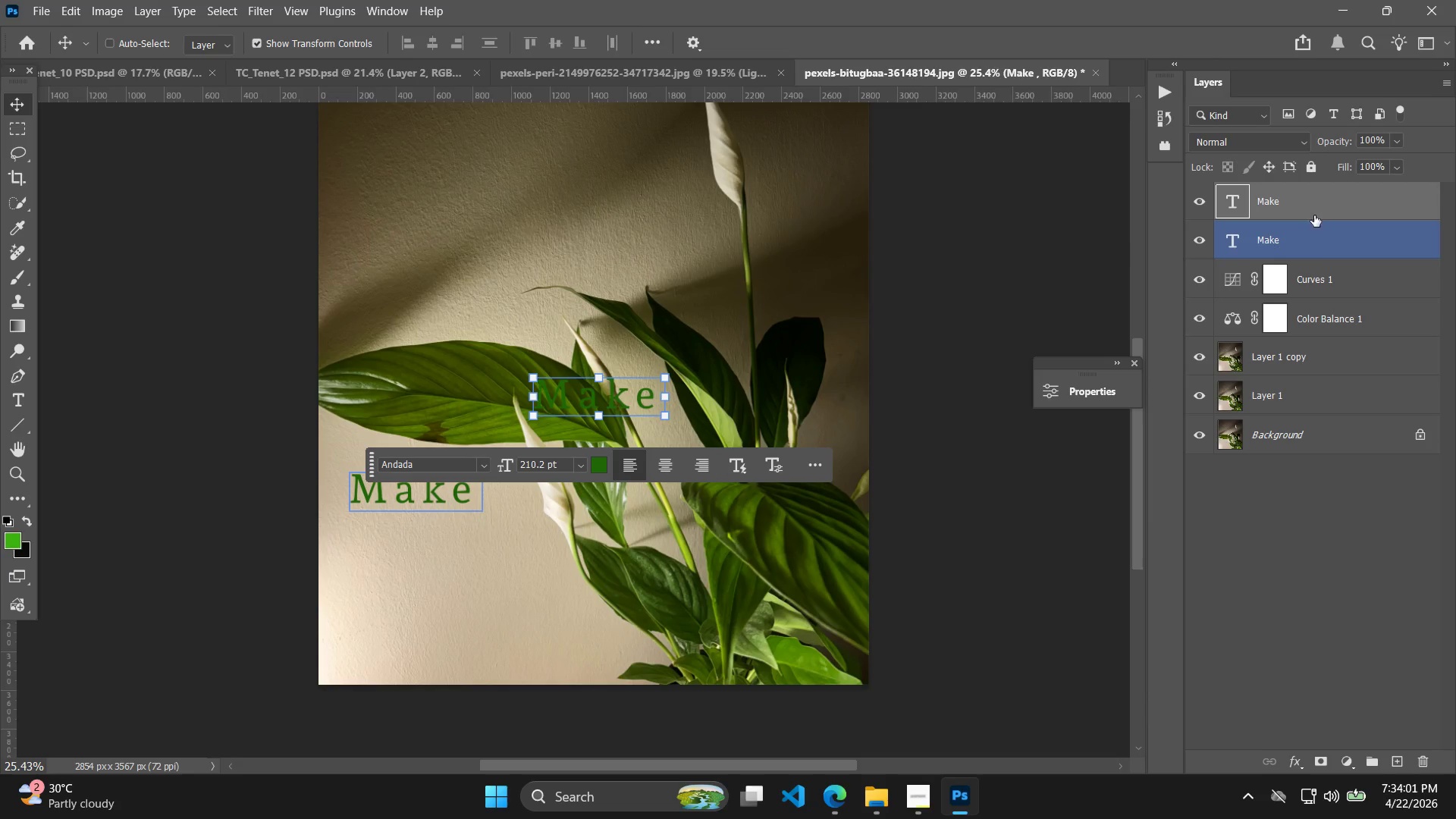 
left_click([1315, 209])
 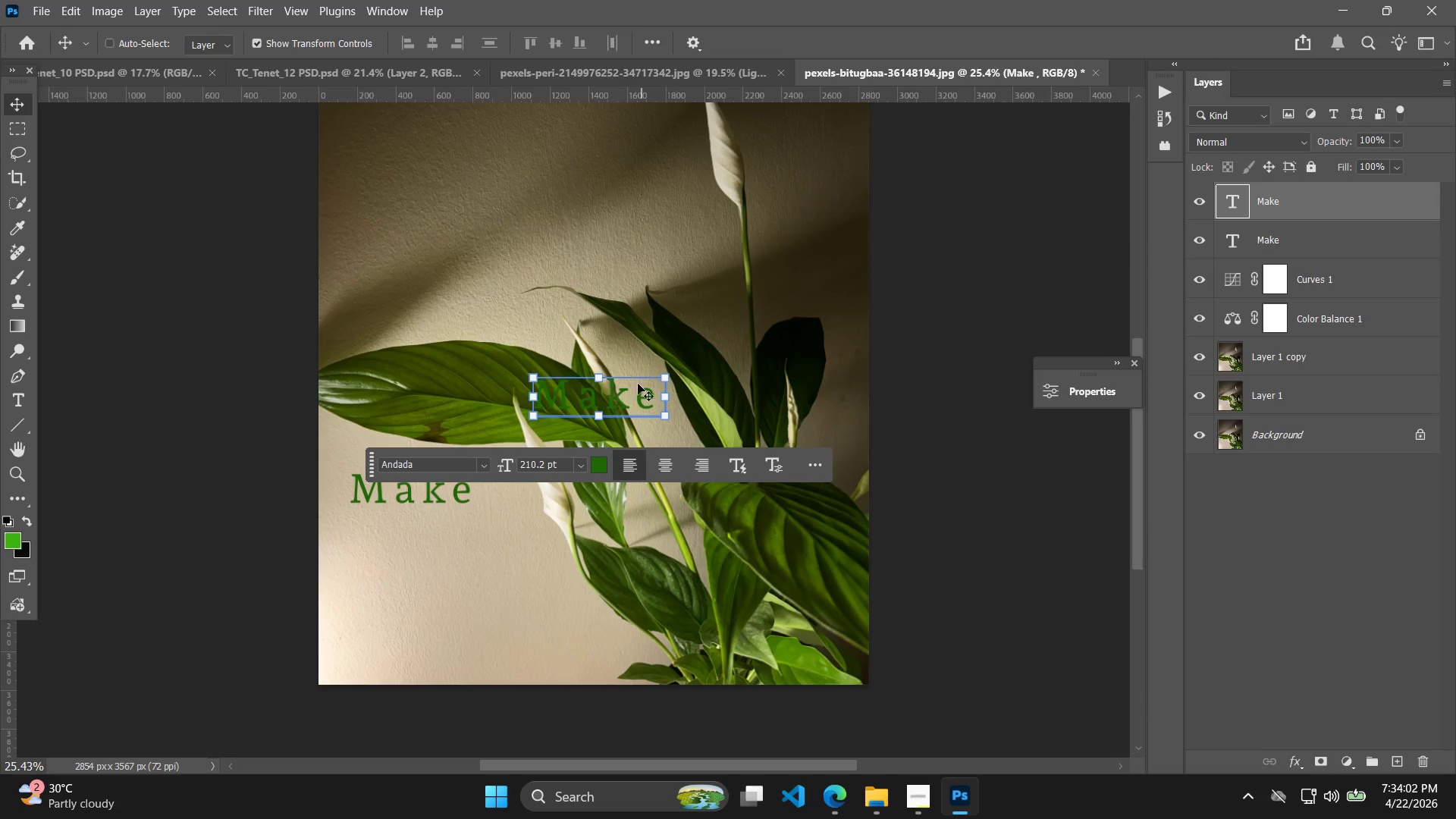 
left_click_drag(start_coordinate=[617, 390], to_coordinate=[457, 522])
 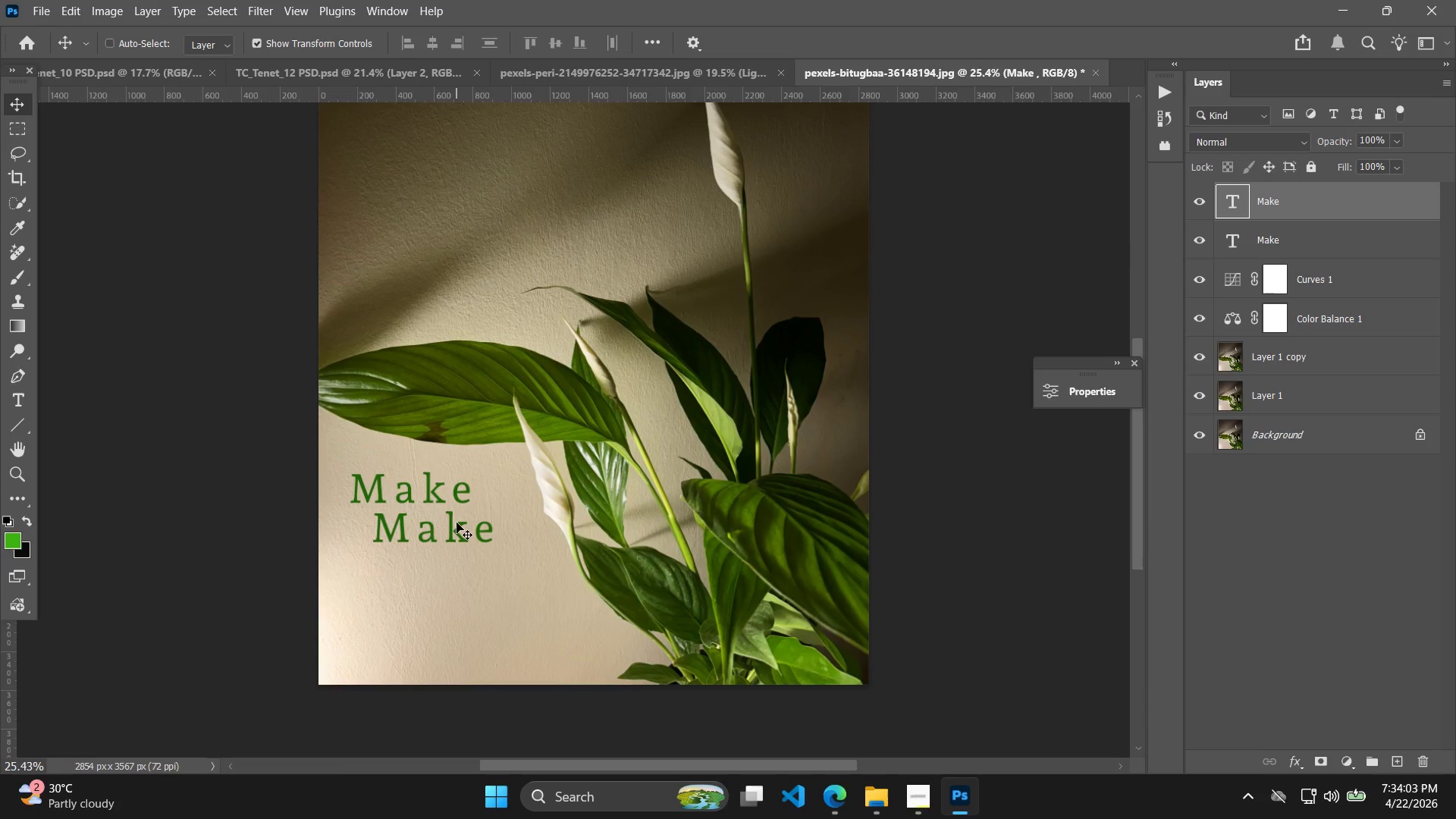 
double_click([457, 522])
 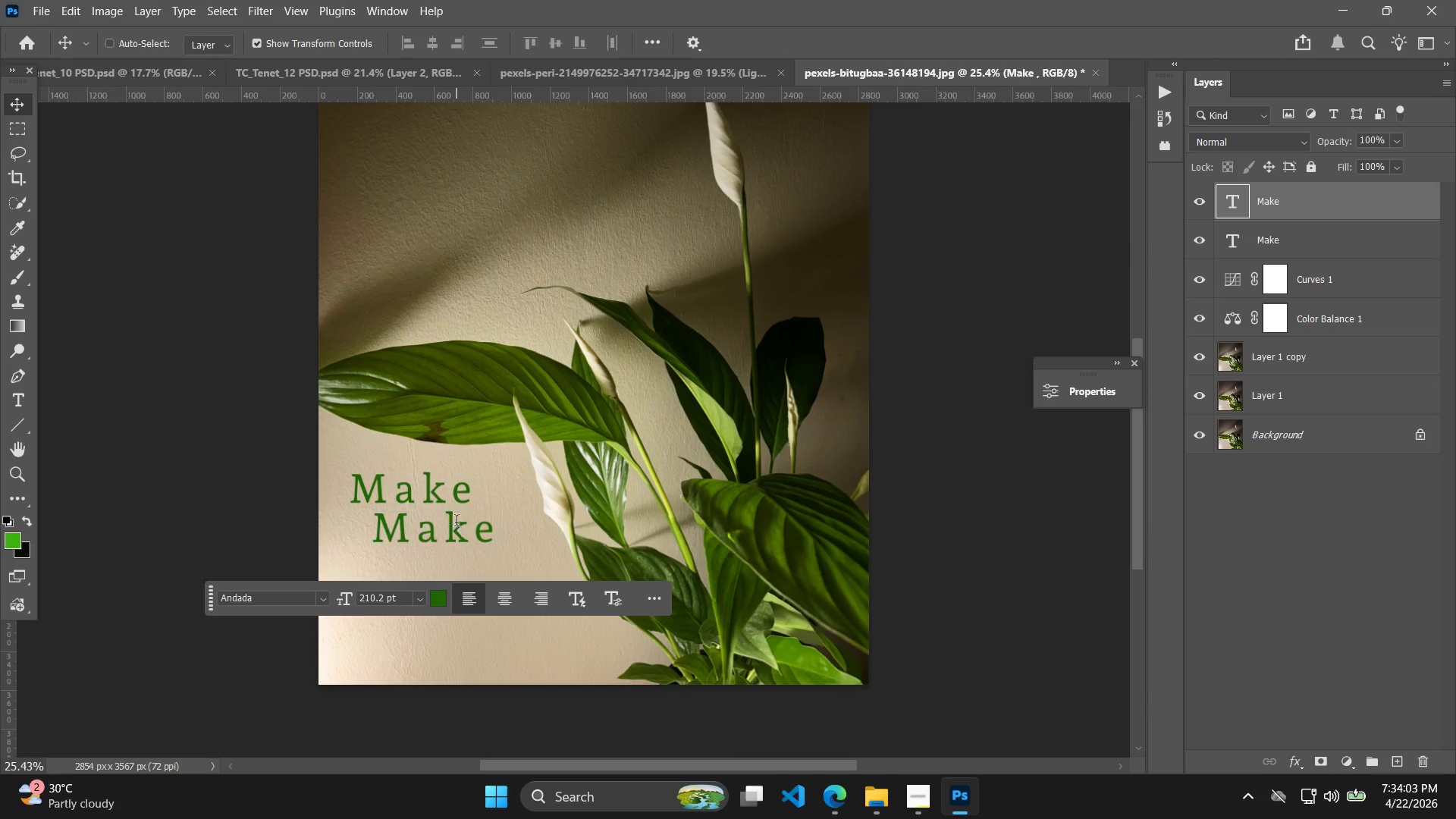 
type(Space)
 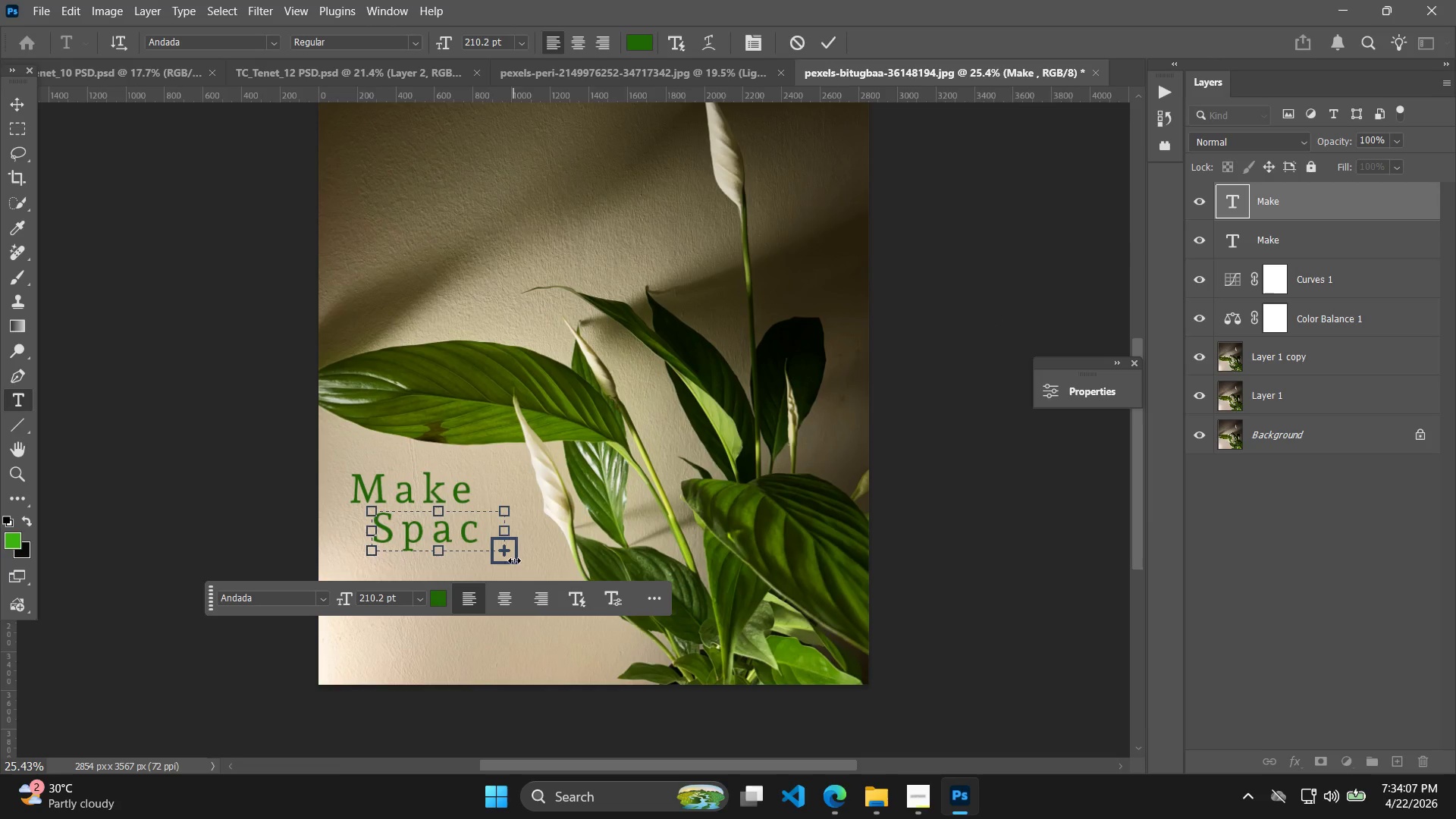 
left_click_drag(start_coordinate=[509, 552], to_coordinate=[523, 555])
 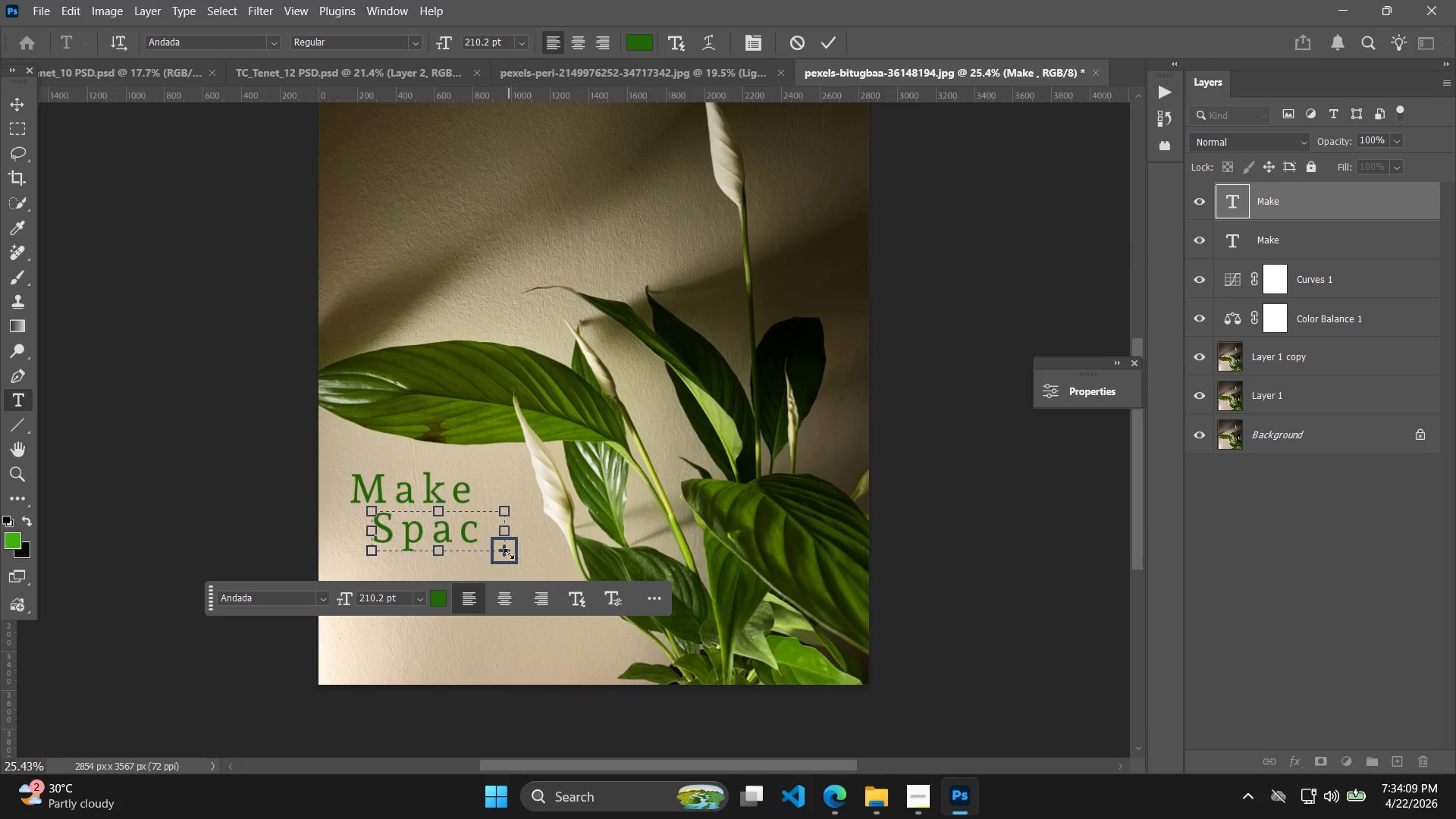 
left_click_drag(start_coordinate=[507, 553], to_coordinate=[519, 553])
 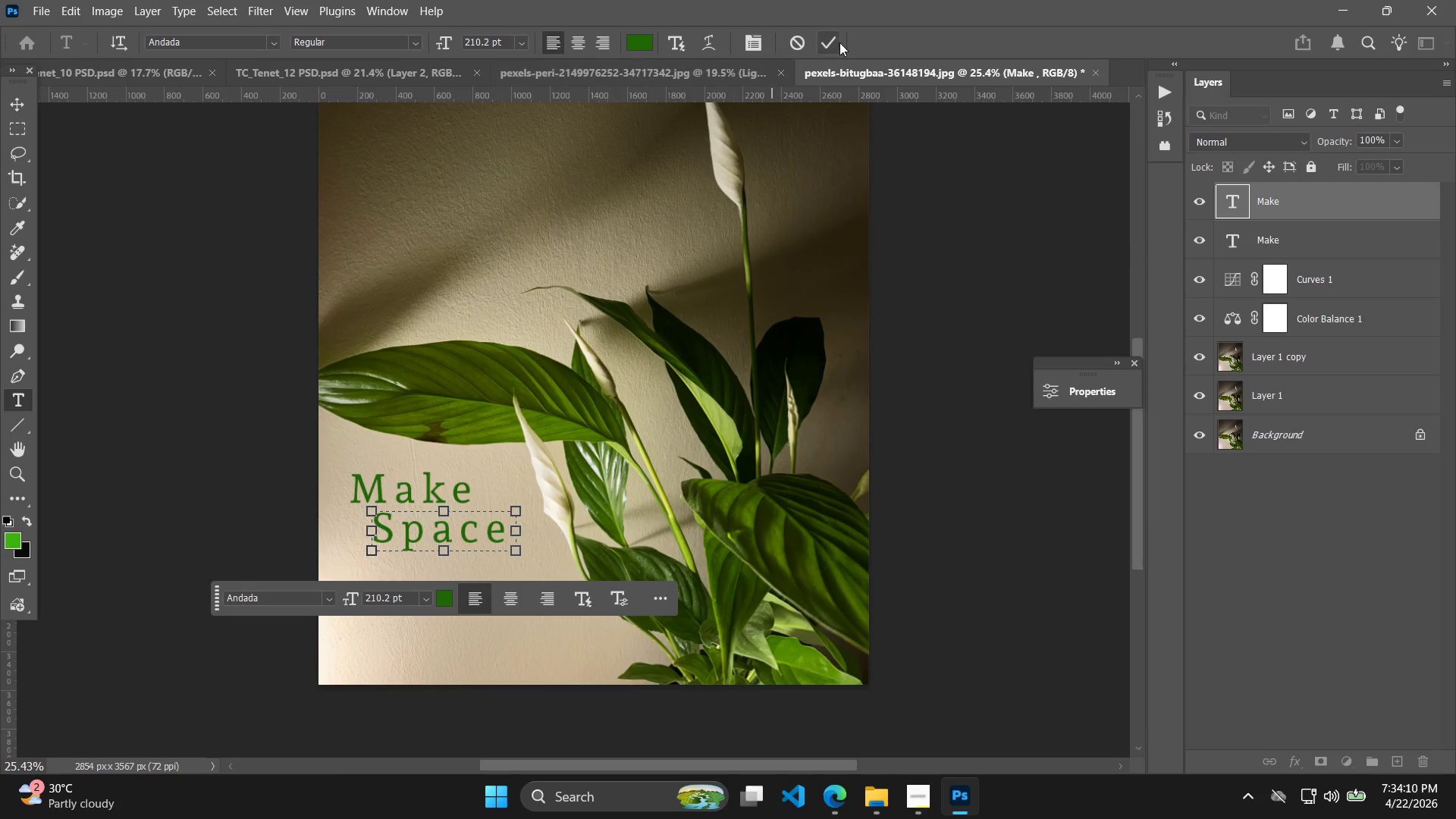 
left_click([827, 43])
 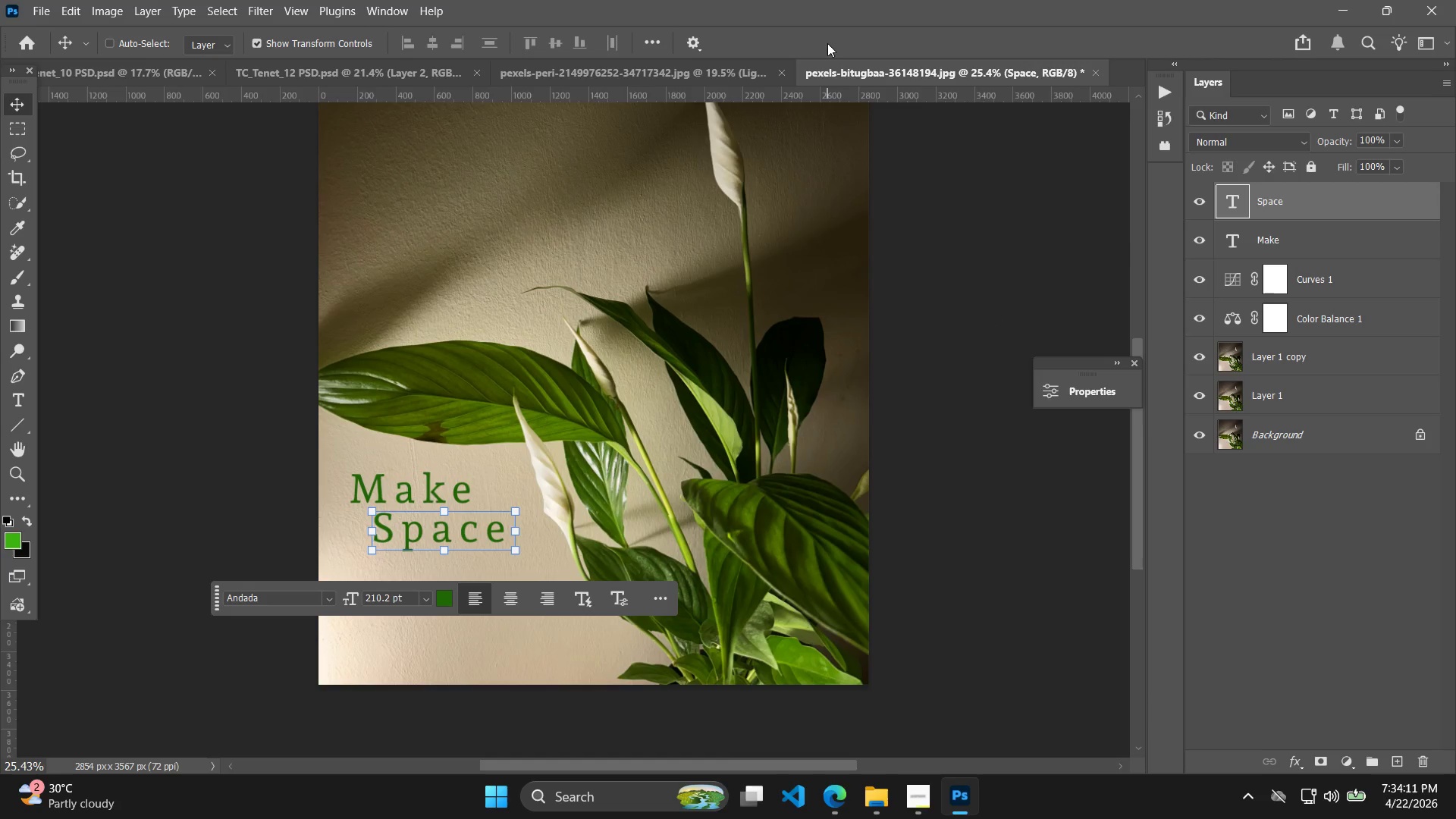 
key(Control+C)
 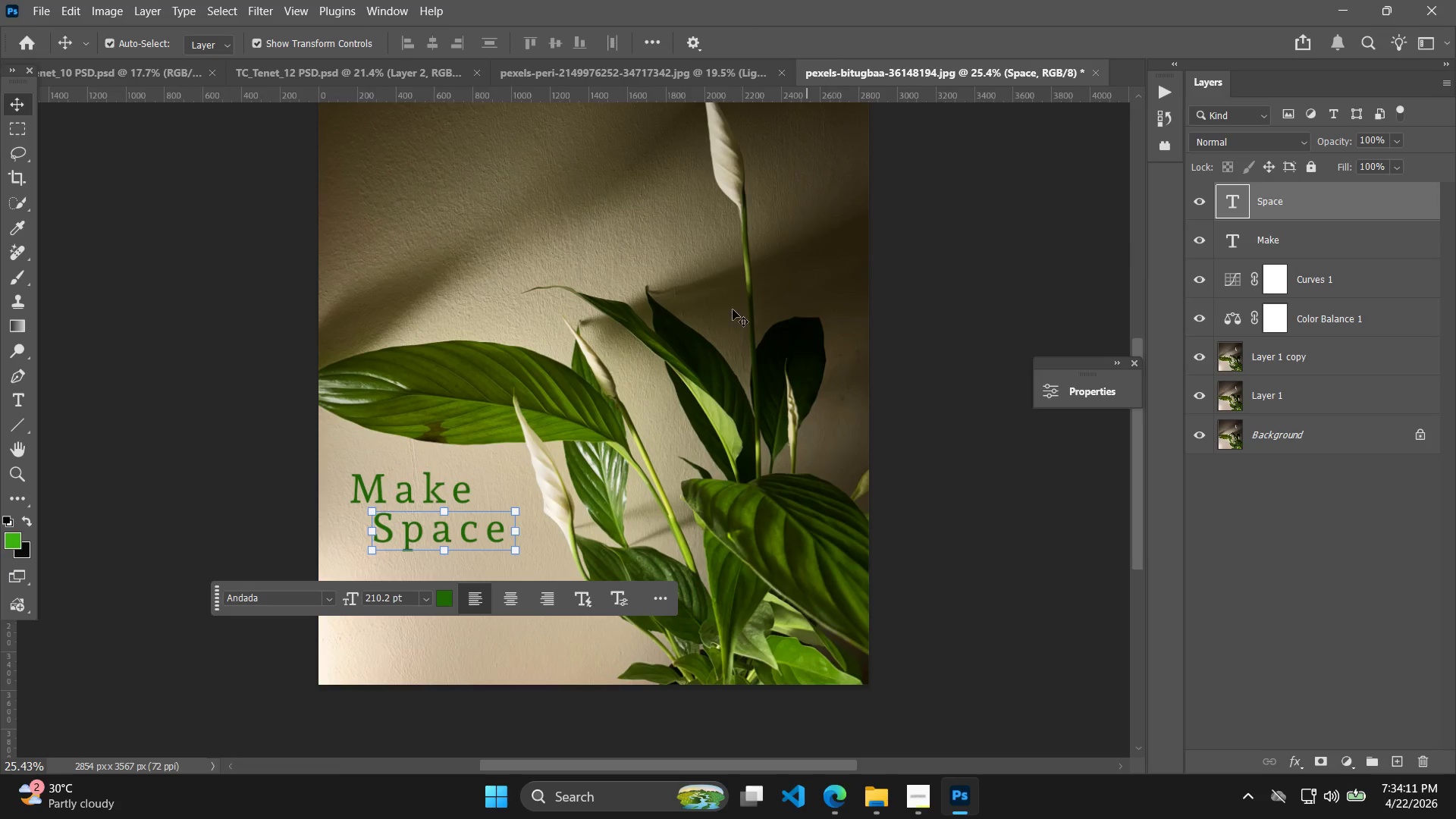 
key(Control+V)
 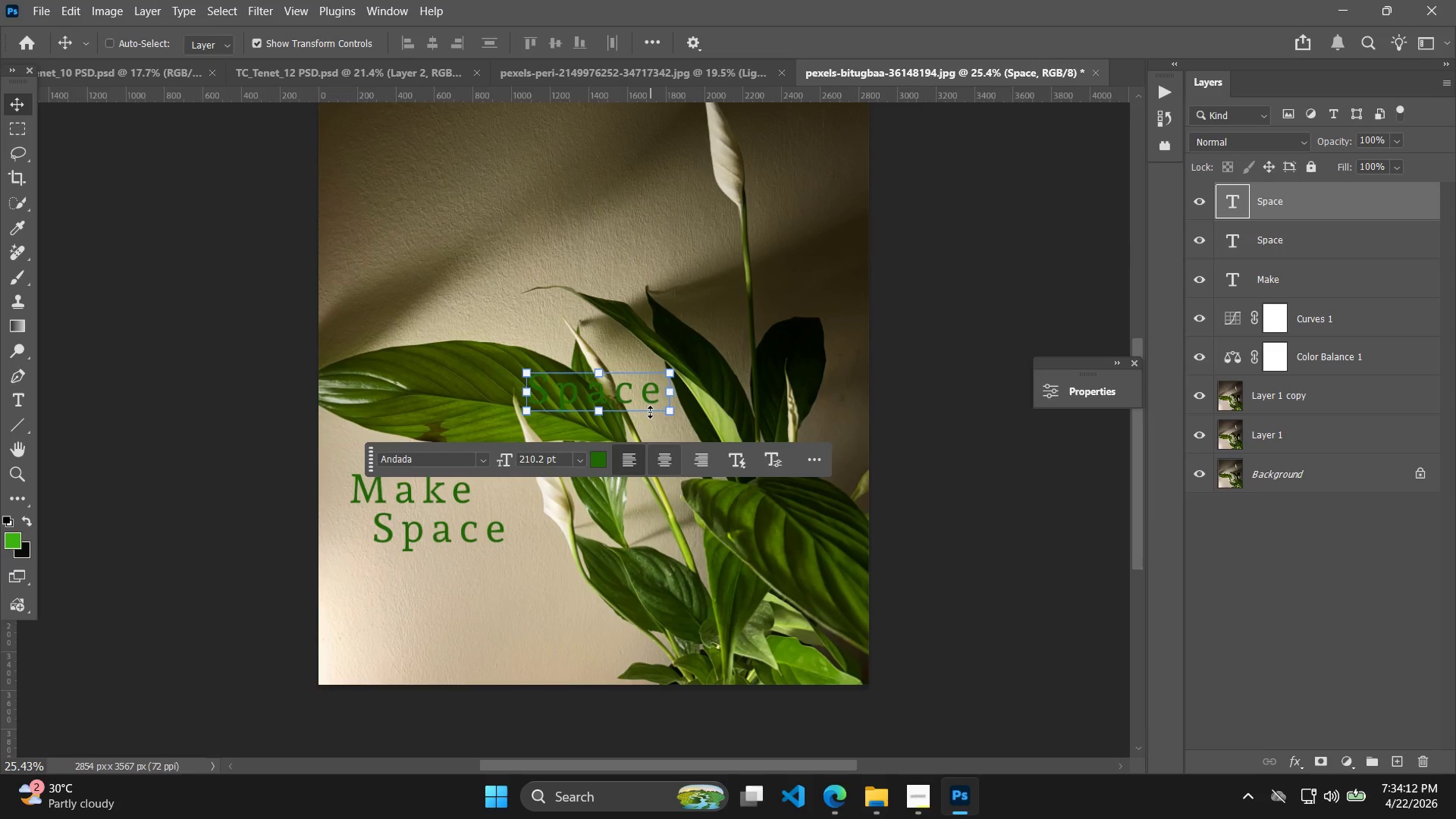 
left_click_drag(start_coordinate=[623, 389], to_coordinate=[449, 570])
 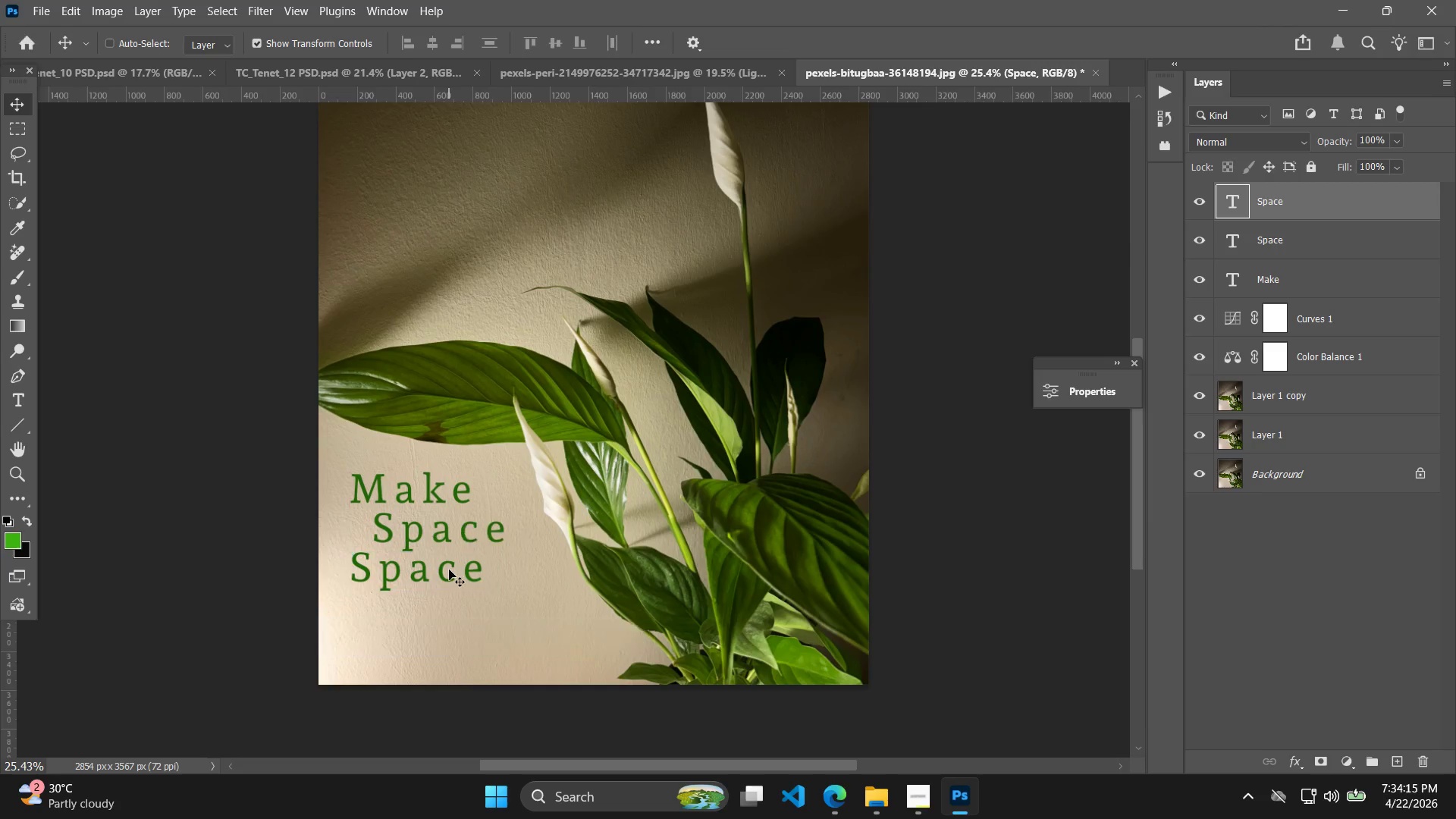 
double_click([449, 570])
 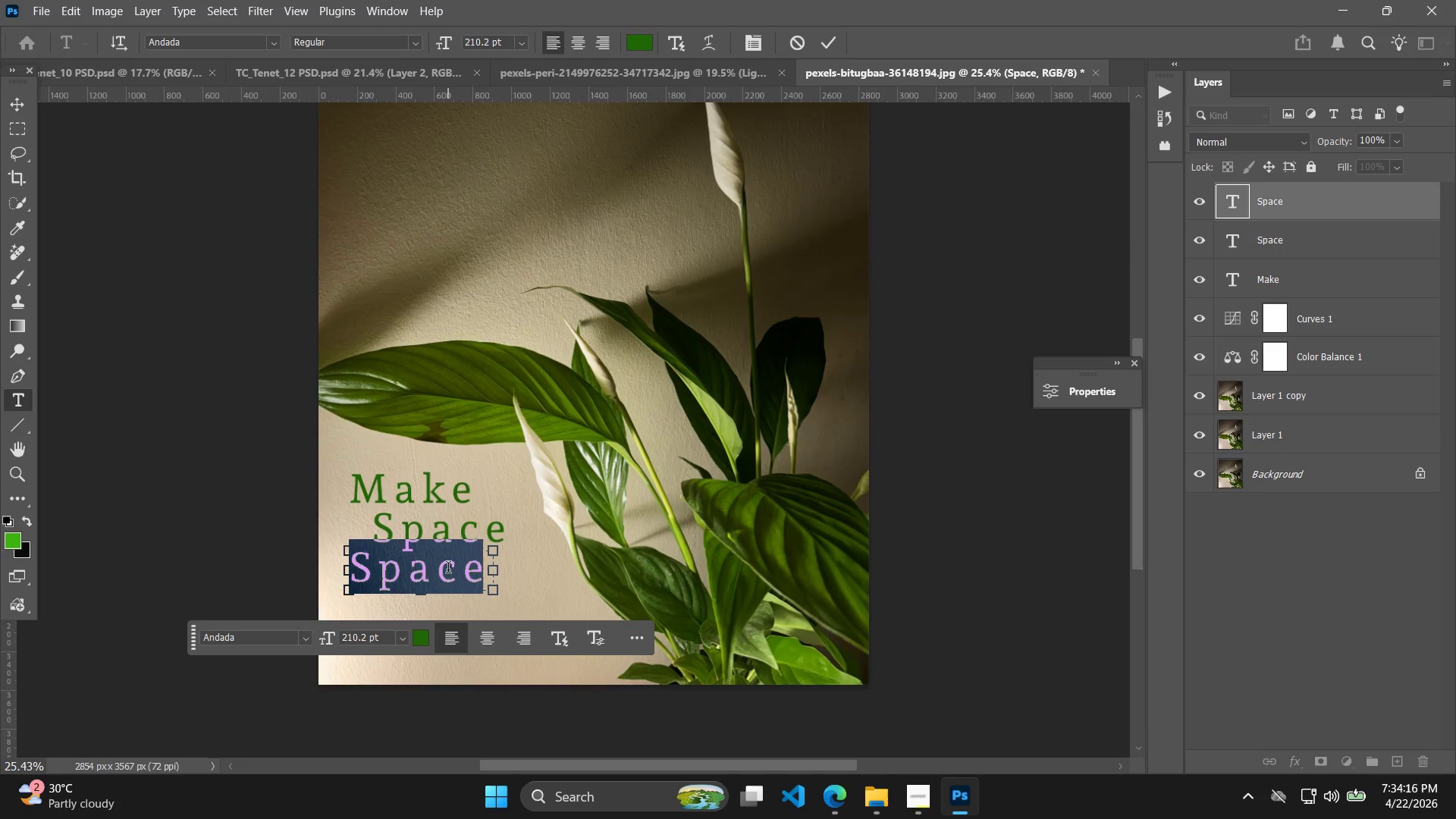 
type(To)
 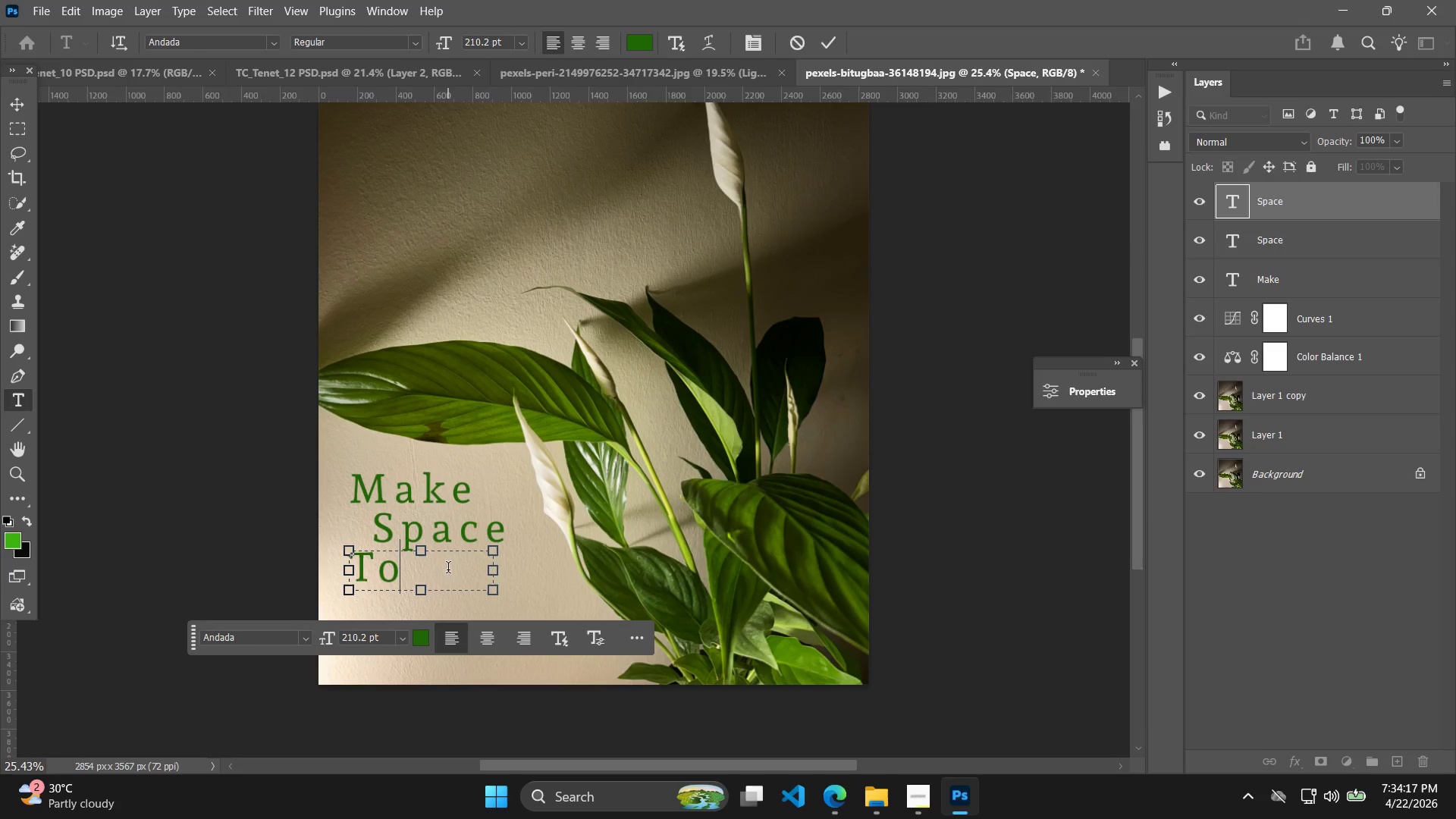 
key(Enter)
 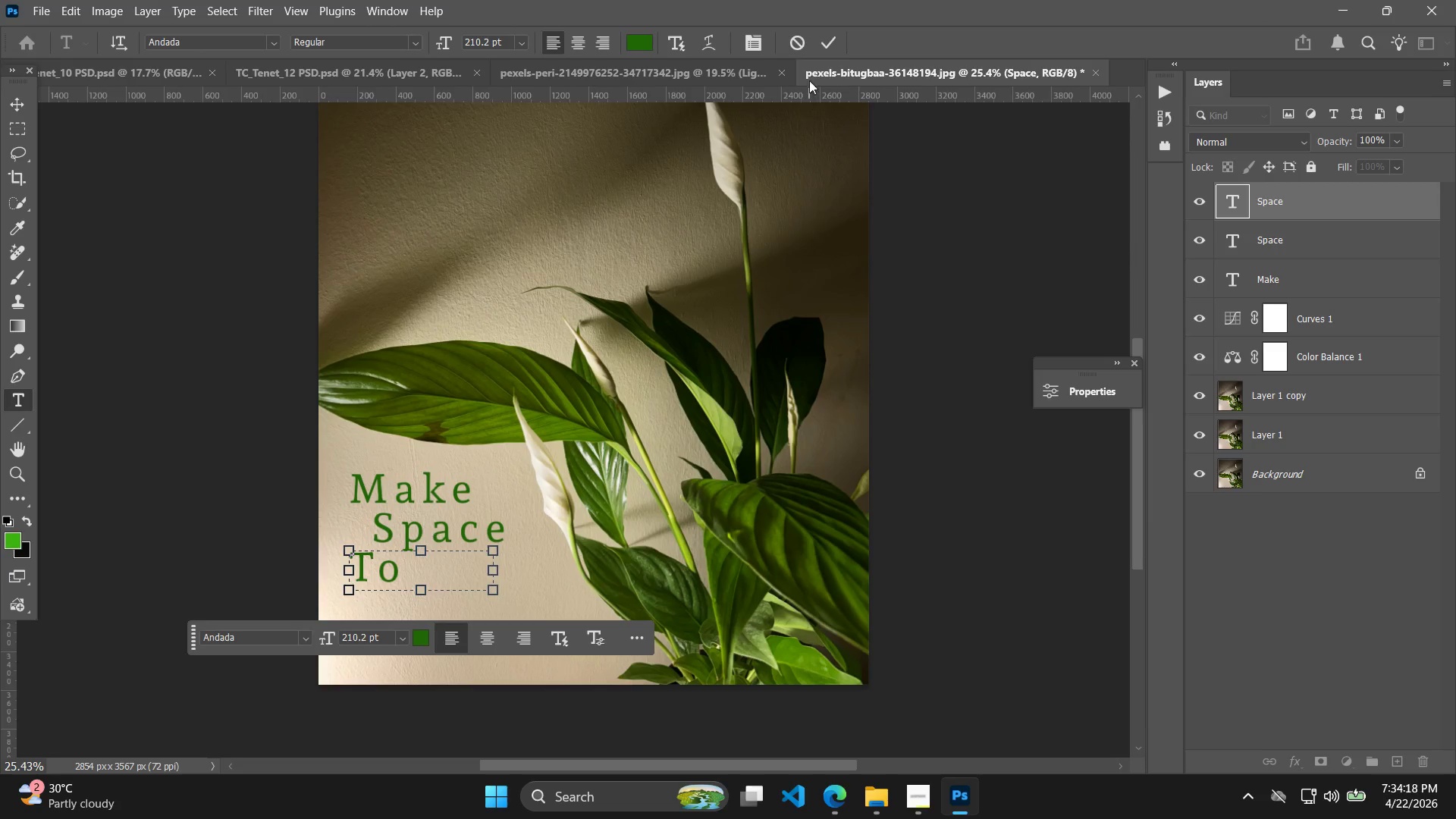 
left_click([833, 48])
 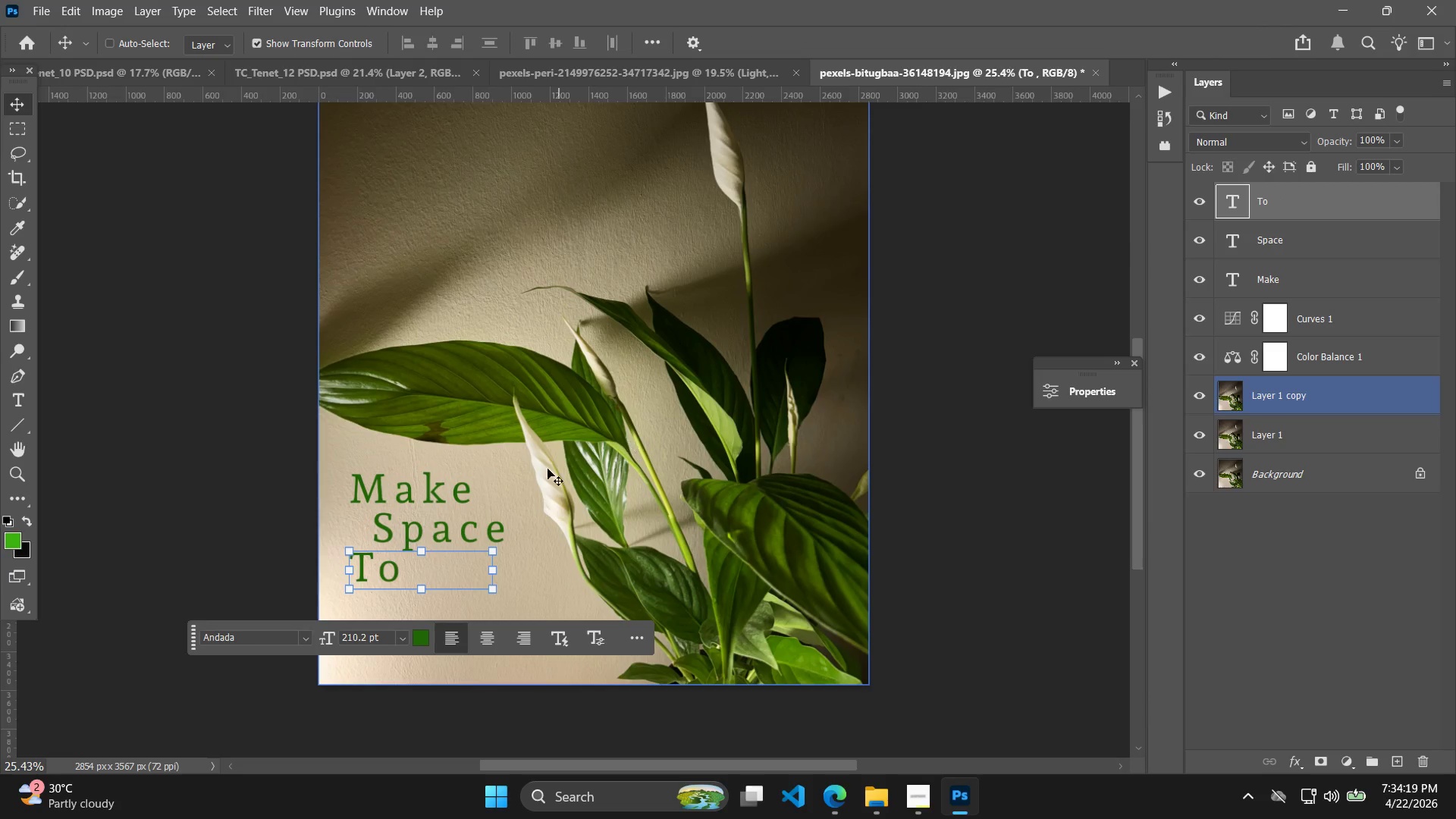 
key(Control+C)
 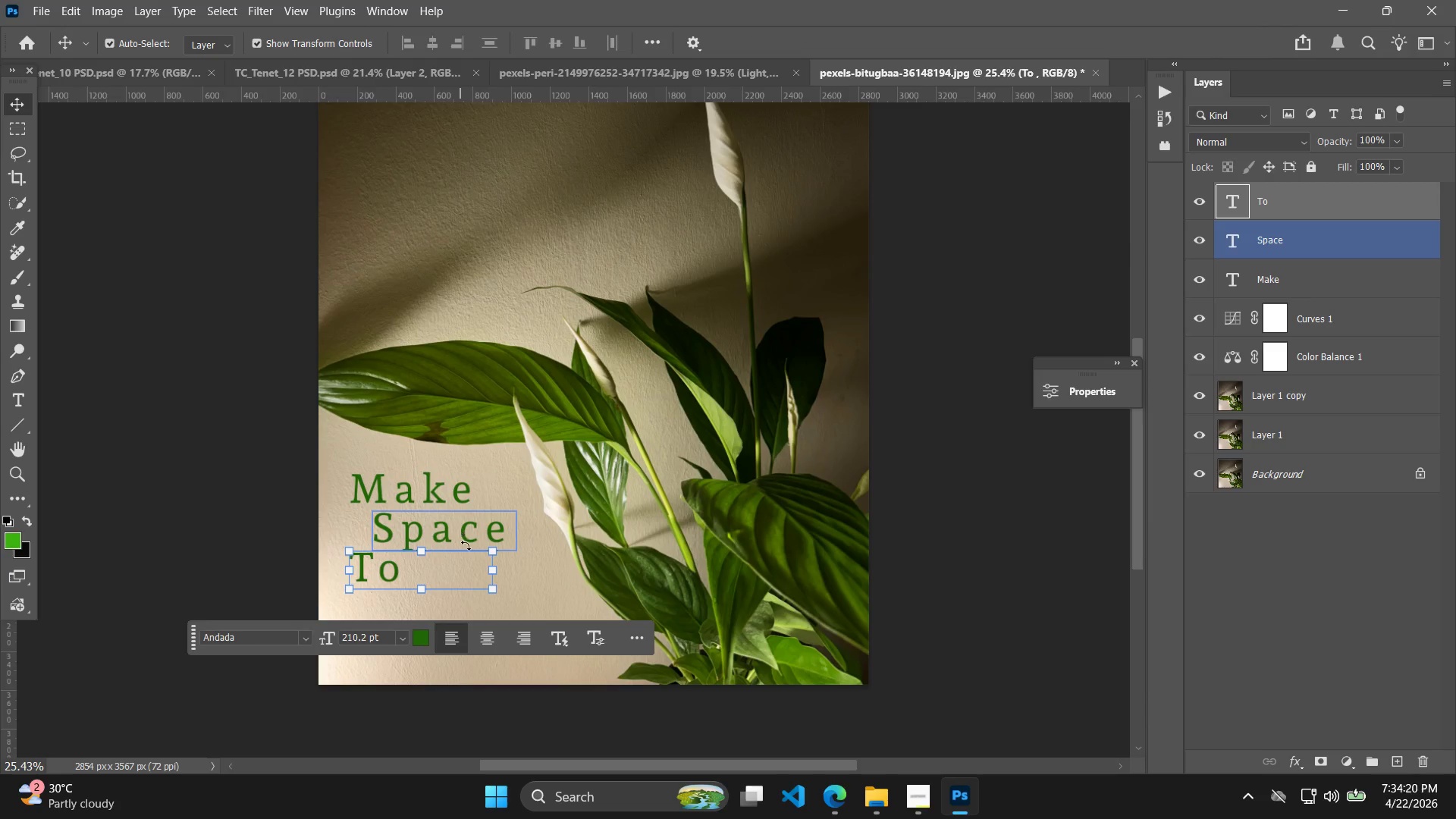 
key(Control+V)
 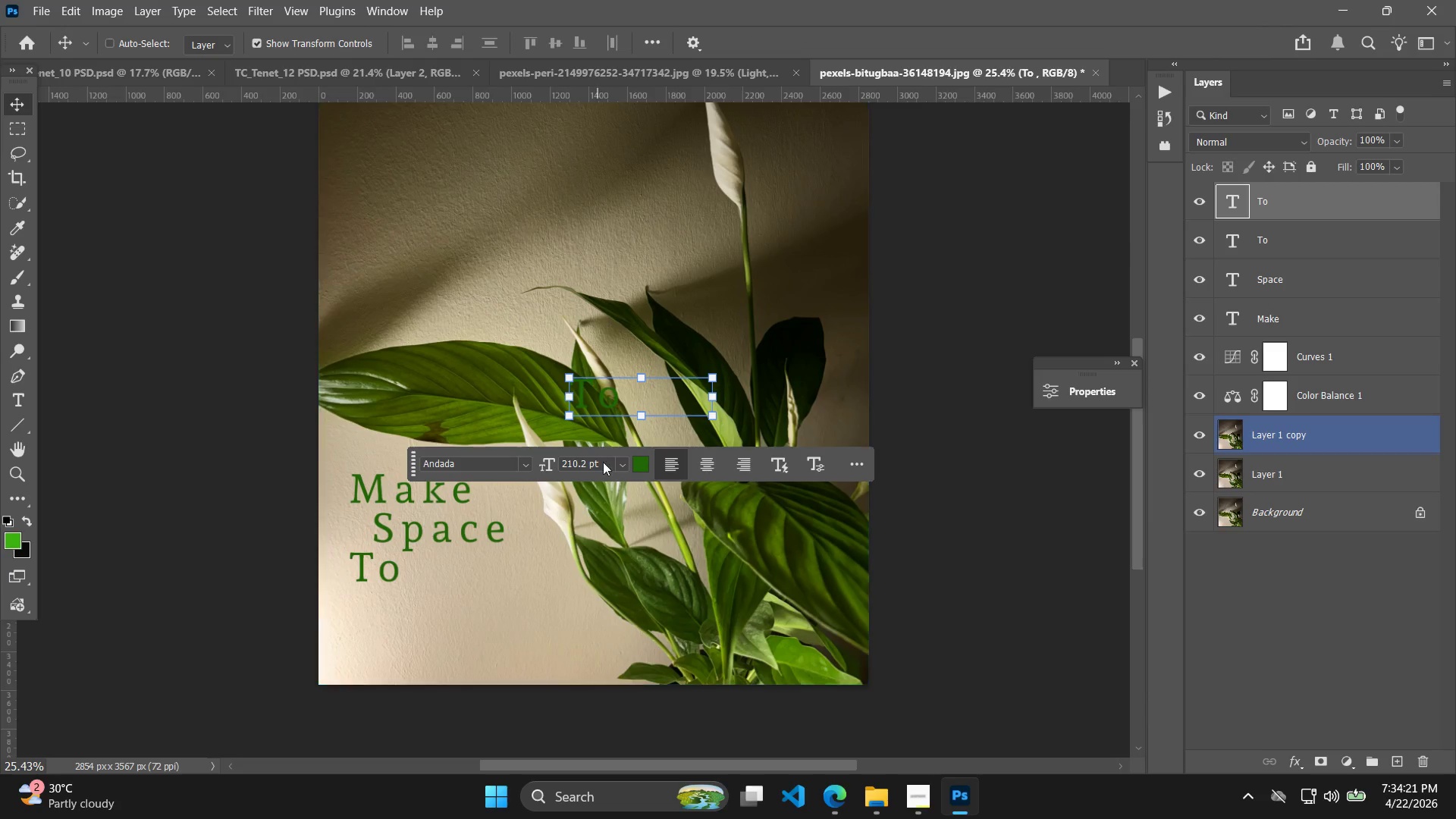 
left_click_drag(start_coordinate=[648, 412], to_coordinate=[542, 554])
 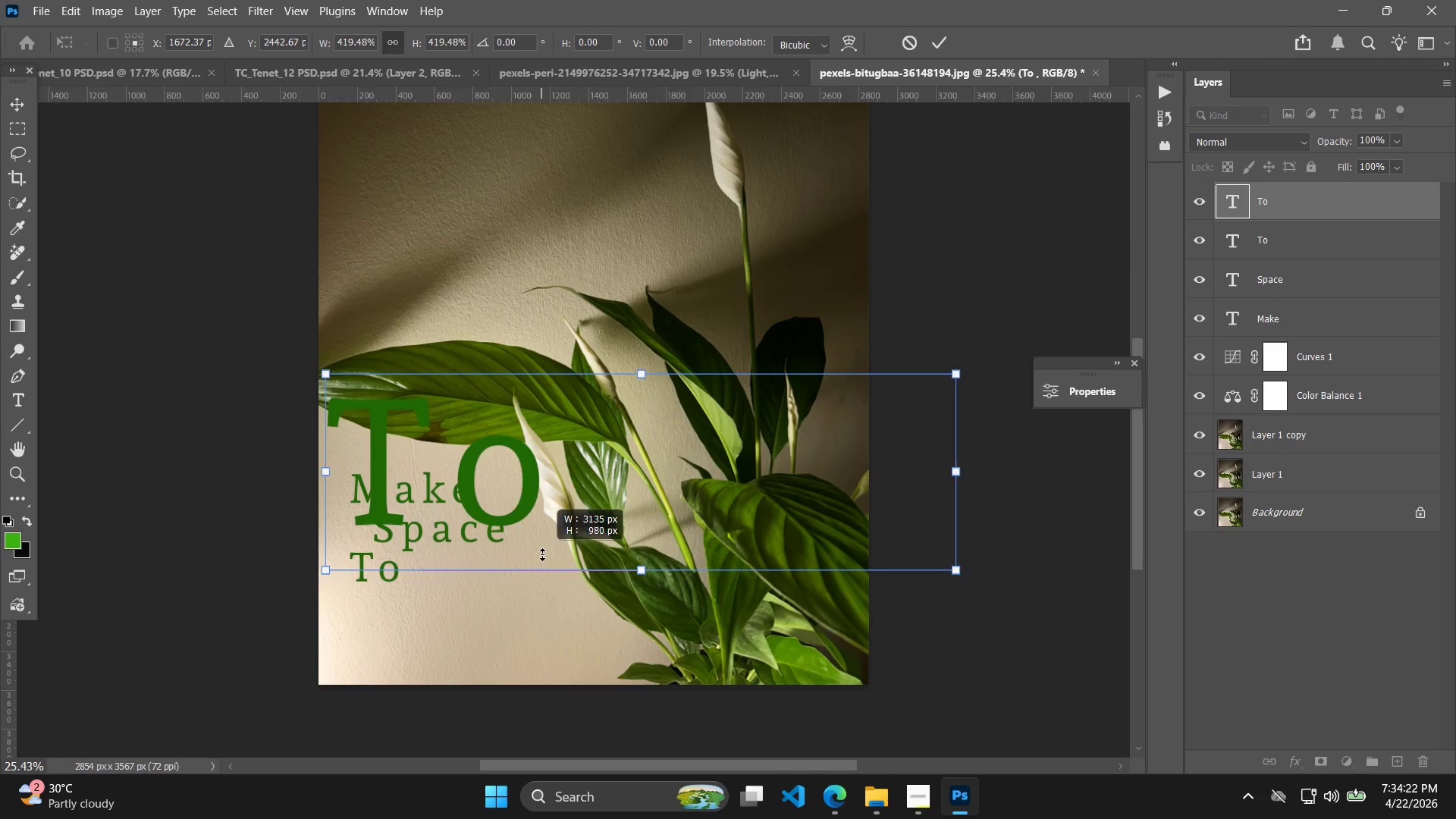 
key(Control+ControlLeft)
 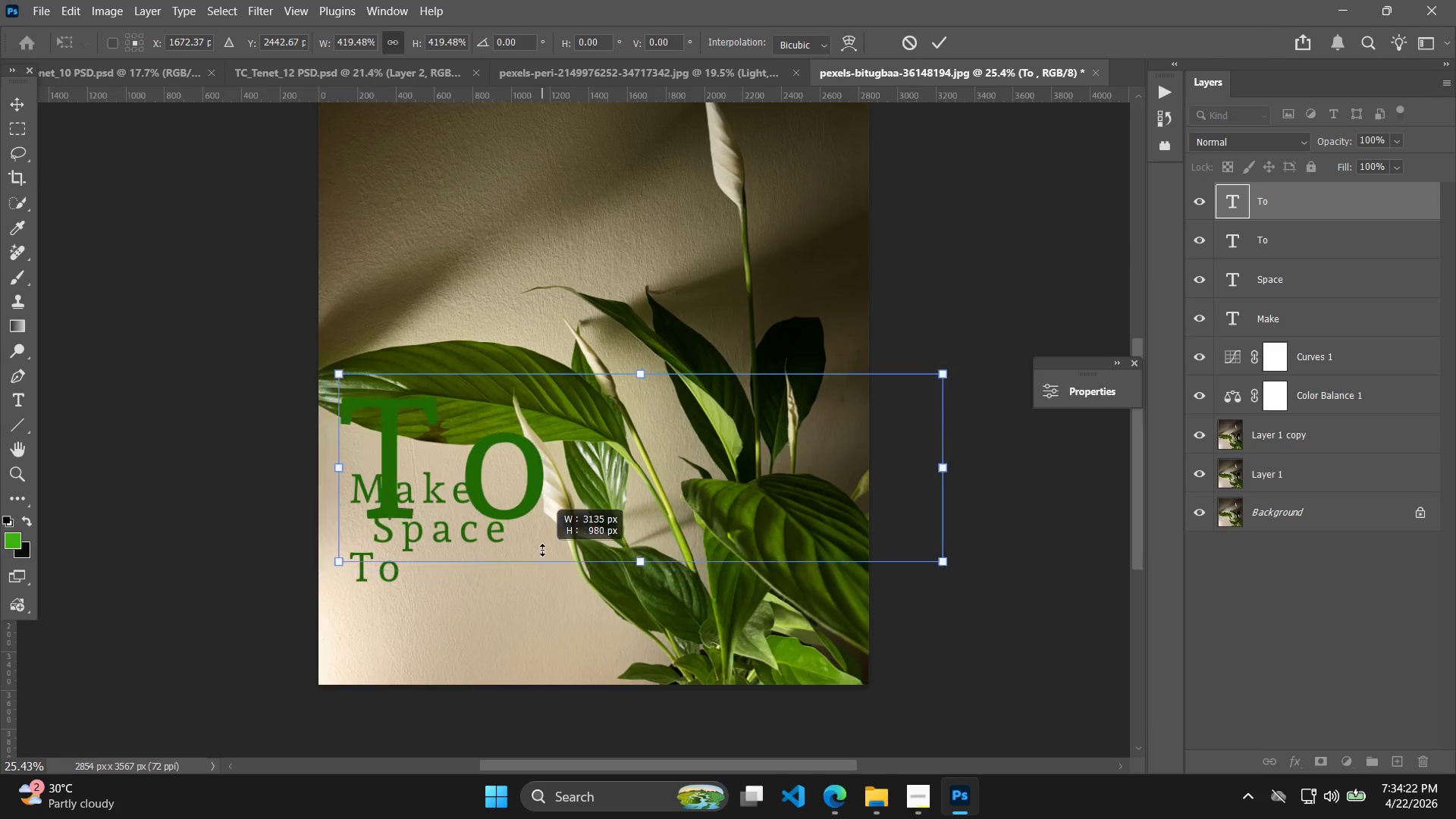 
key(Control+Z)
 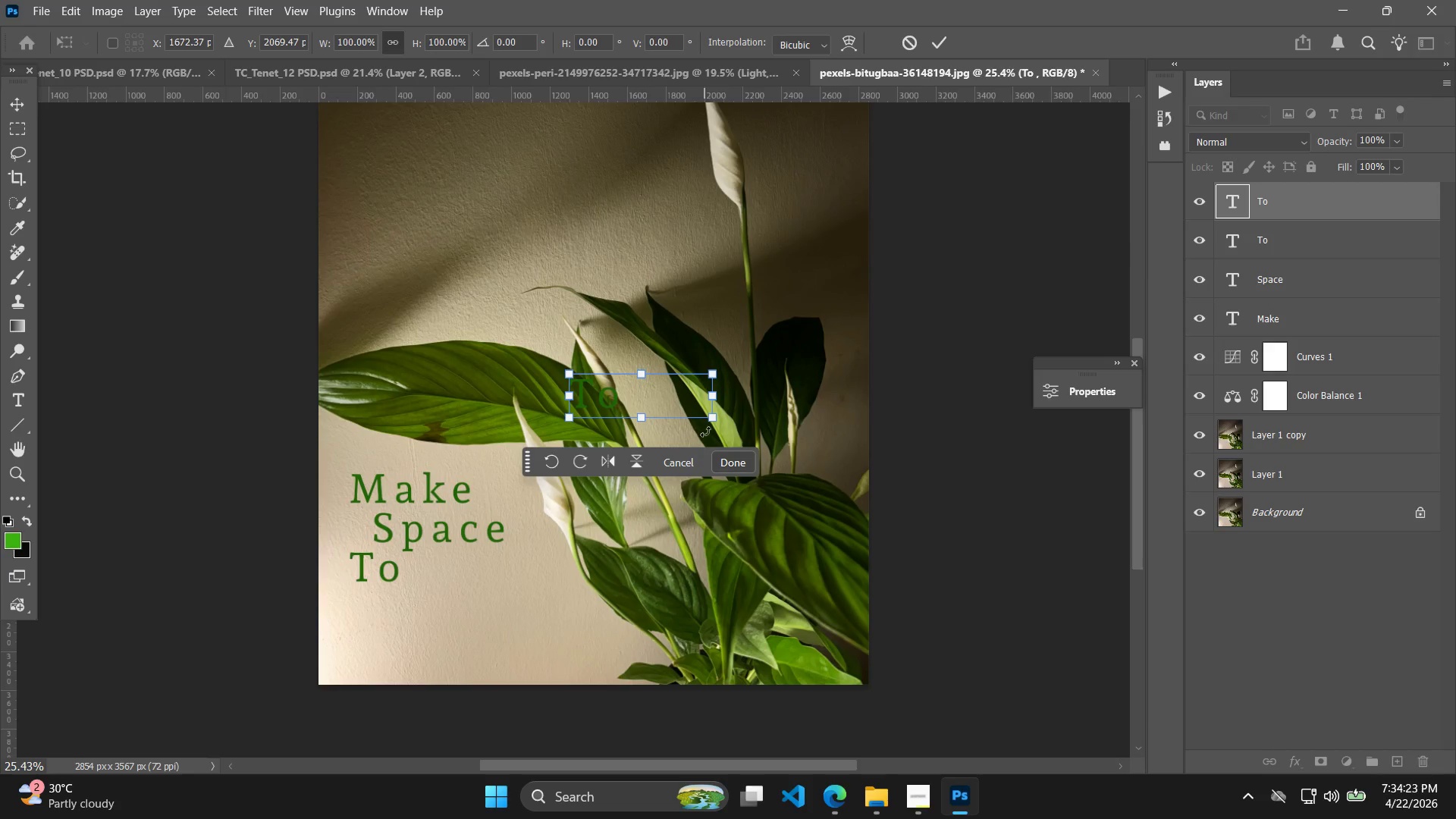 
left_click_drag(start_coordinate=[715, 421], to_coordinate=[724, 429])
 